 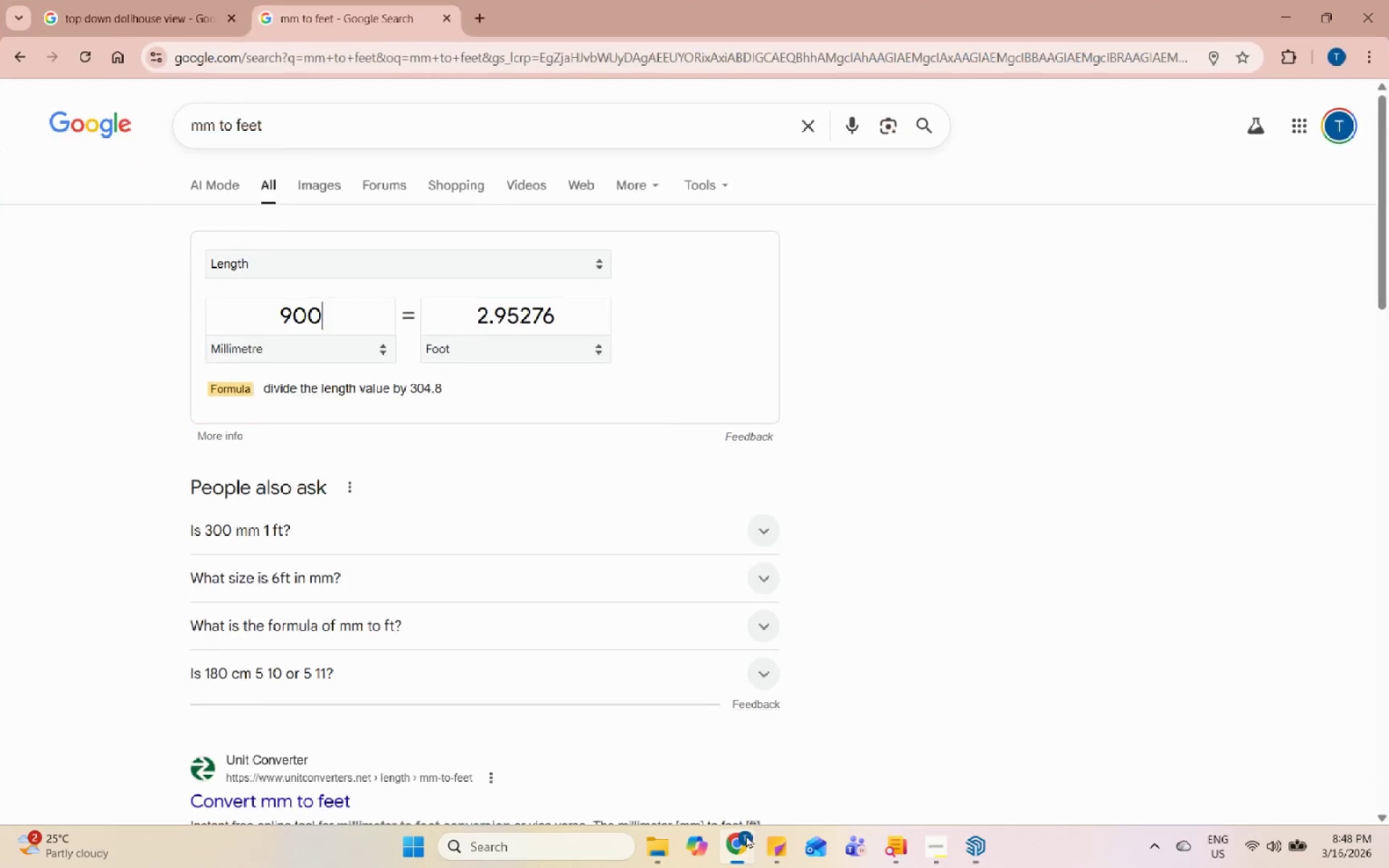 
left_click([481, 19])
 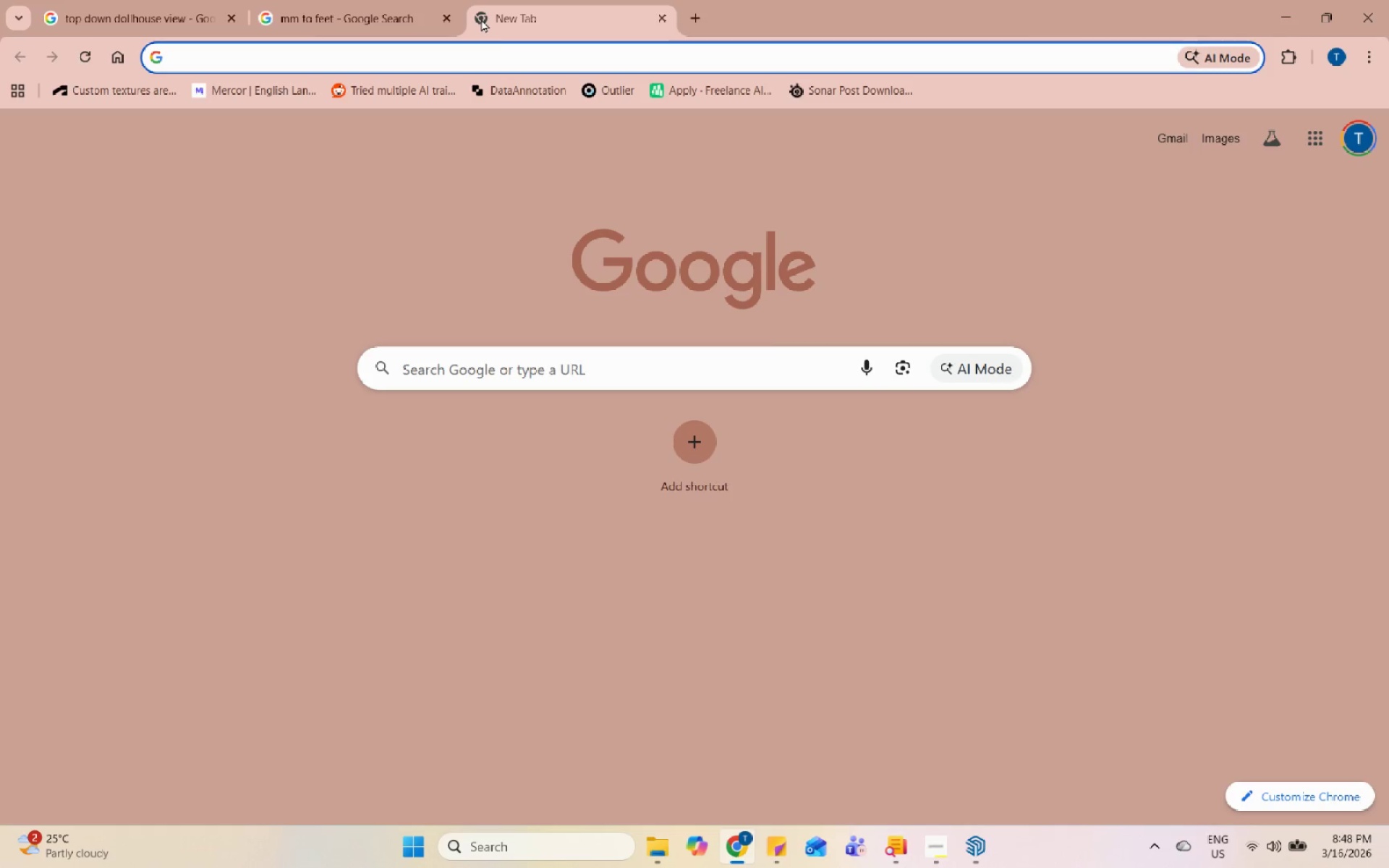 
type(3d a)
 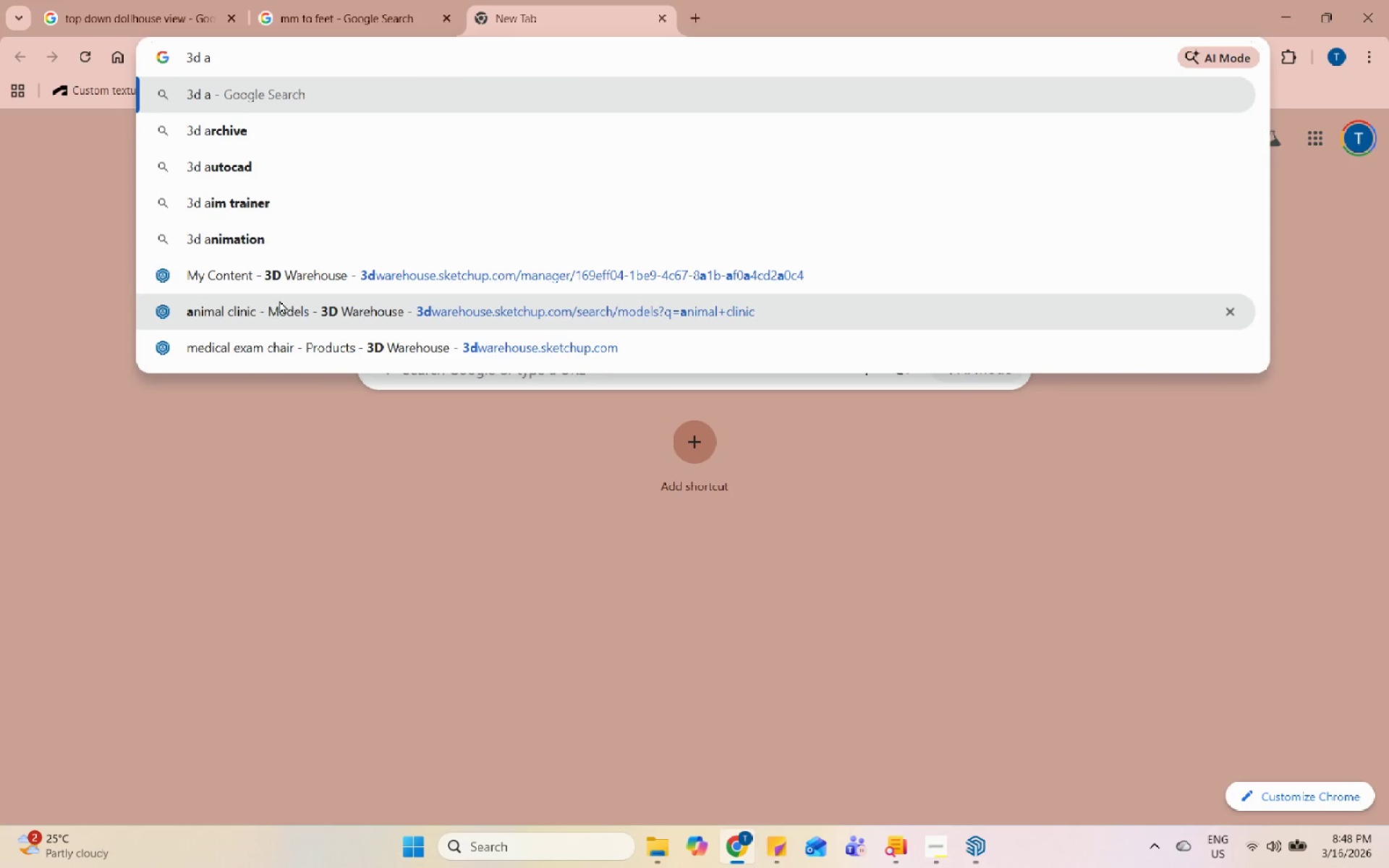 
left_click([288, 280])
 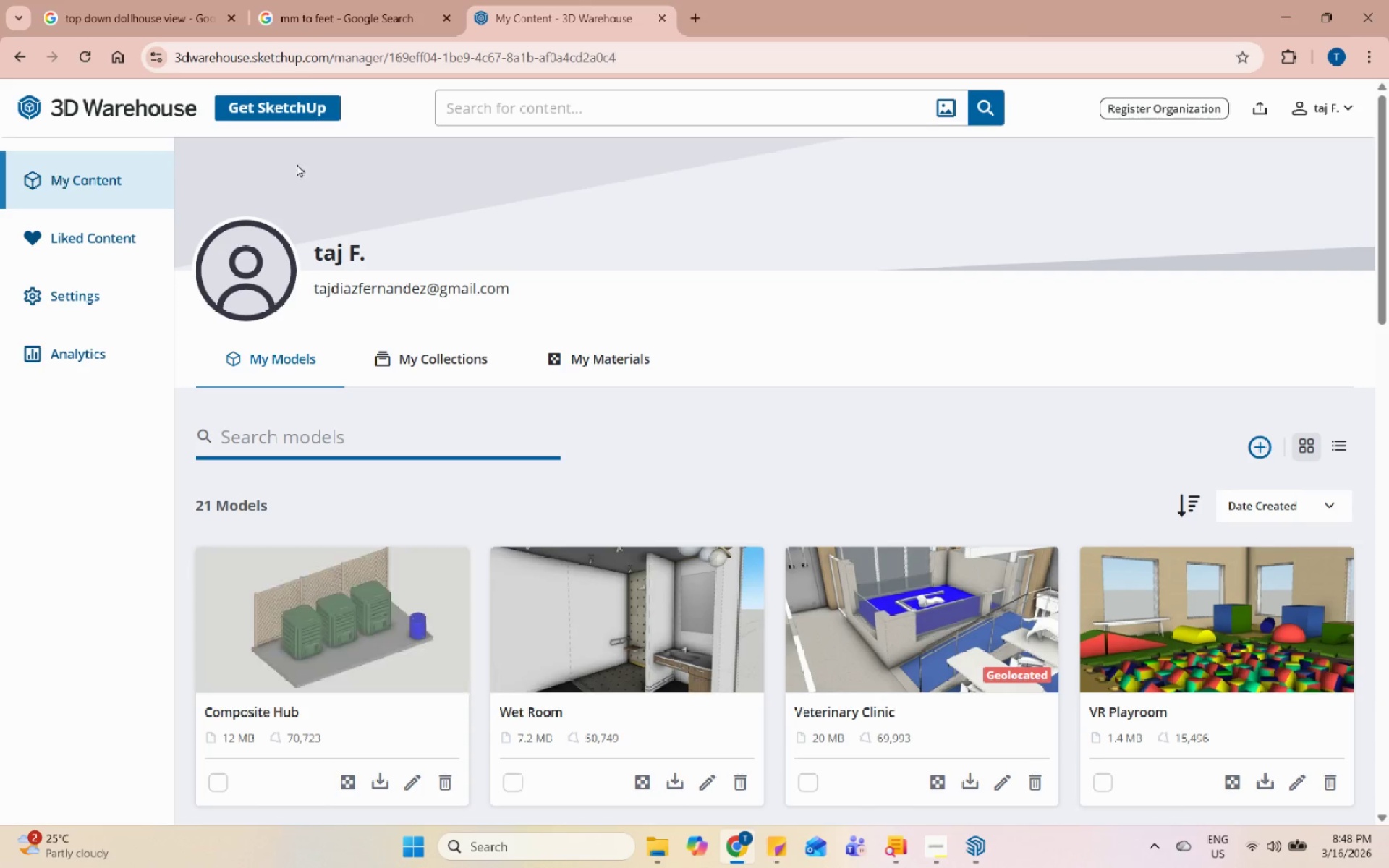 
left_click([79, 184])
 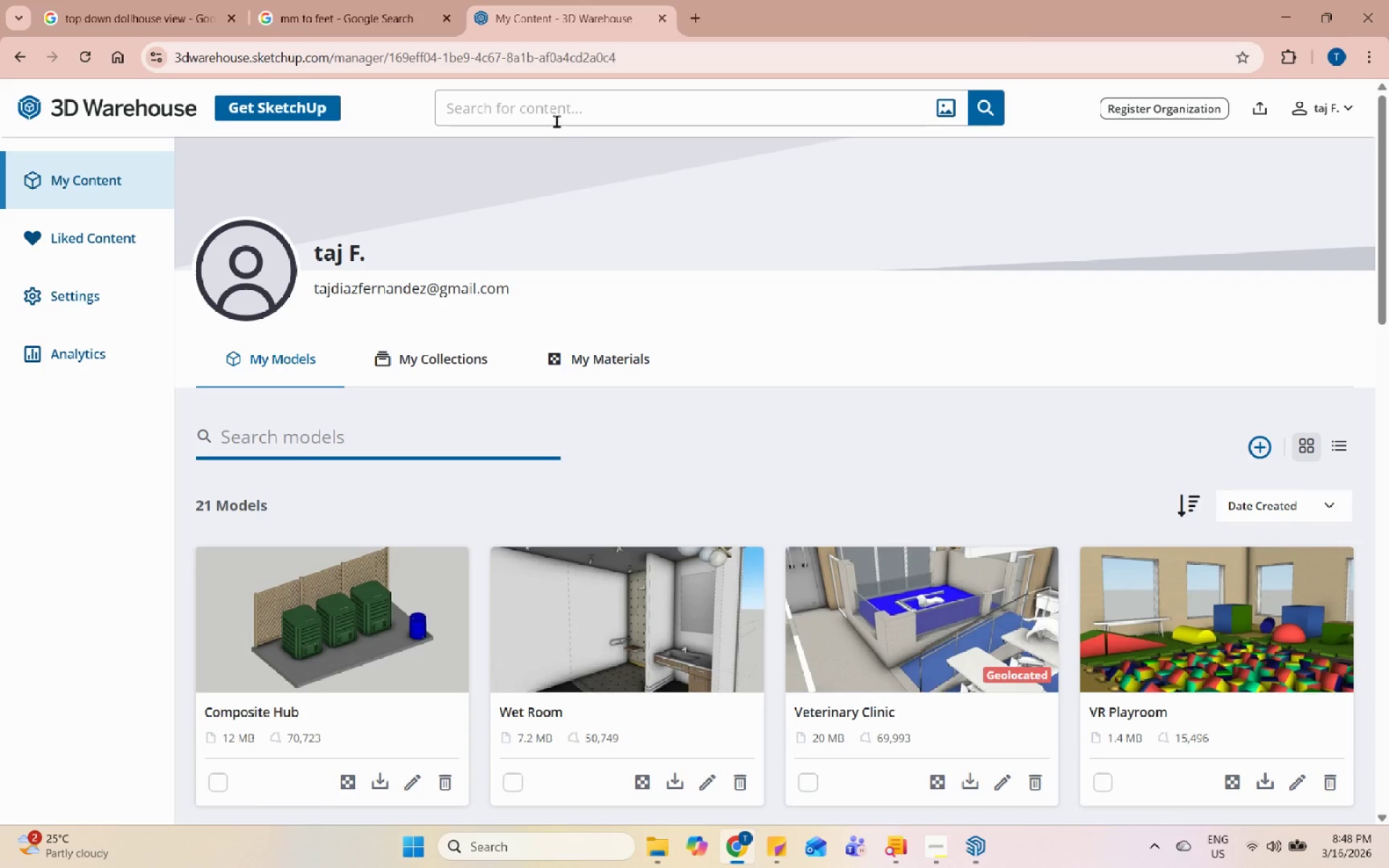 
left_click([561, 111])
 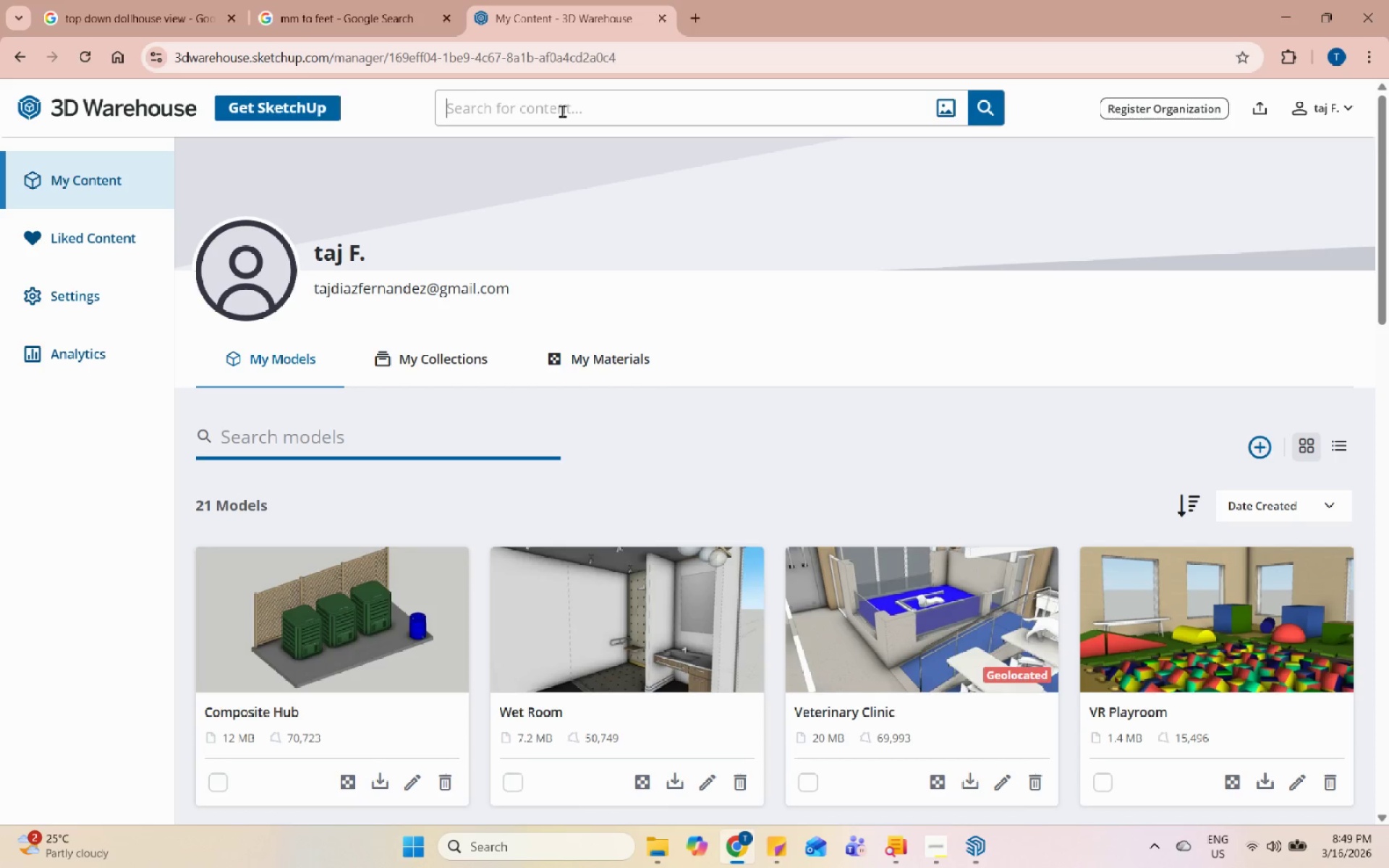 
type(woo )
key(Backspace)
type(d decorative panel)
 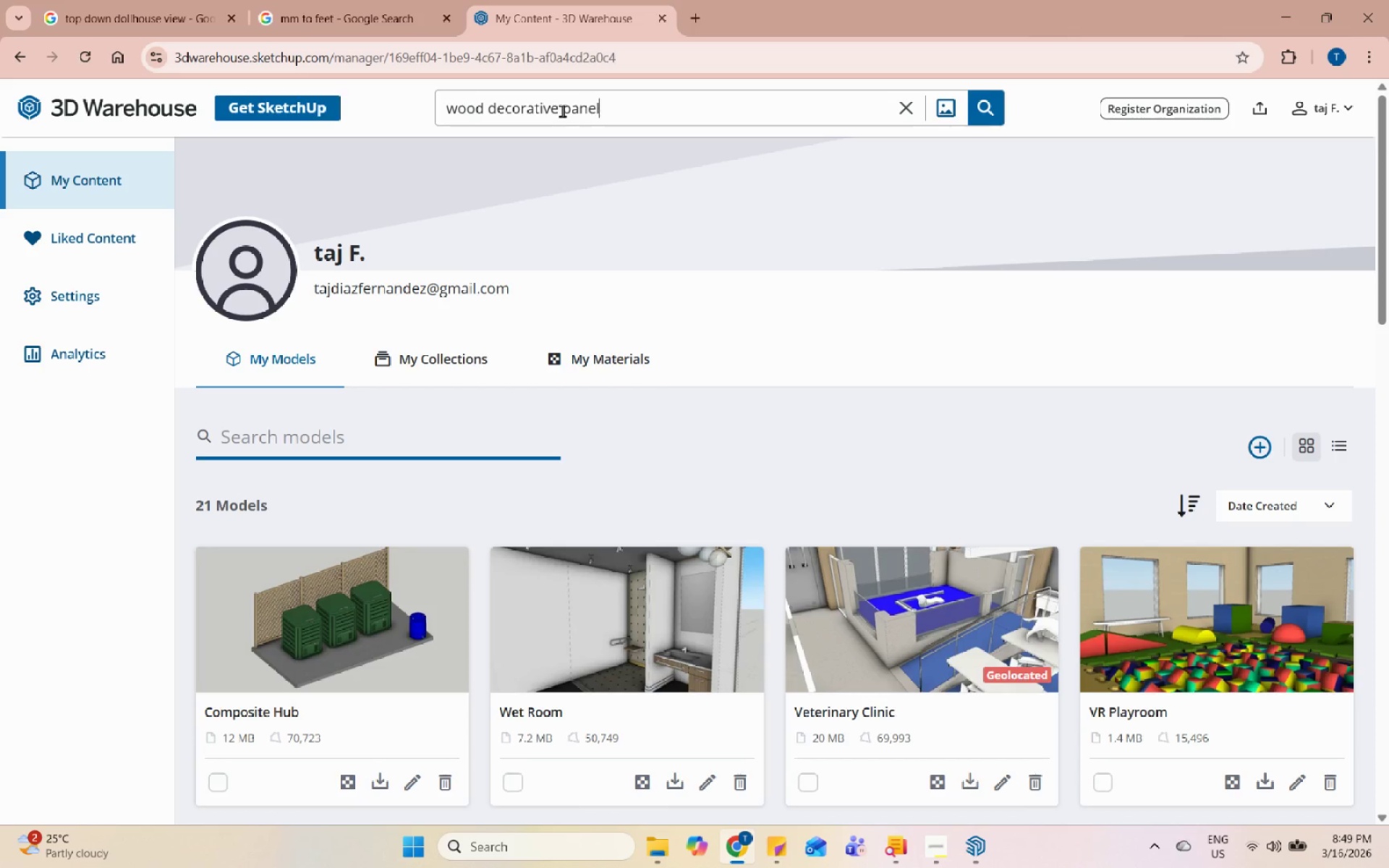 
key(Enter)
 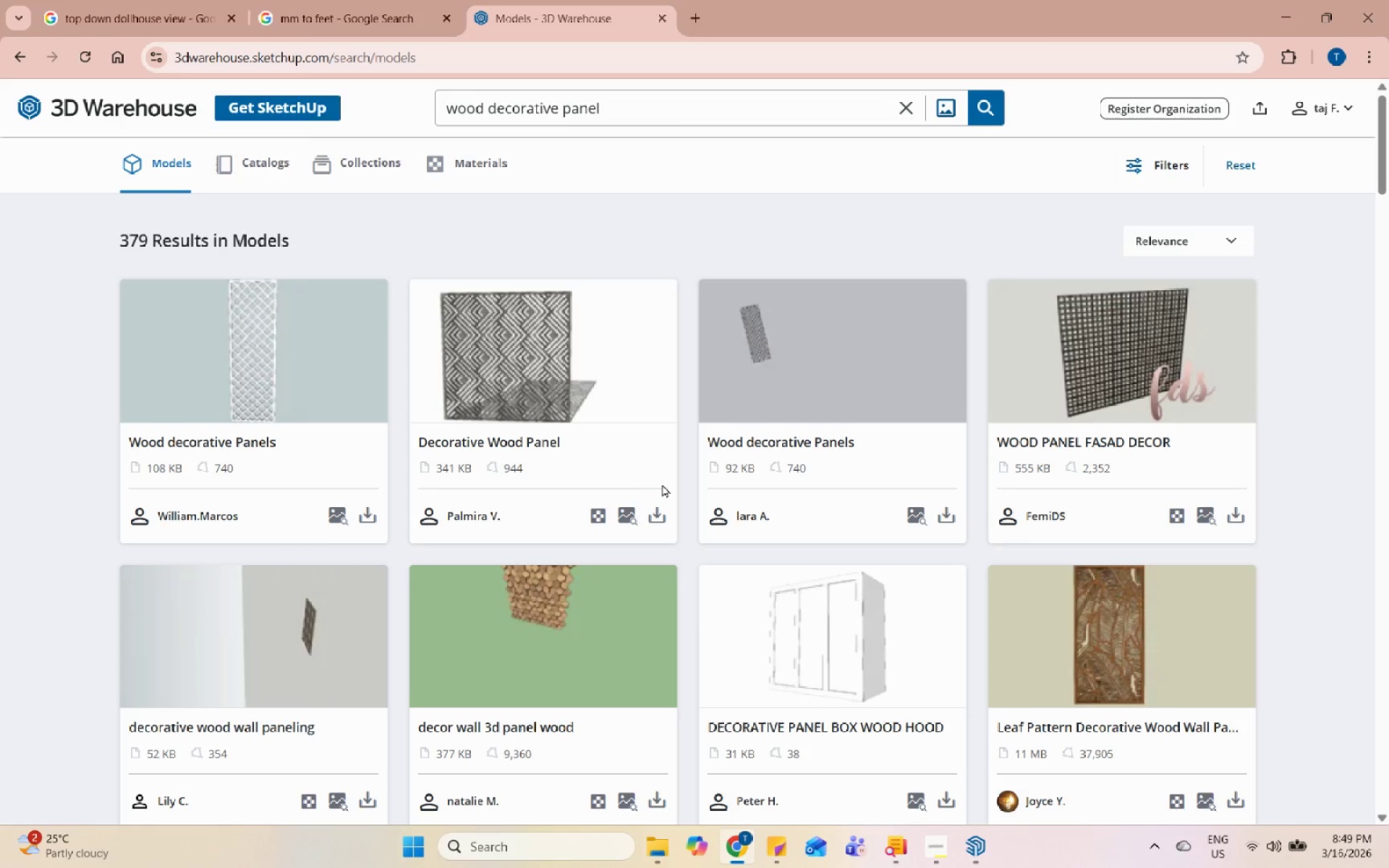 
scroll: coordinate [679, 478], scroll_direction: down, amount: 17.0
 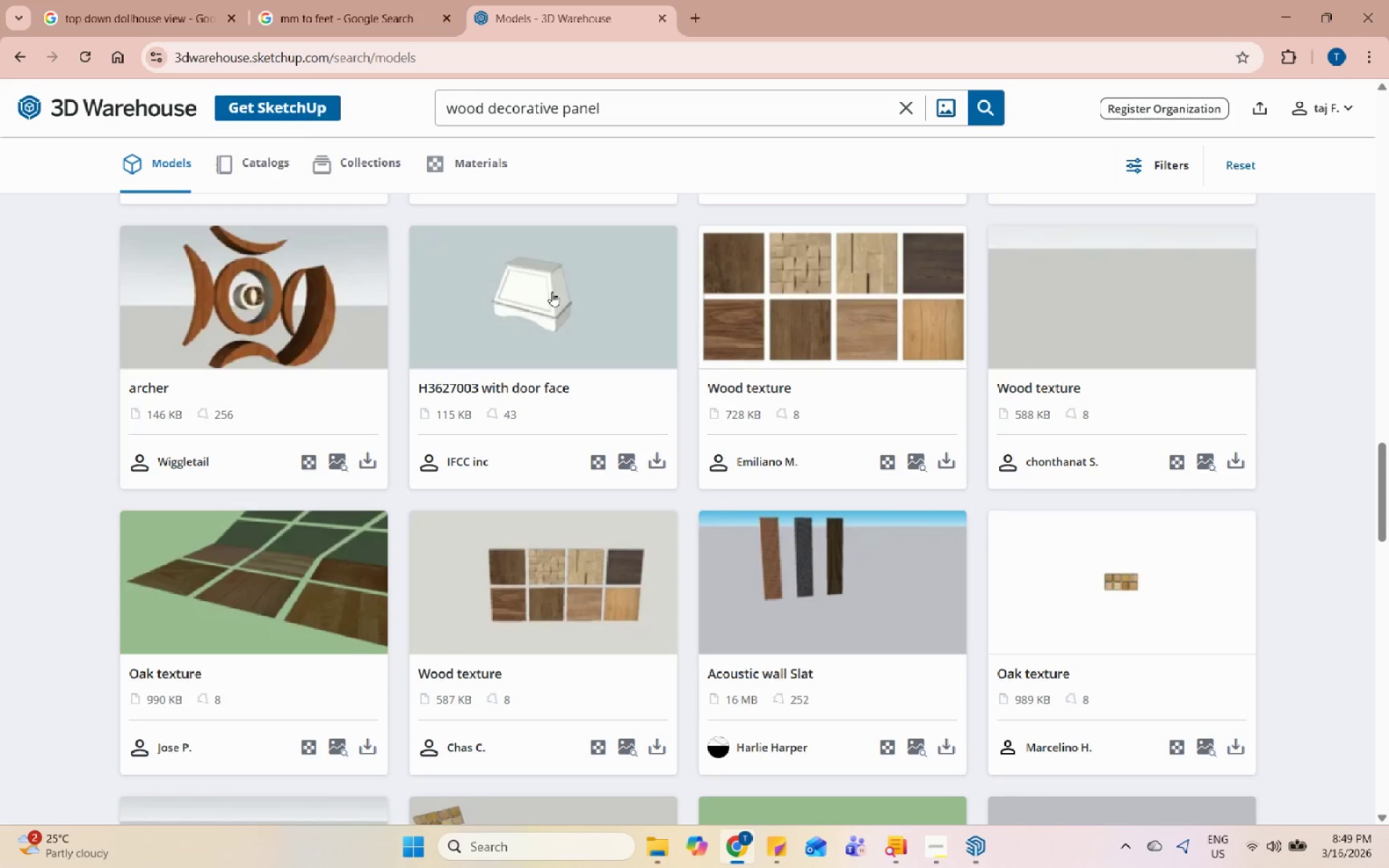 
left_click([621, 113])
 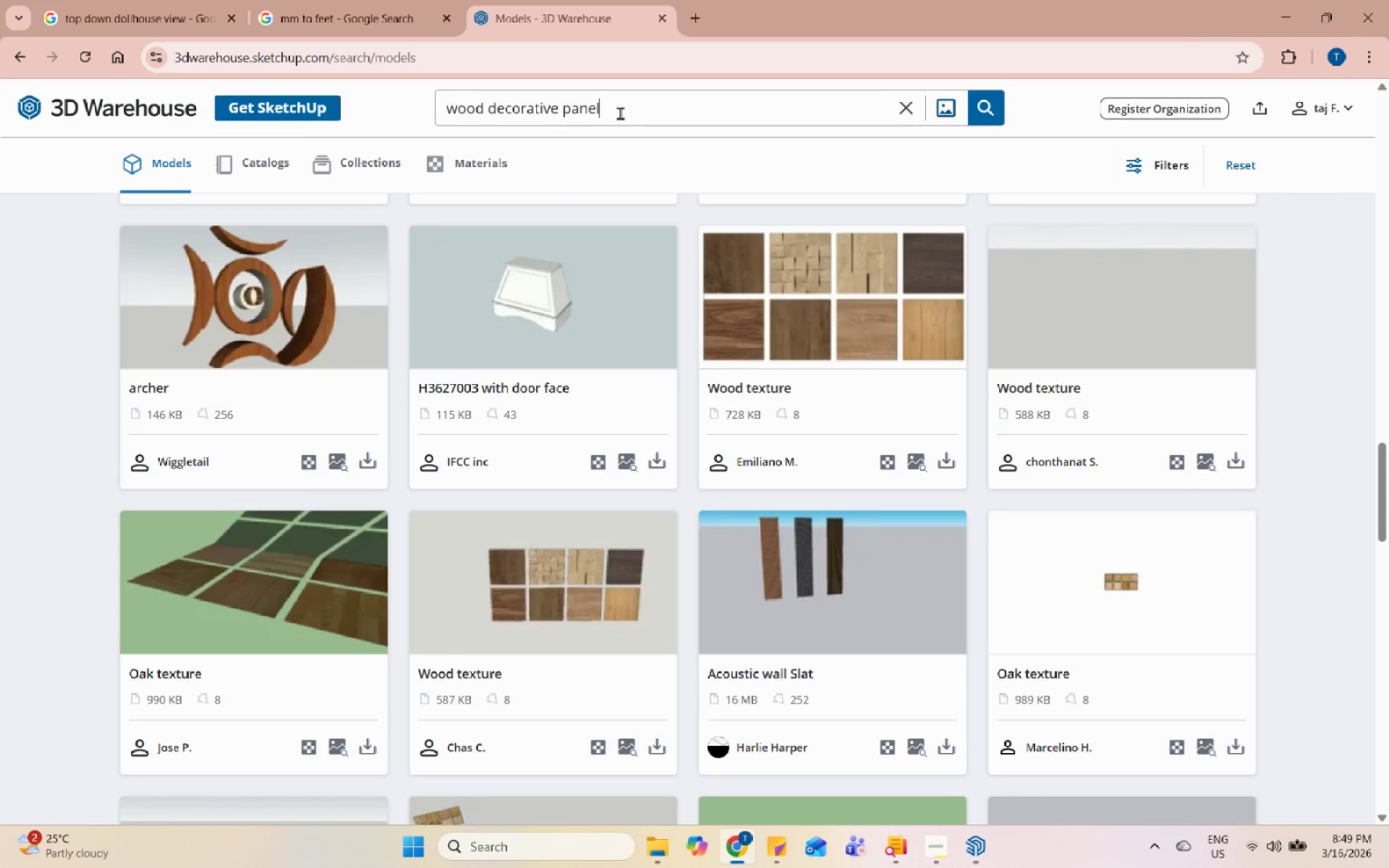 
type( pattern)
 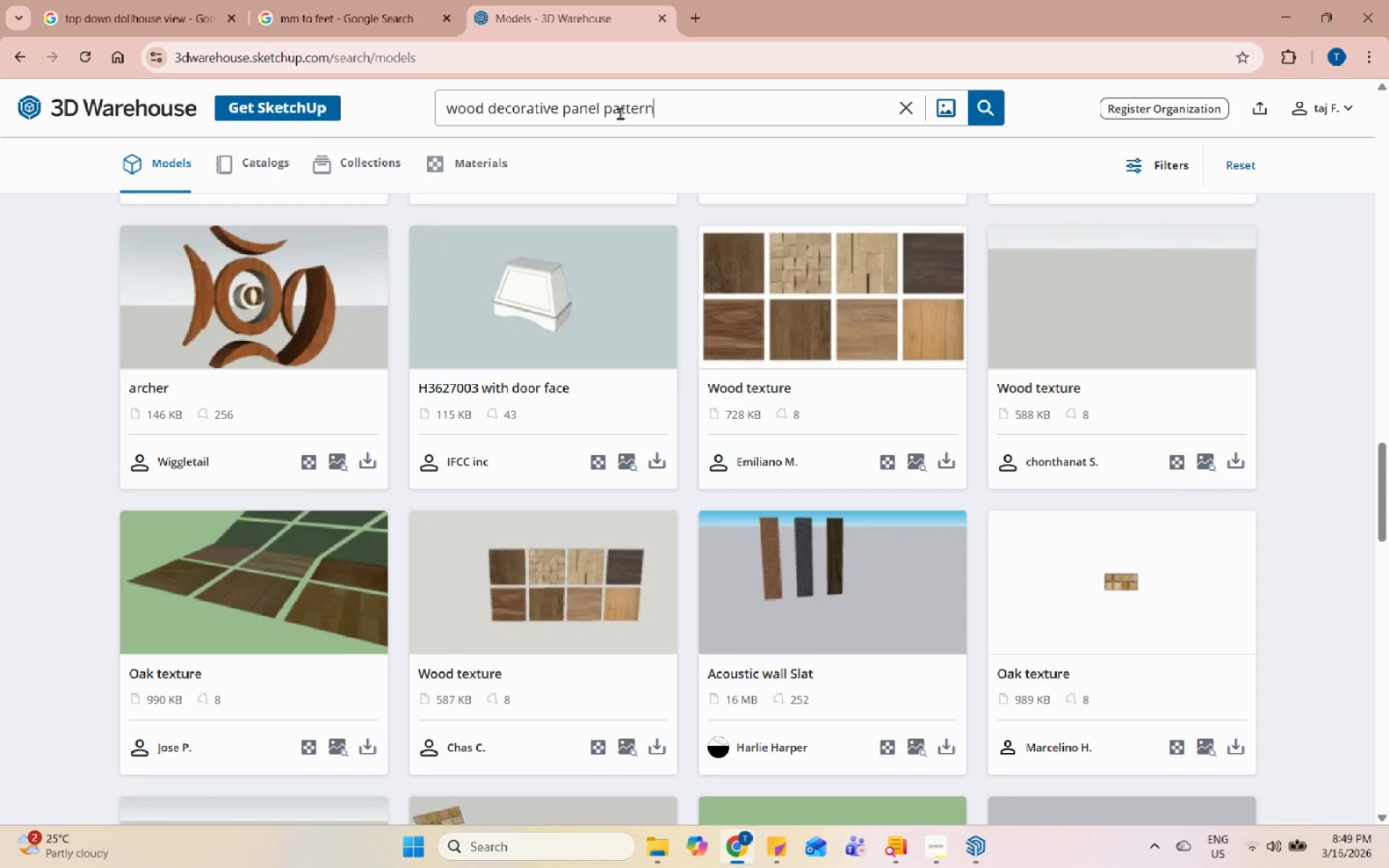 
key(Enter)
 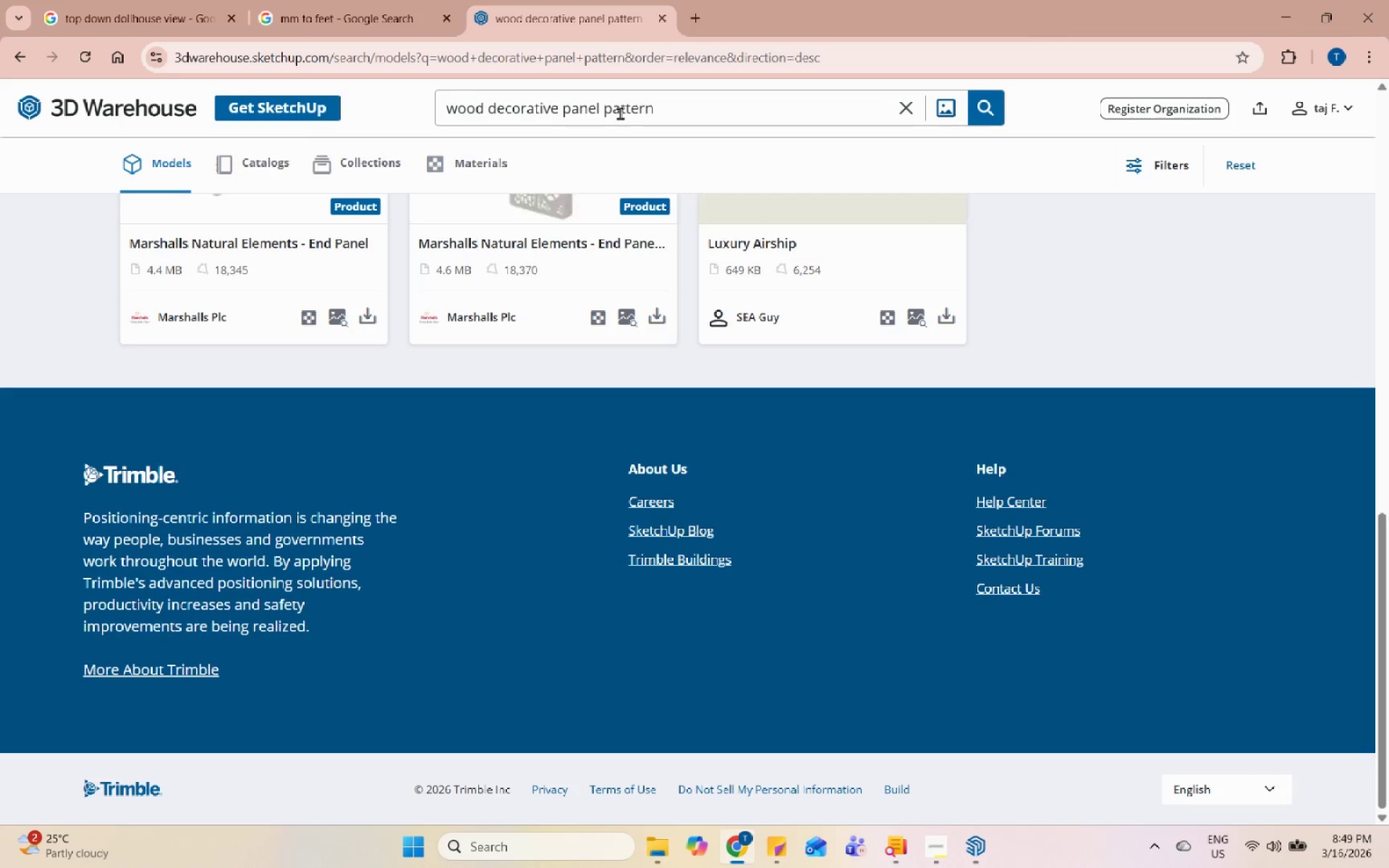 
scroll: coordinate [794, 349], scroll_direction: up, amount: 12.0
 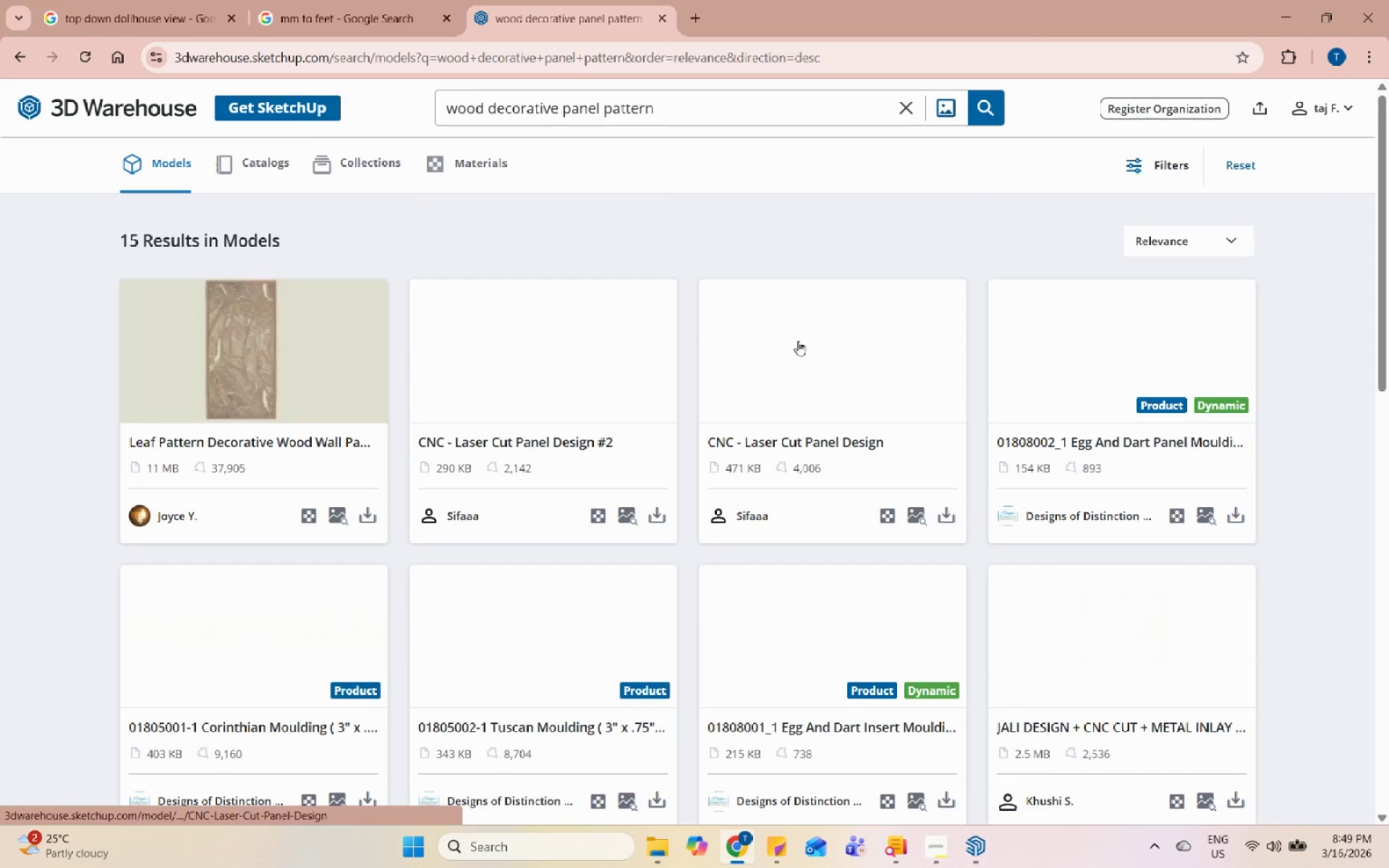 
mouse_move([813, 329])
 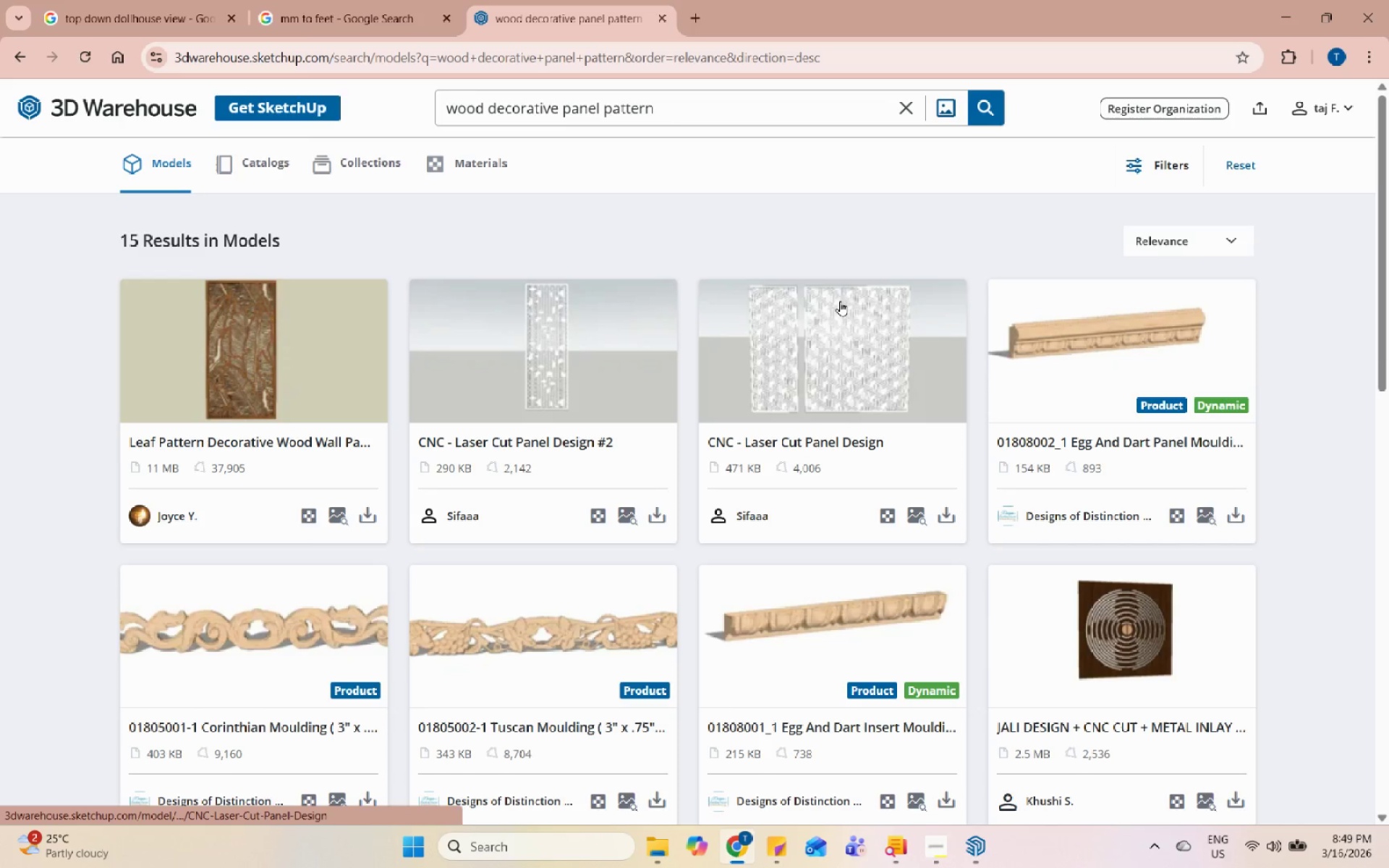 
left_click([522, 339])
 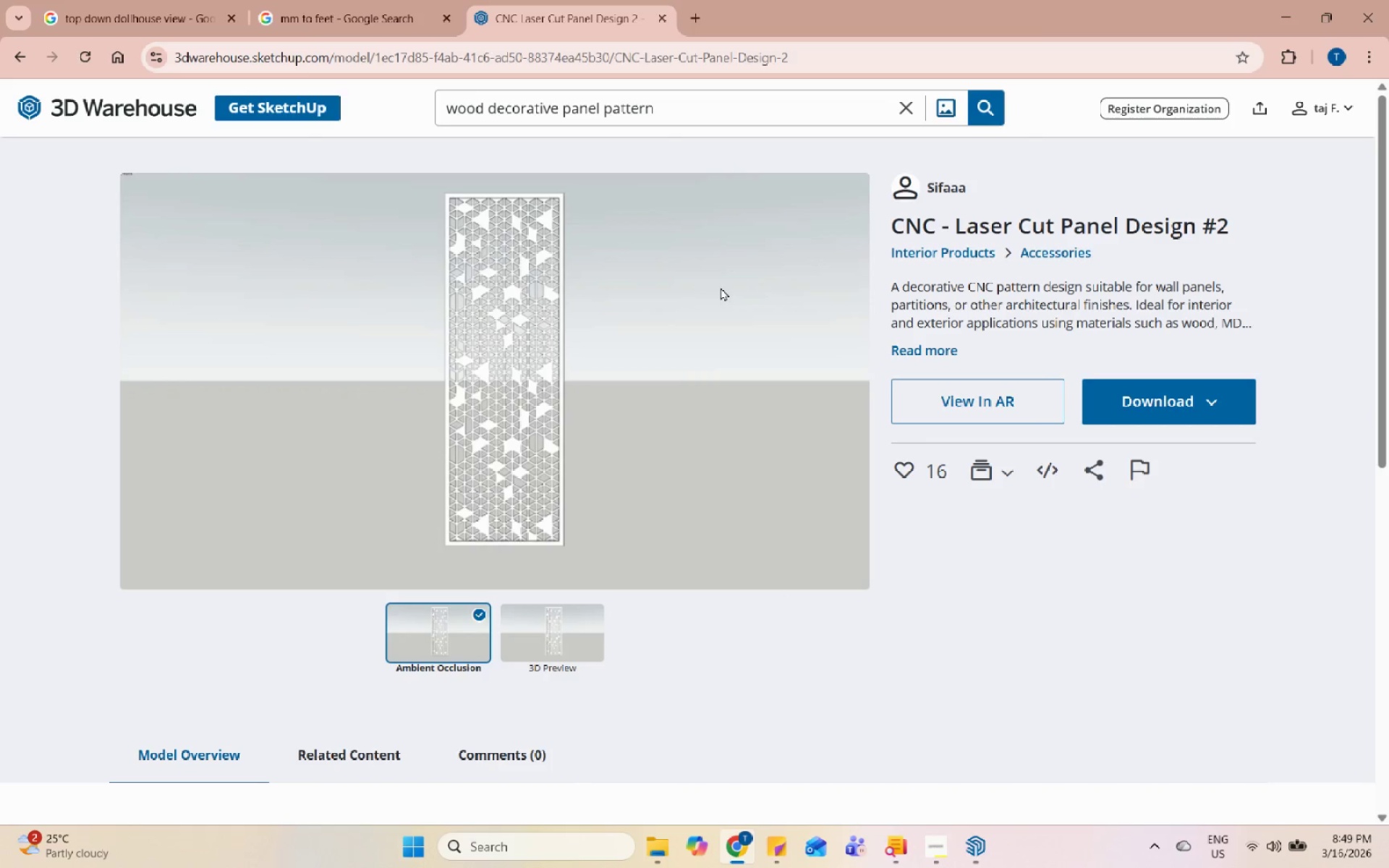 
 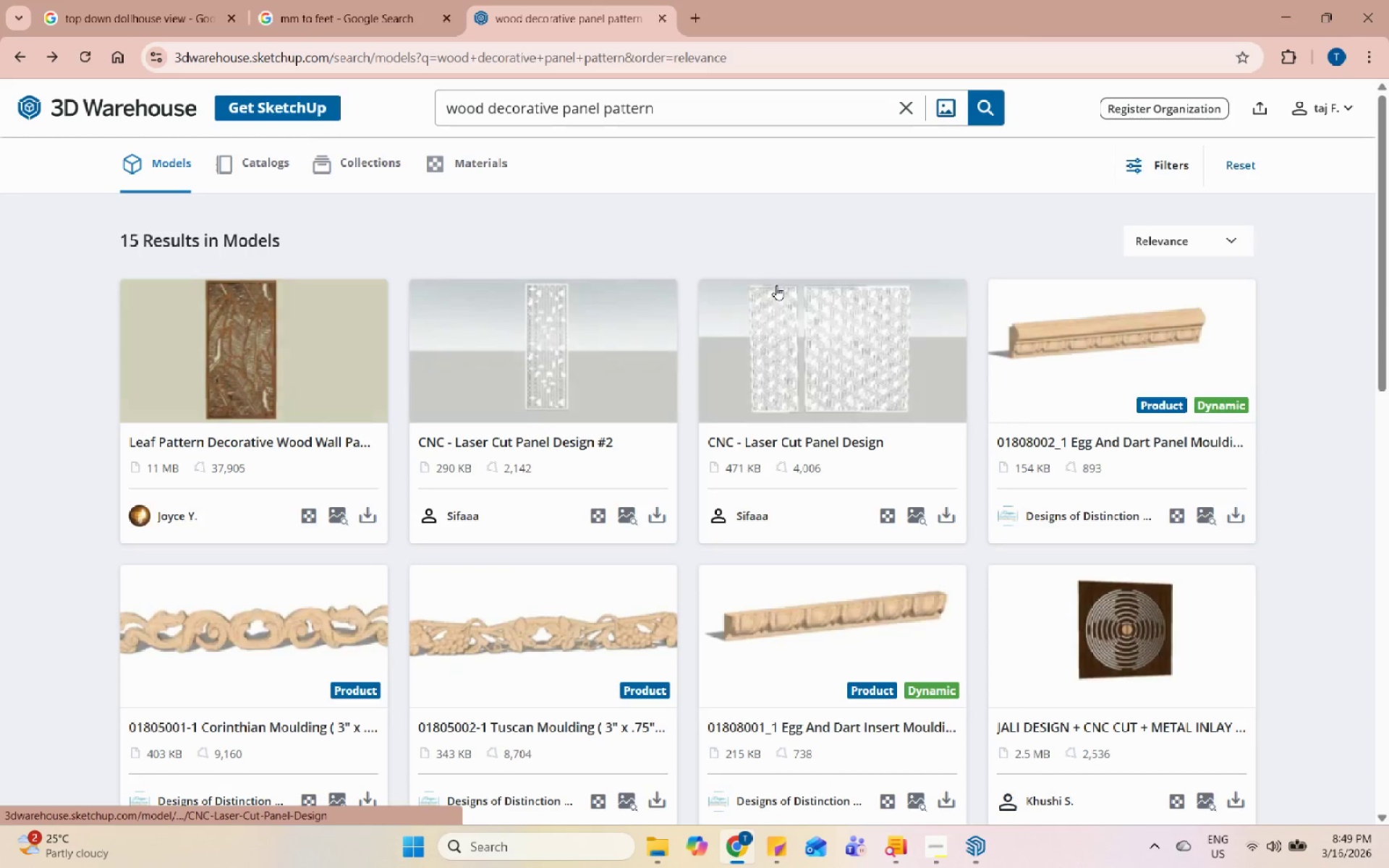 
left_click([766, 335])
 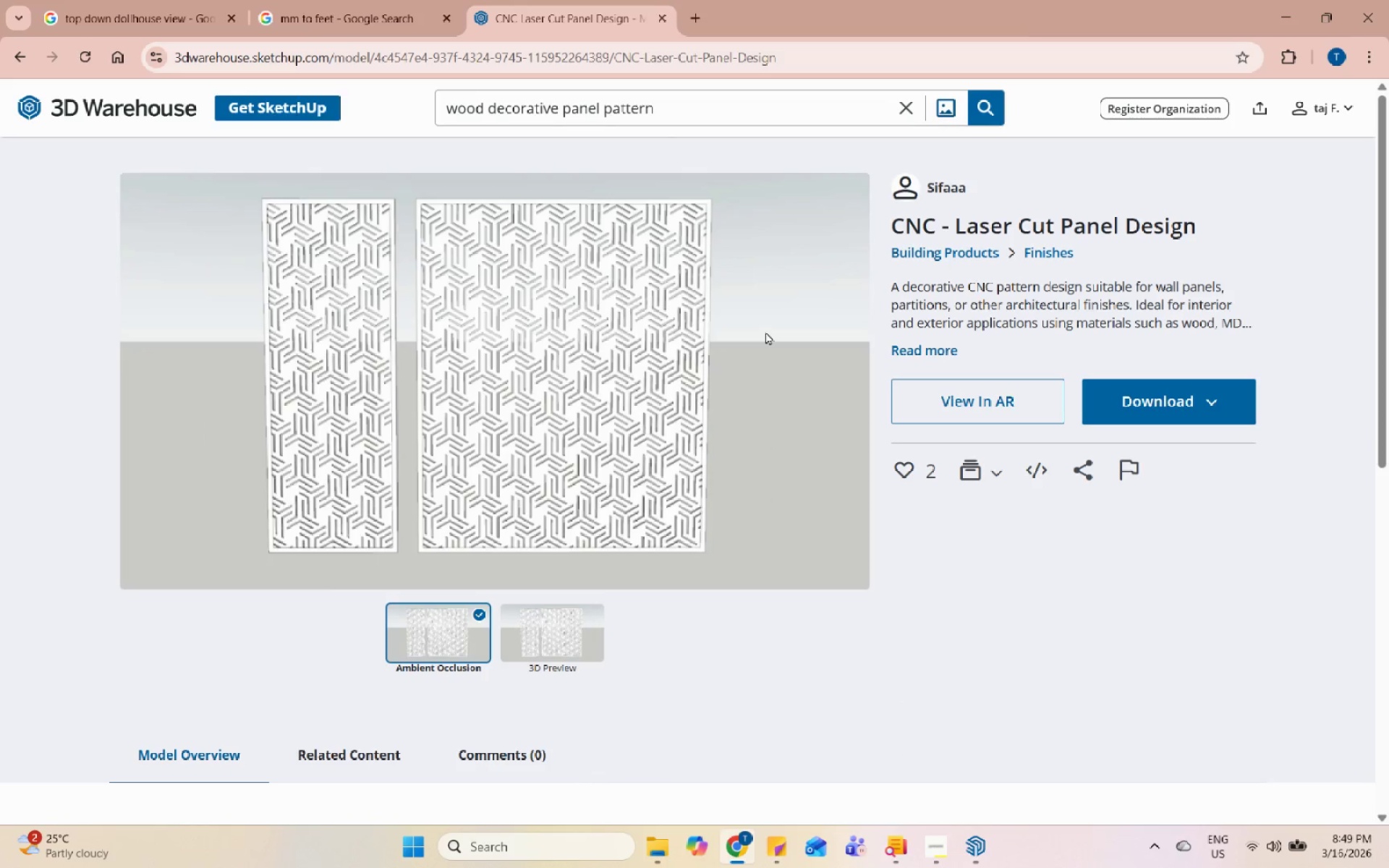 
 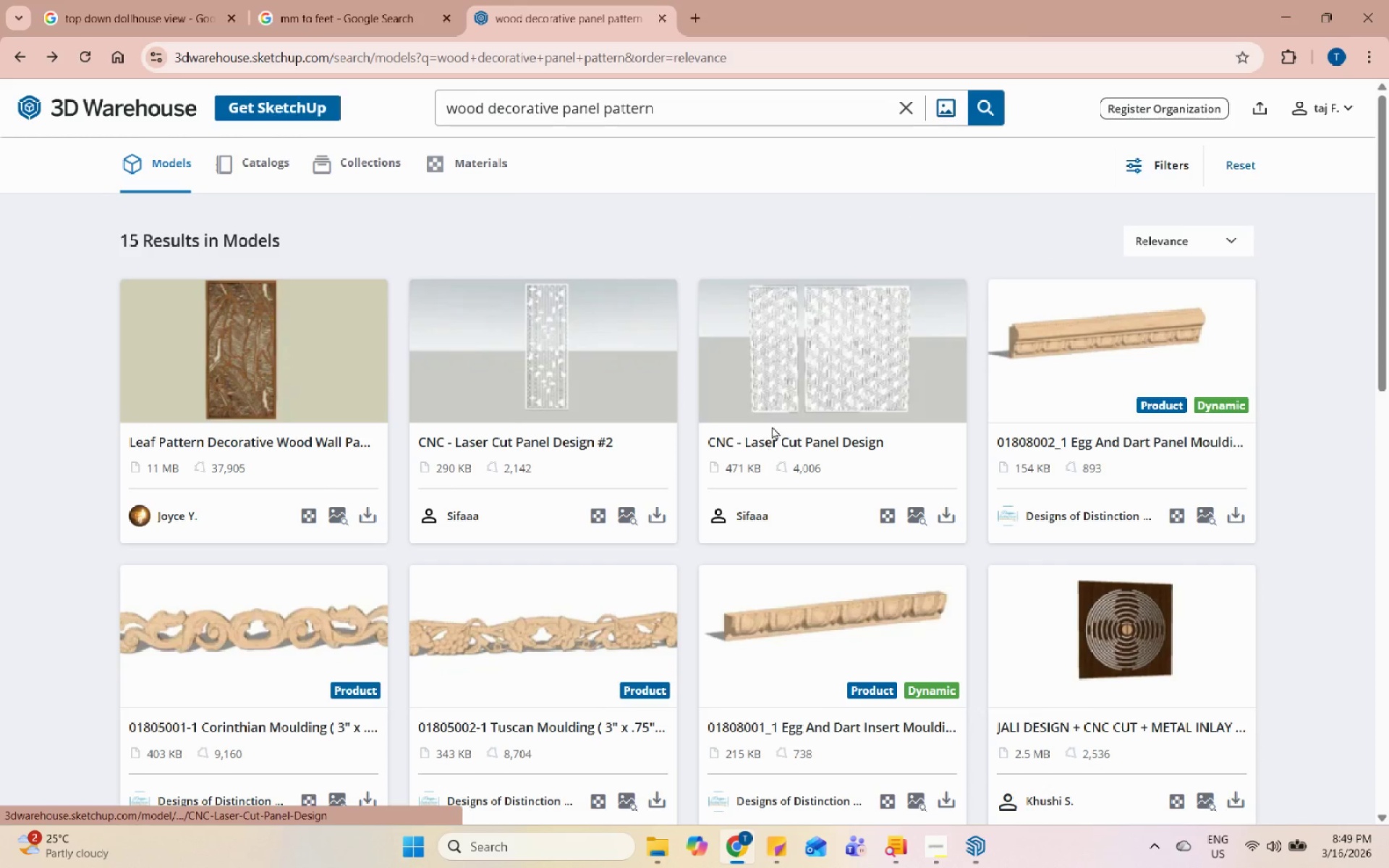 
double_click([724, 105])
 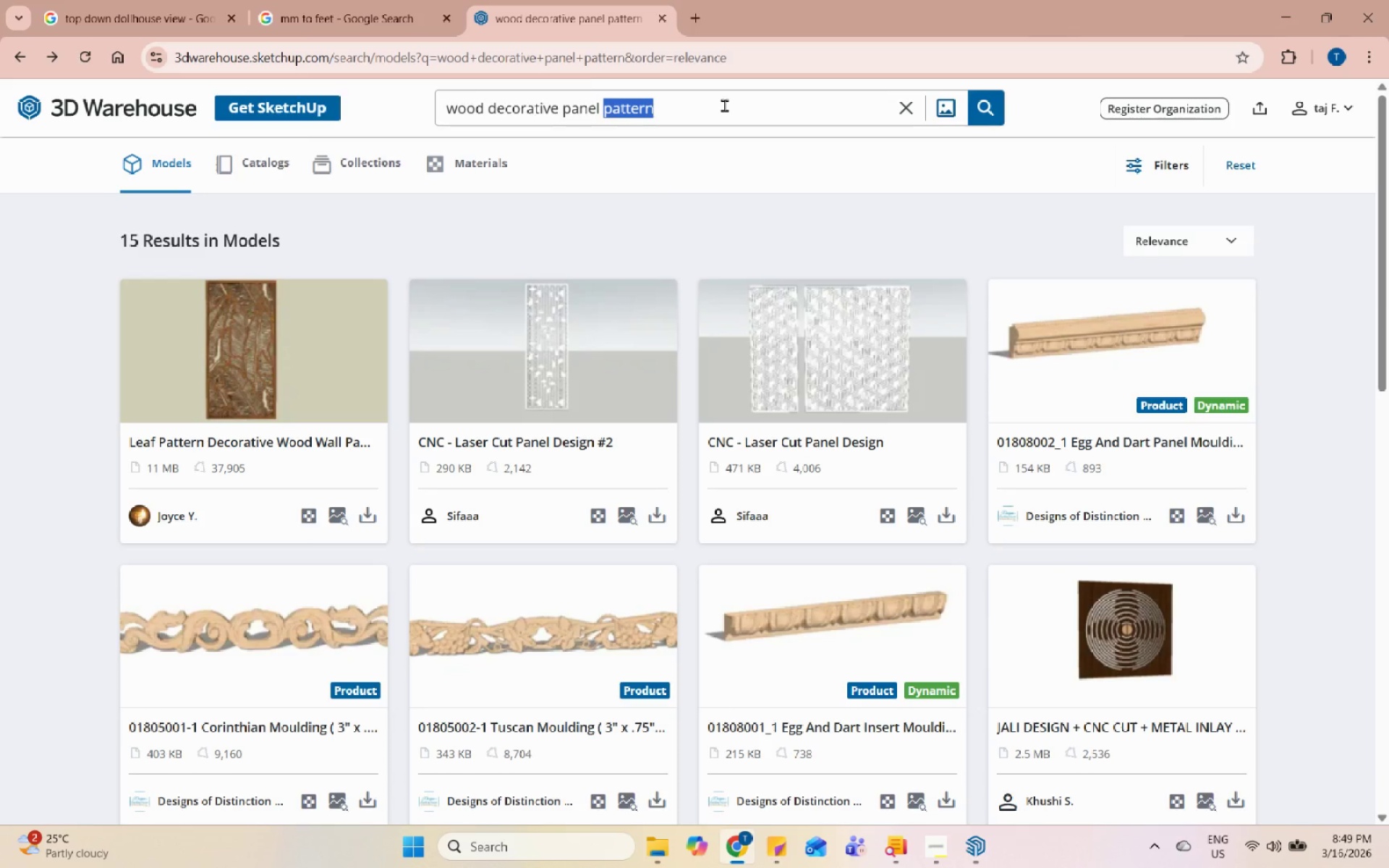 
triple_click([724, 105])
 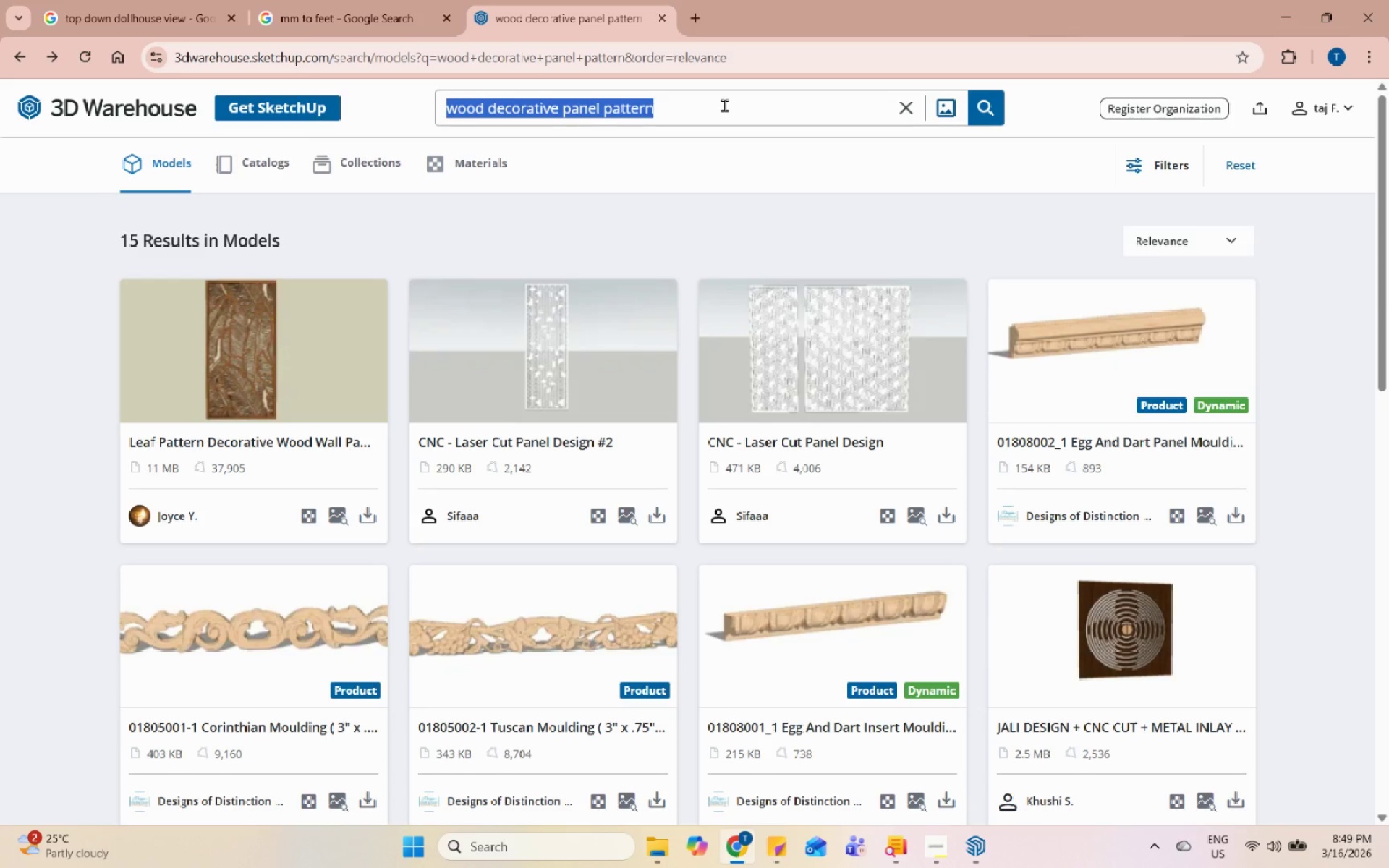 
type(cnc paneel)
key(Backspace)
key(Backspace)
type(l)
 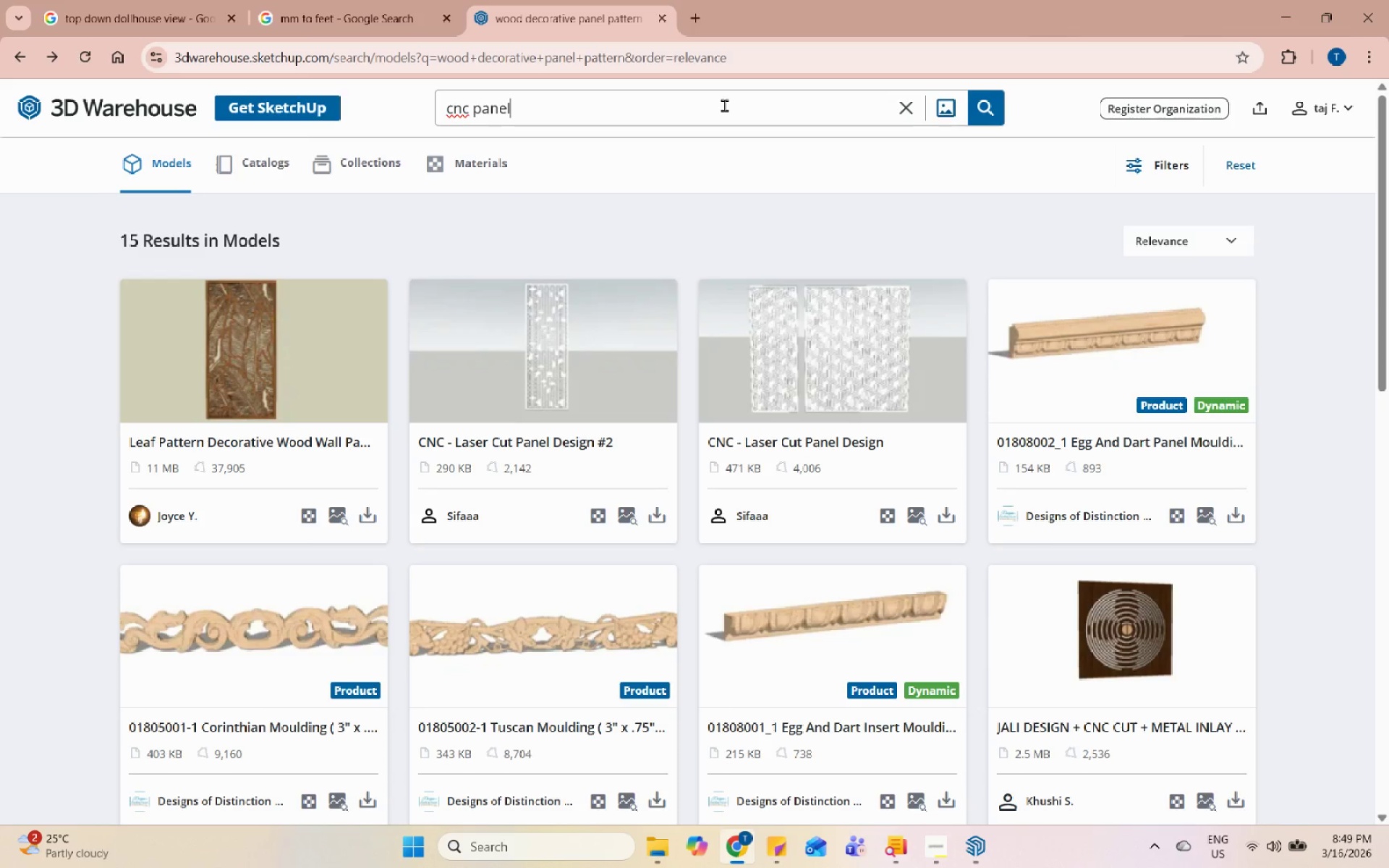 
key(Enter)
 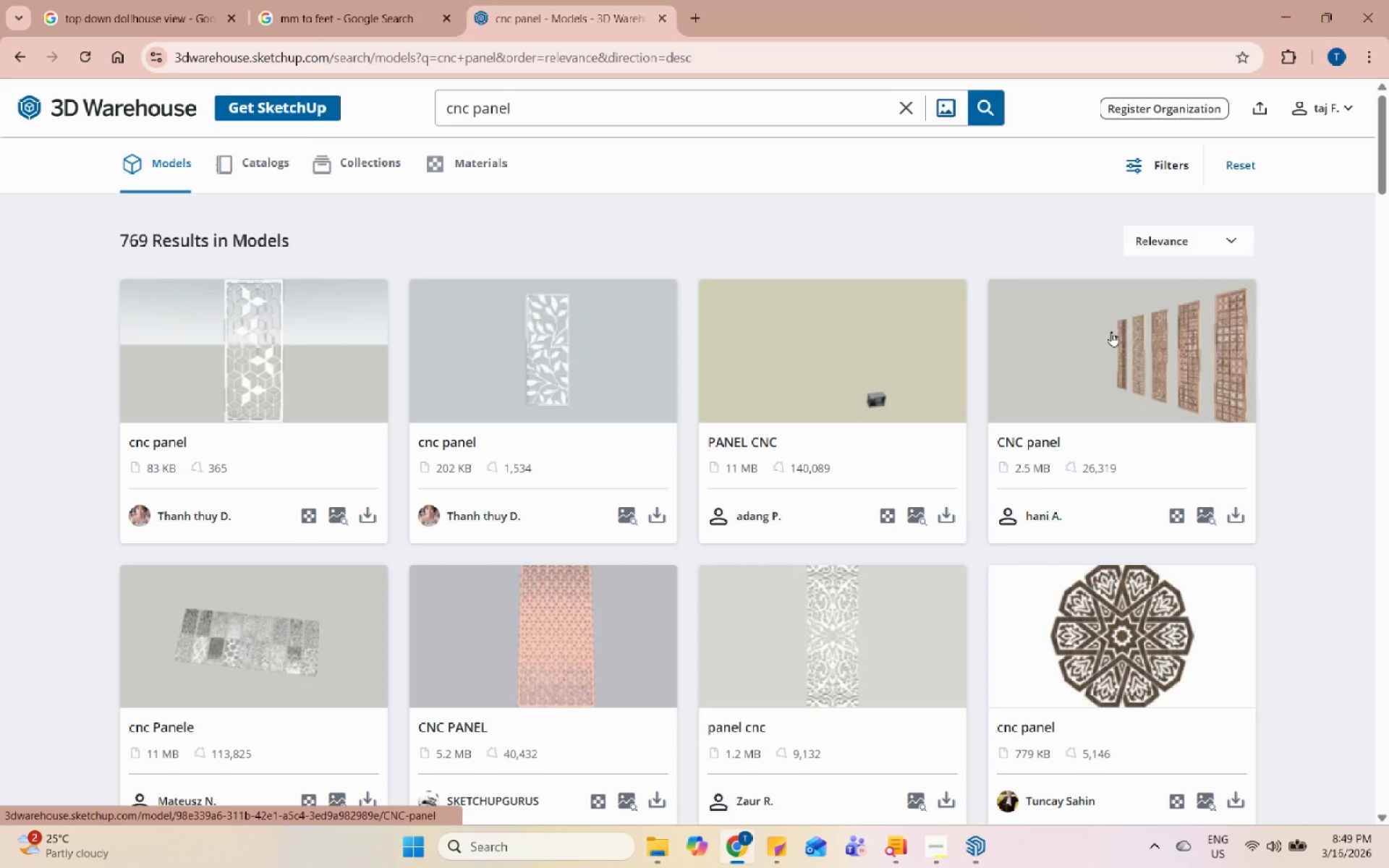 
scroll: coordinate [612, 465], scroll_direction: down, amount: 8.0
 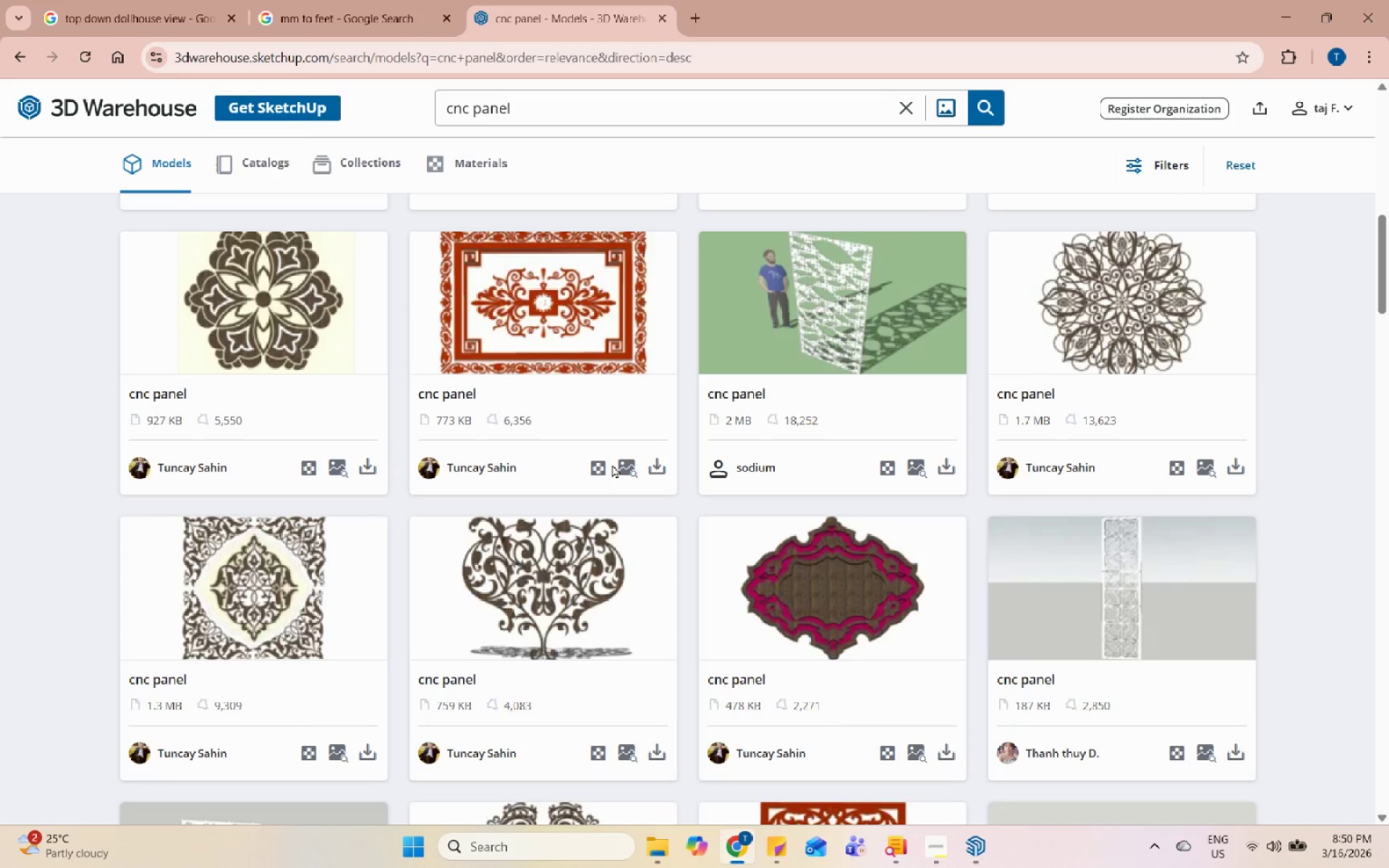 
wait(19.94)
 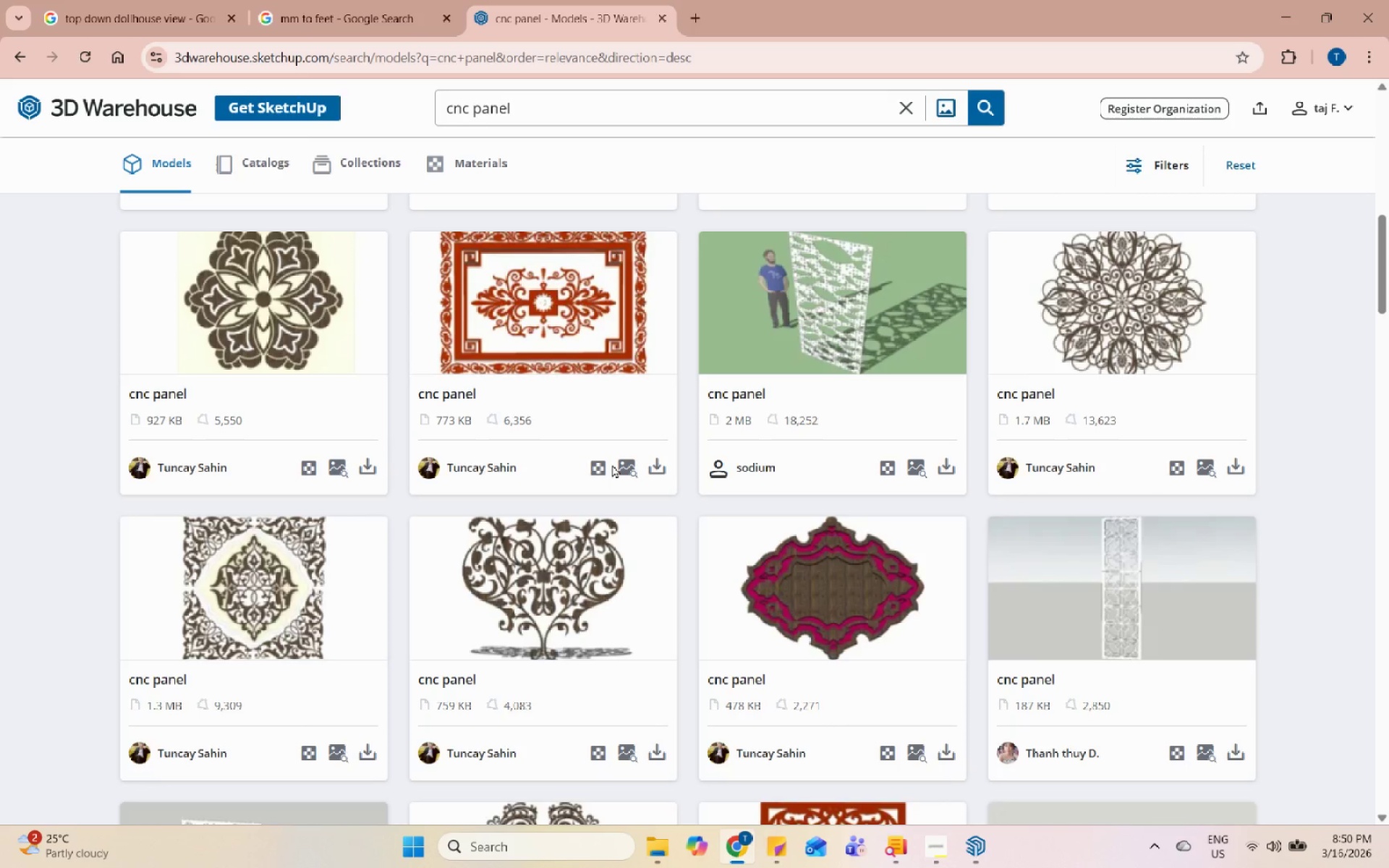 
scroll: coordinate [865, 368], scroll_direction: down, amount: 25.0
 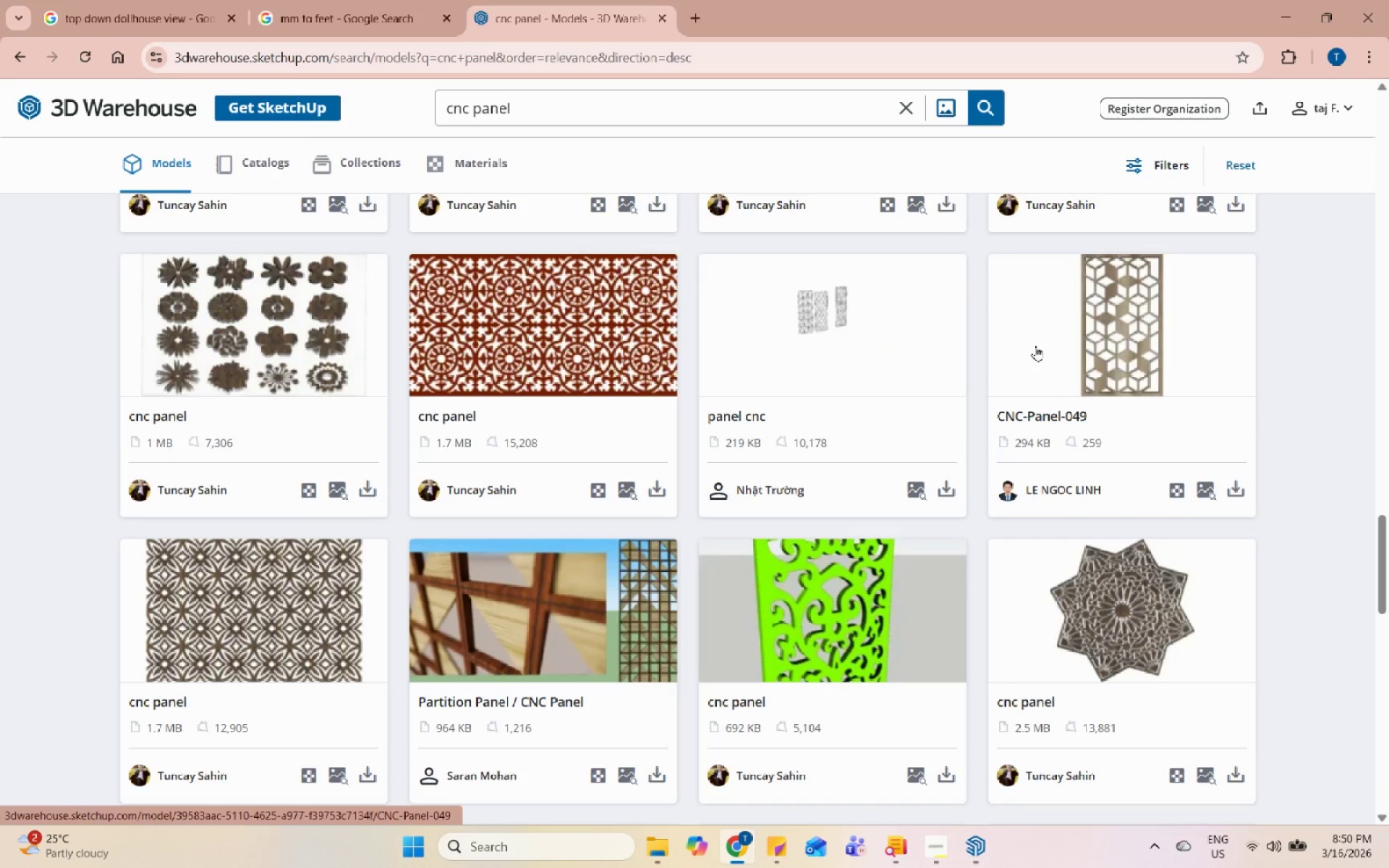 
scroll: coordinate [974, 340], scroll_direction: down, amount: 11.0
 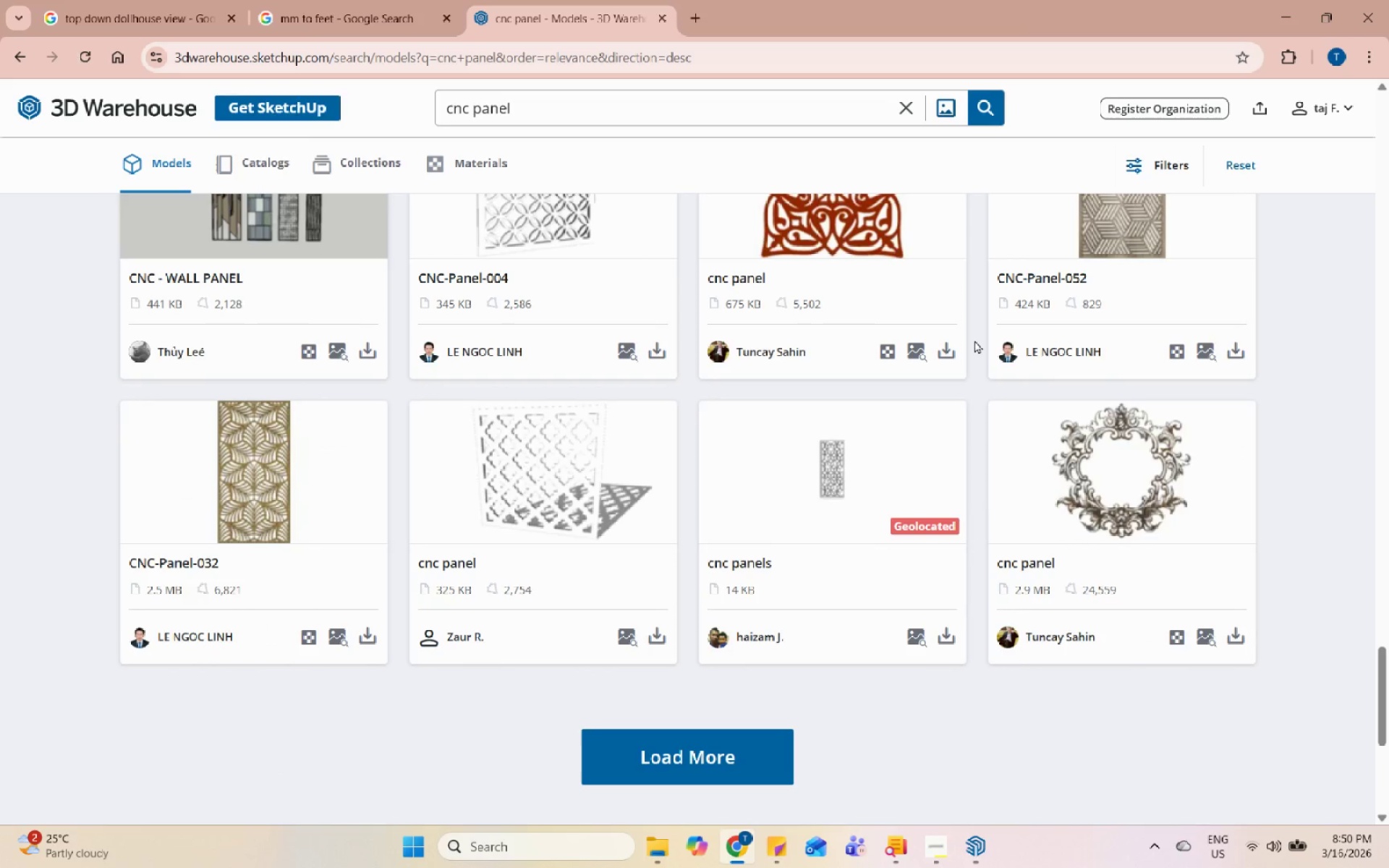 
scroll: coordinate [1035, 482], scroll_direction: up, amount: 11.0
 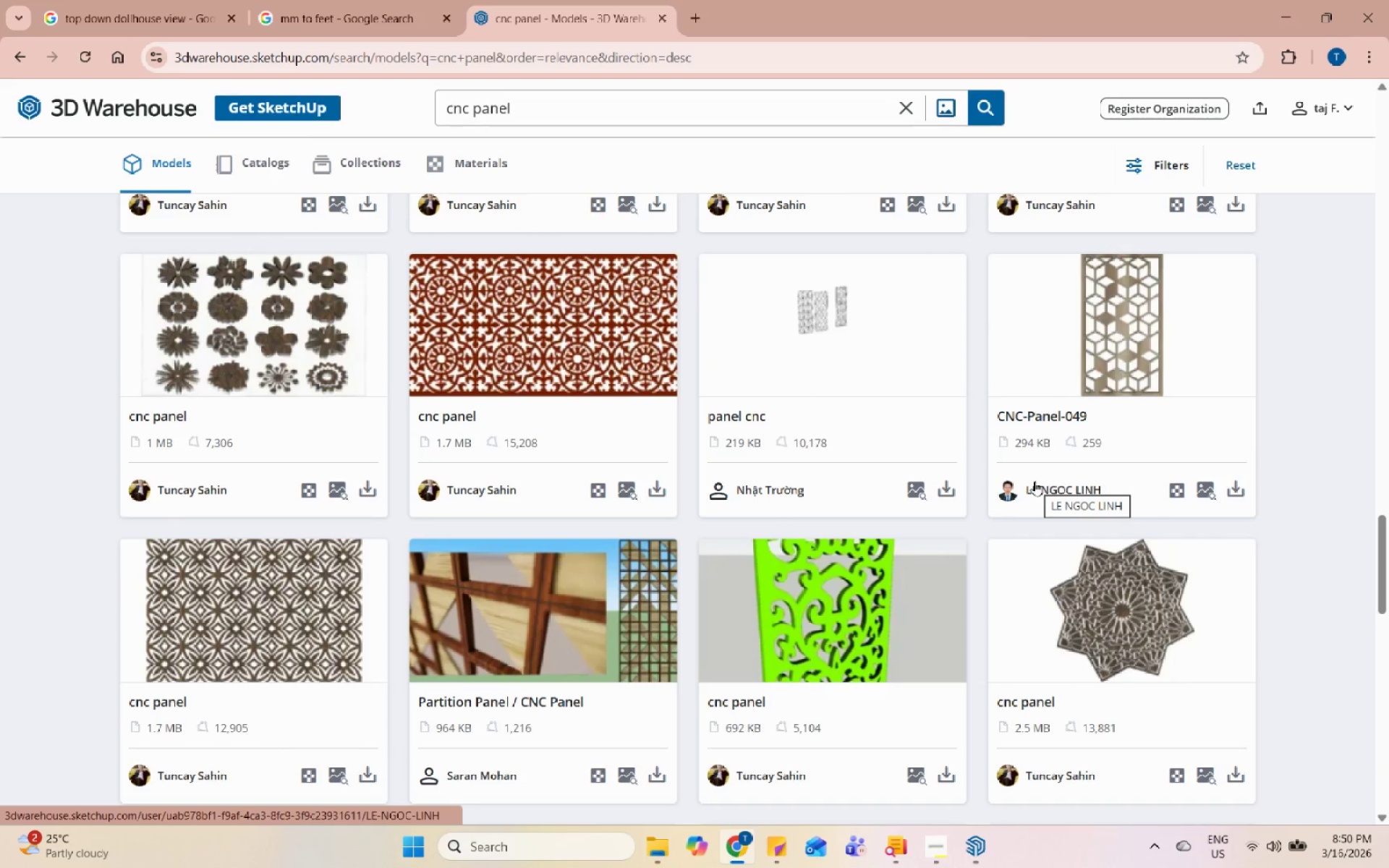 
scroll: coordinate [1033, 477], scroll_direction: down, amount: 11.0
 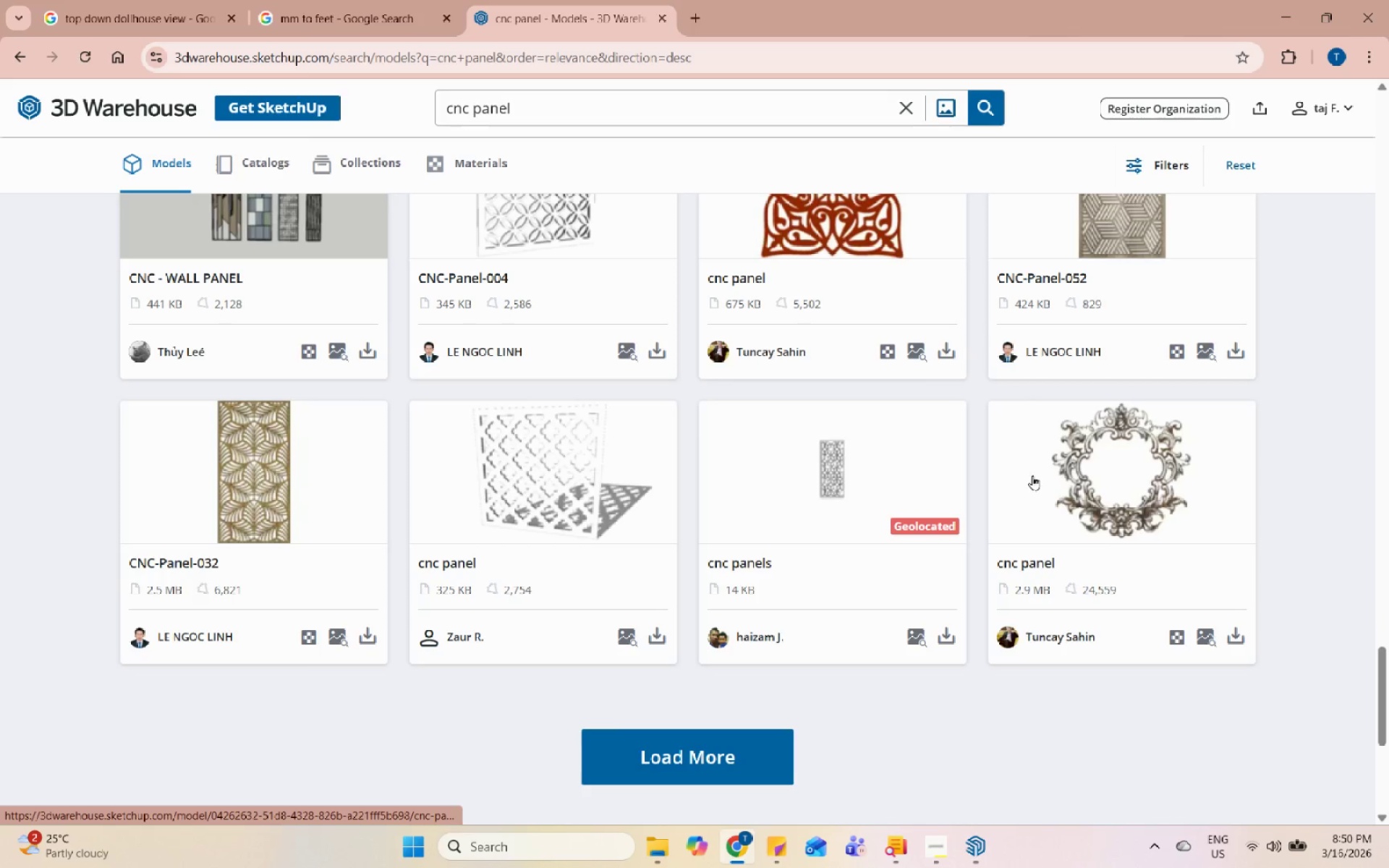 
scroll: coordinate [1050, 447], scroll_direction: up, amount: 46.0
 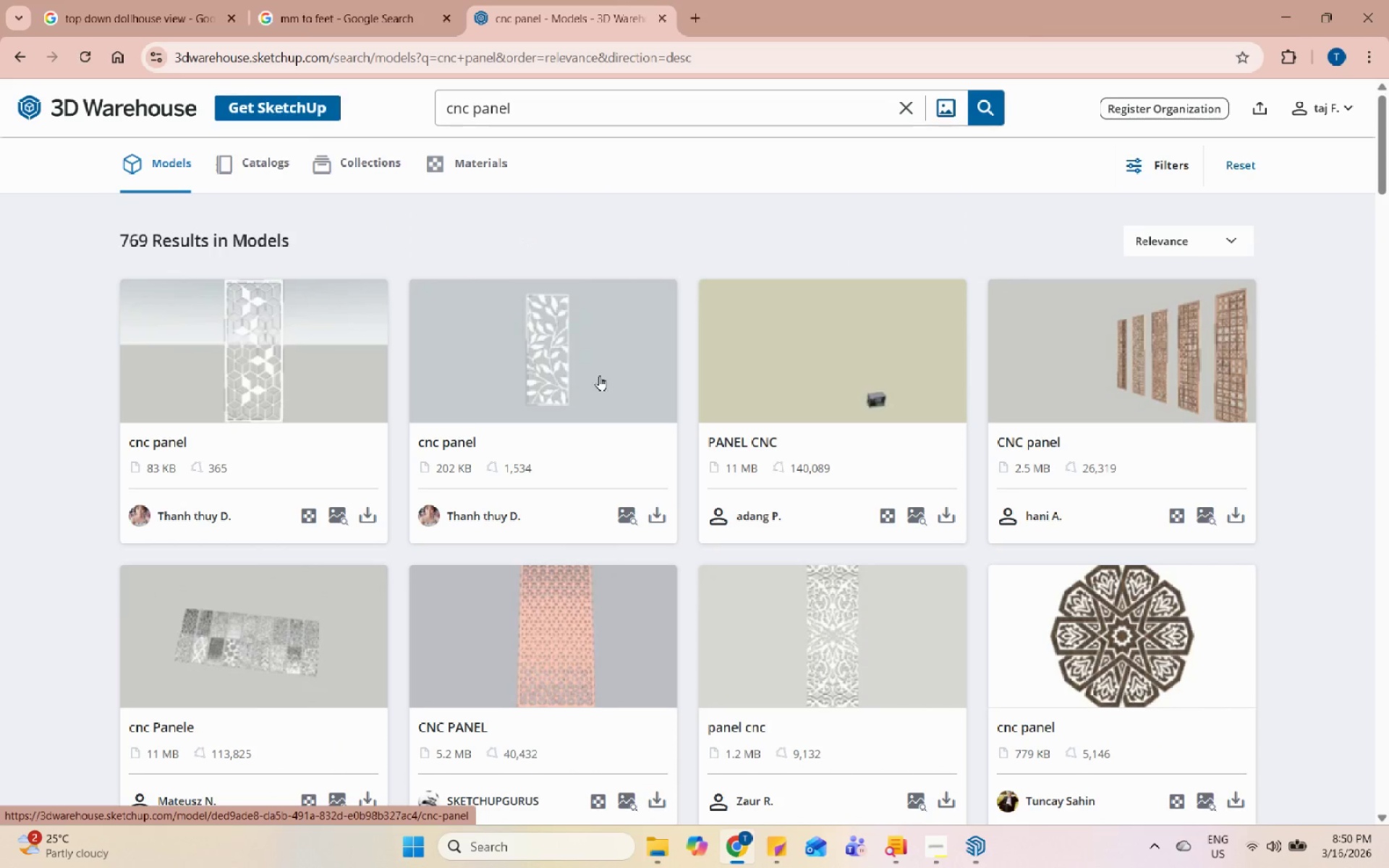 
mouse_move([335, 385])
 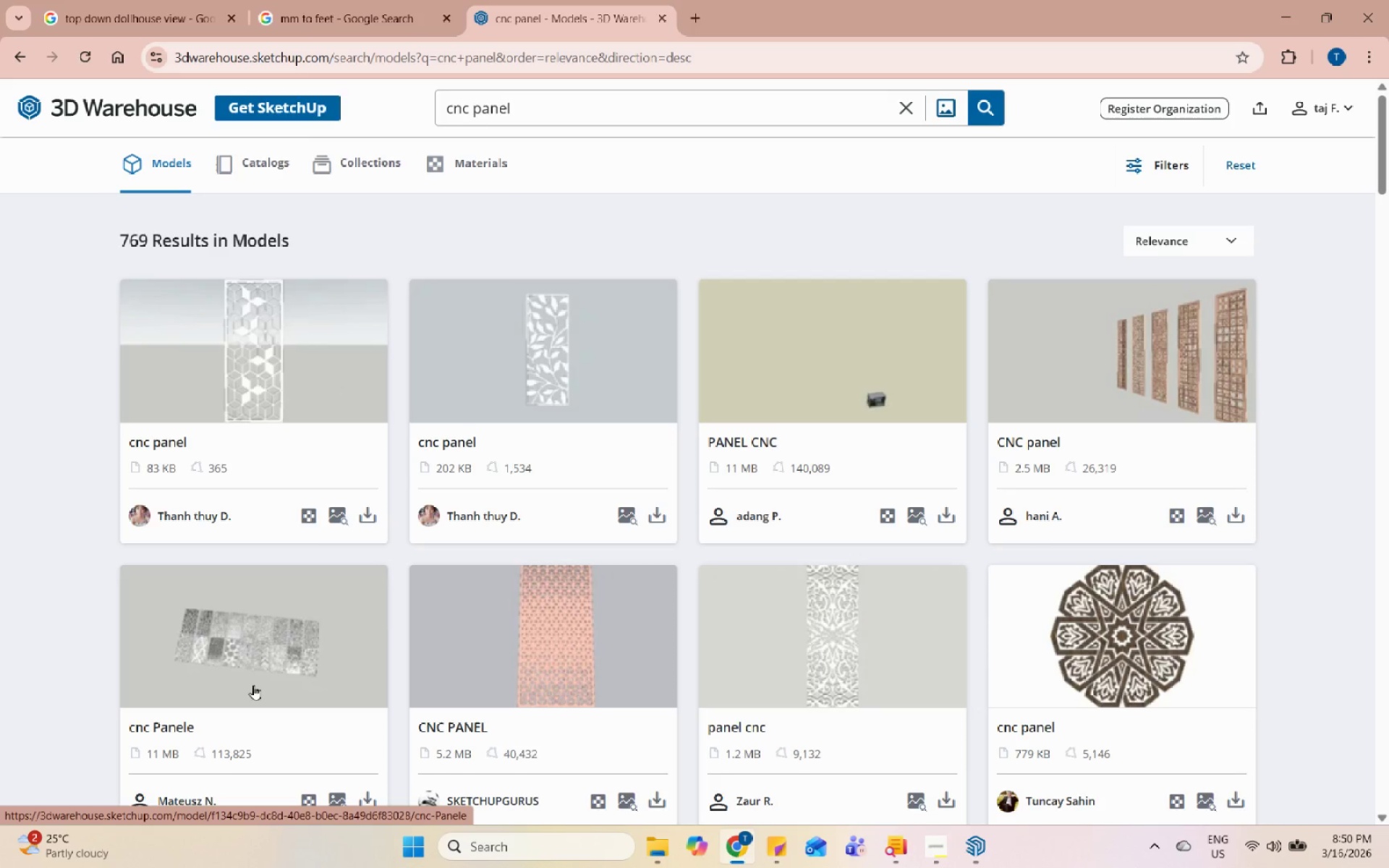 
left_click([268, 661])
 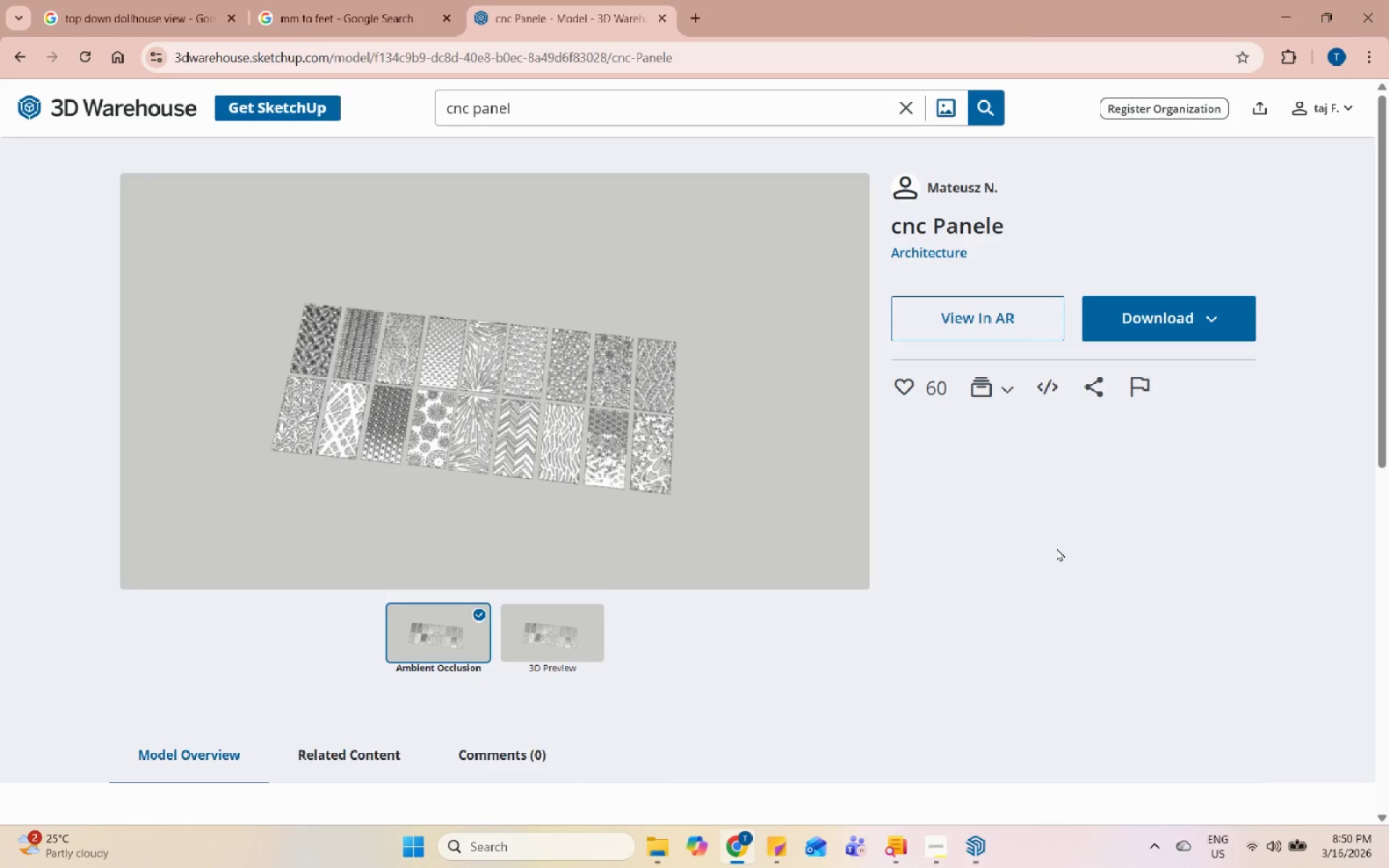 
wait(6.09)
 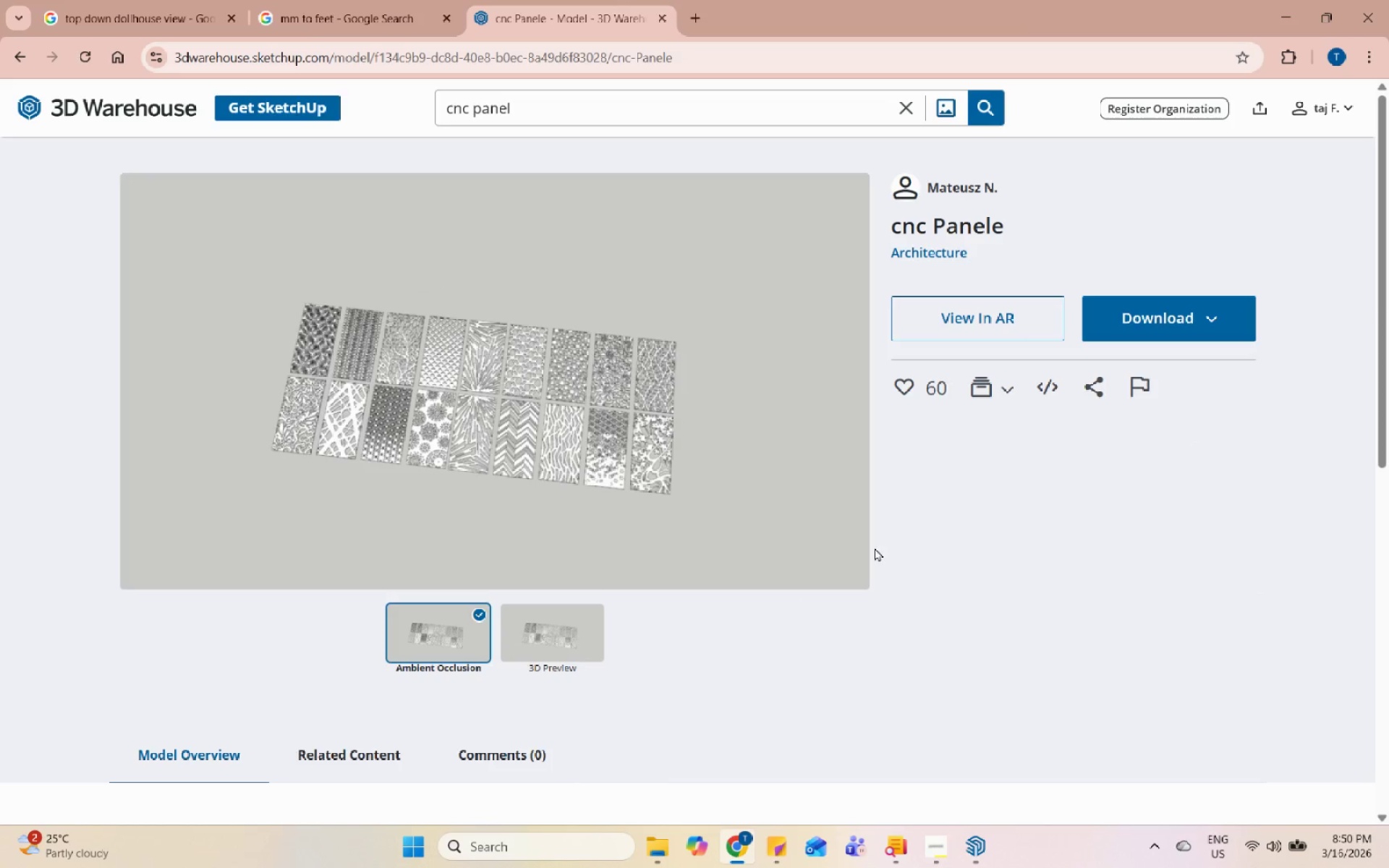 
 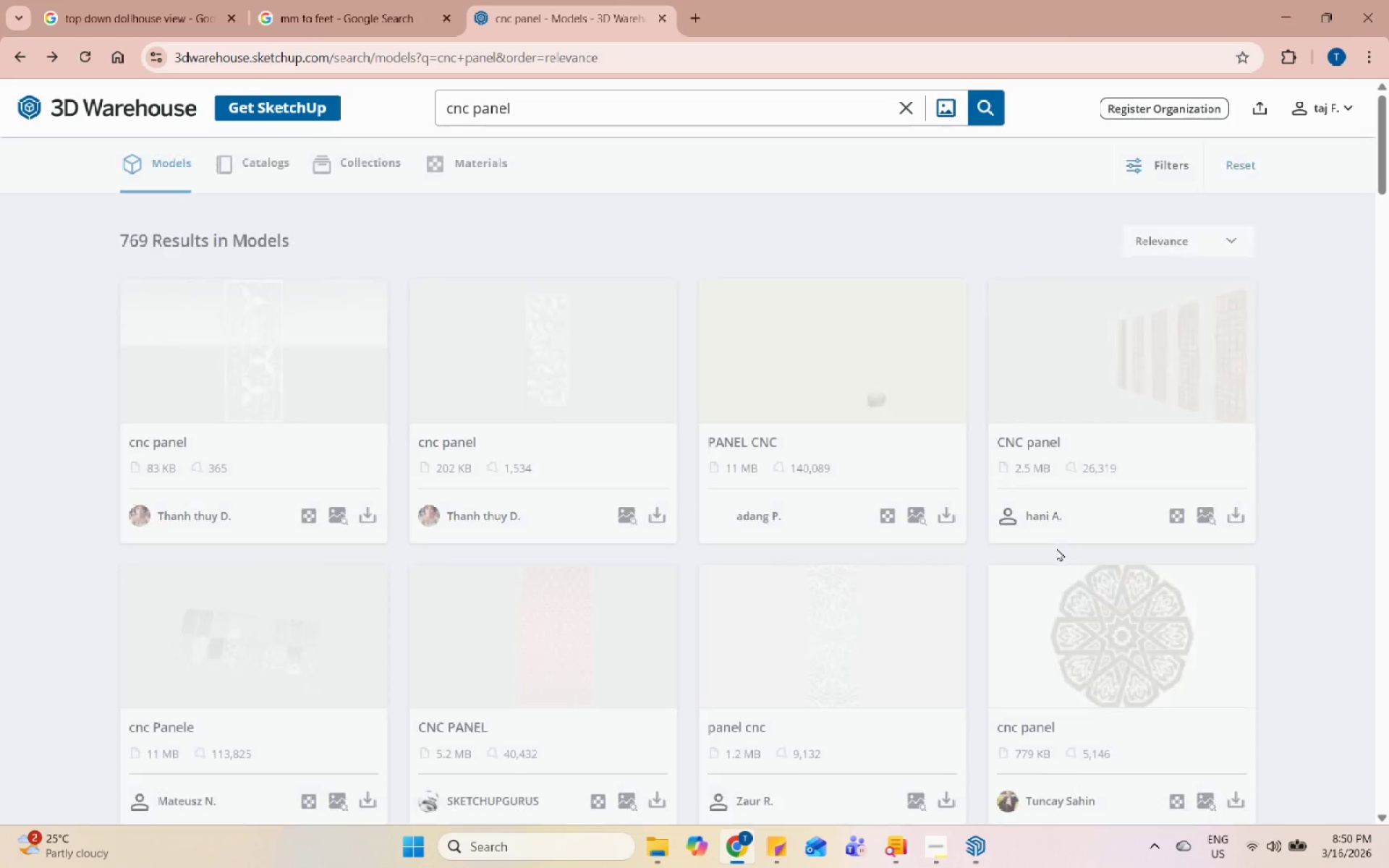 
scroll: coordinate [1095, 432], scroll_direction: down, amount: 48.0
 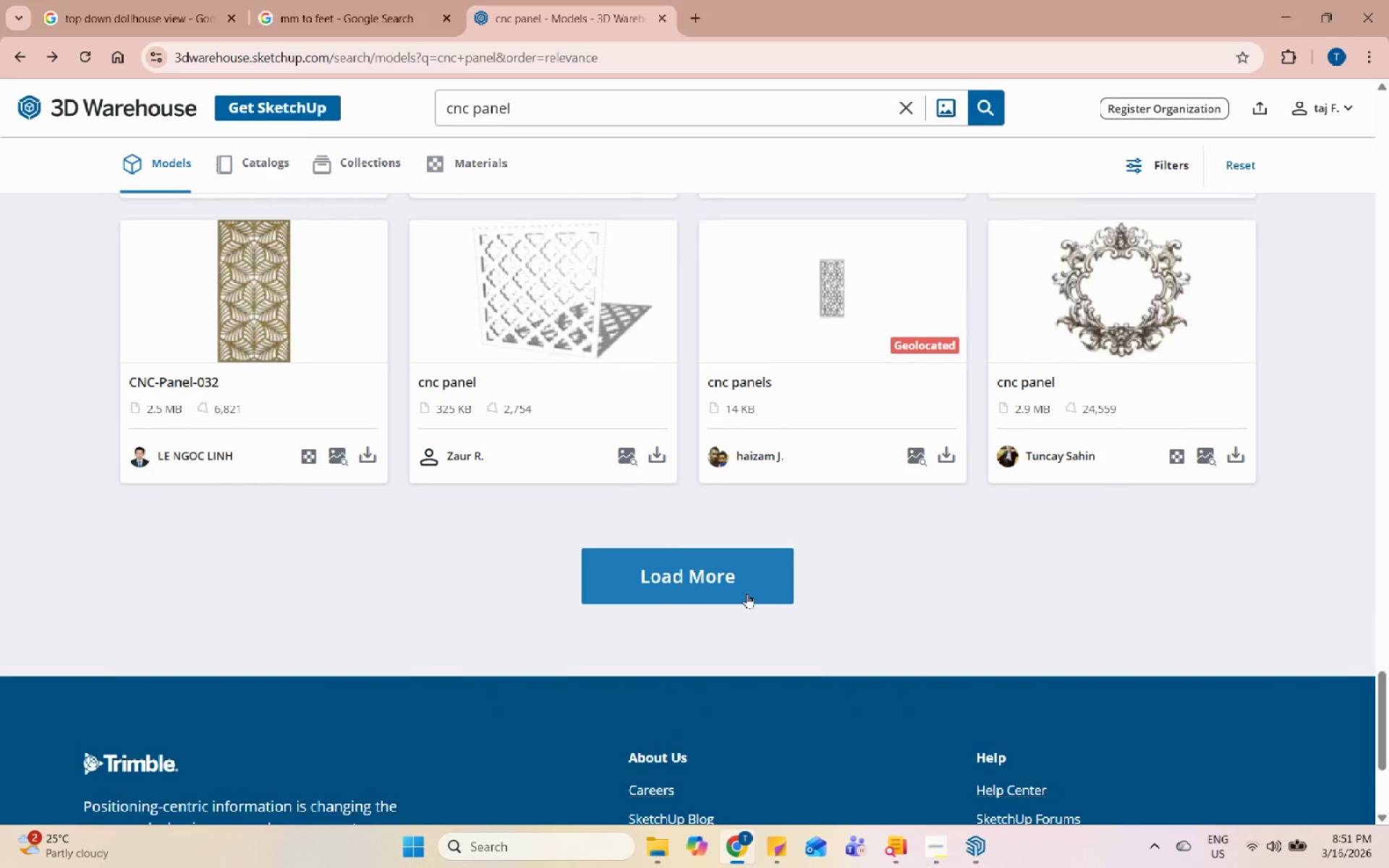 
left_click([692, 585])
 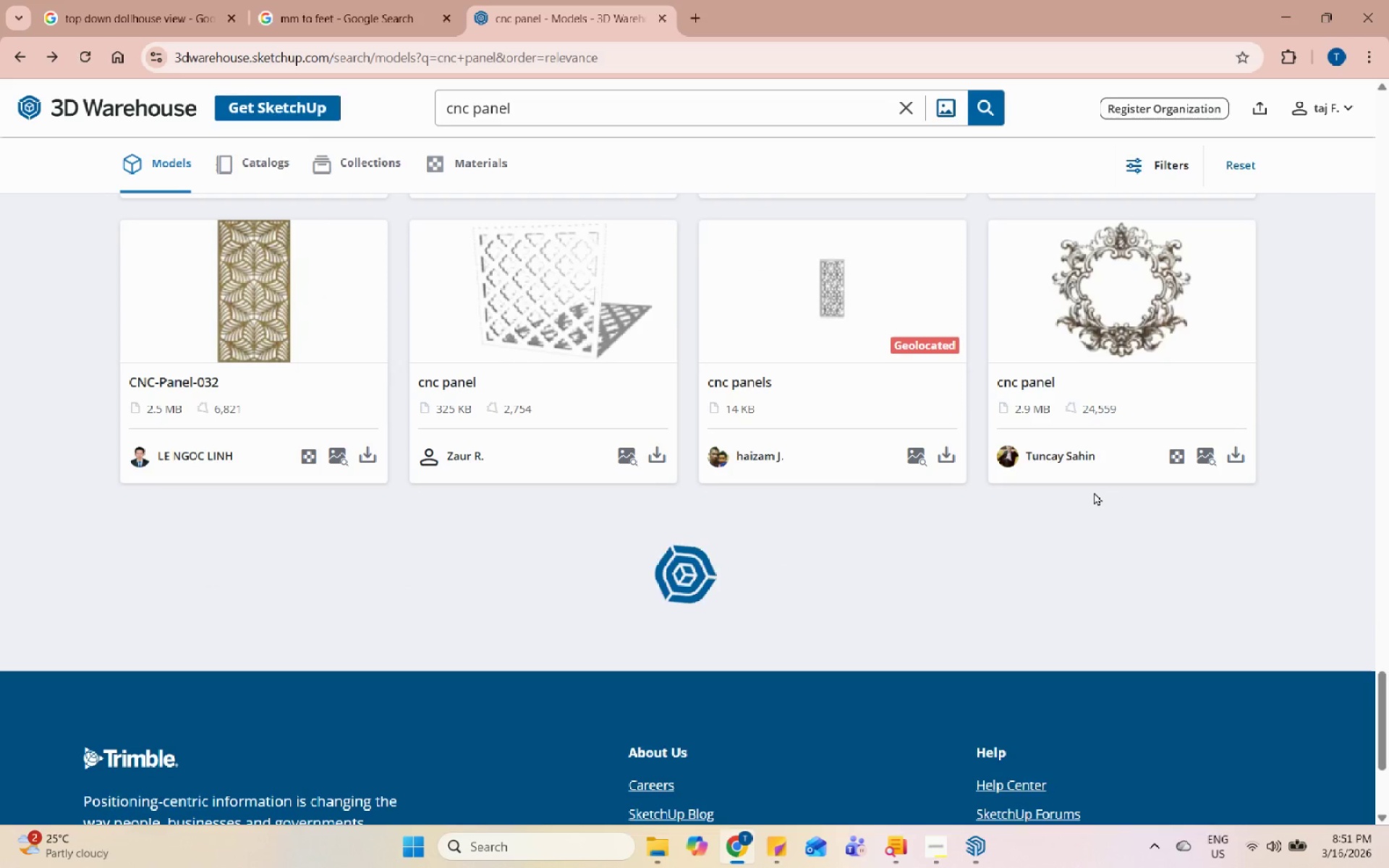 
scroll: coordinate [1089, 492], scroll_direction: down, amount: 3.0
 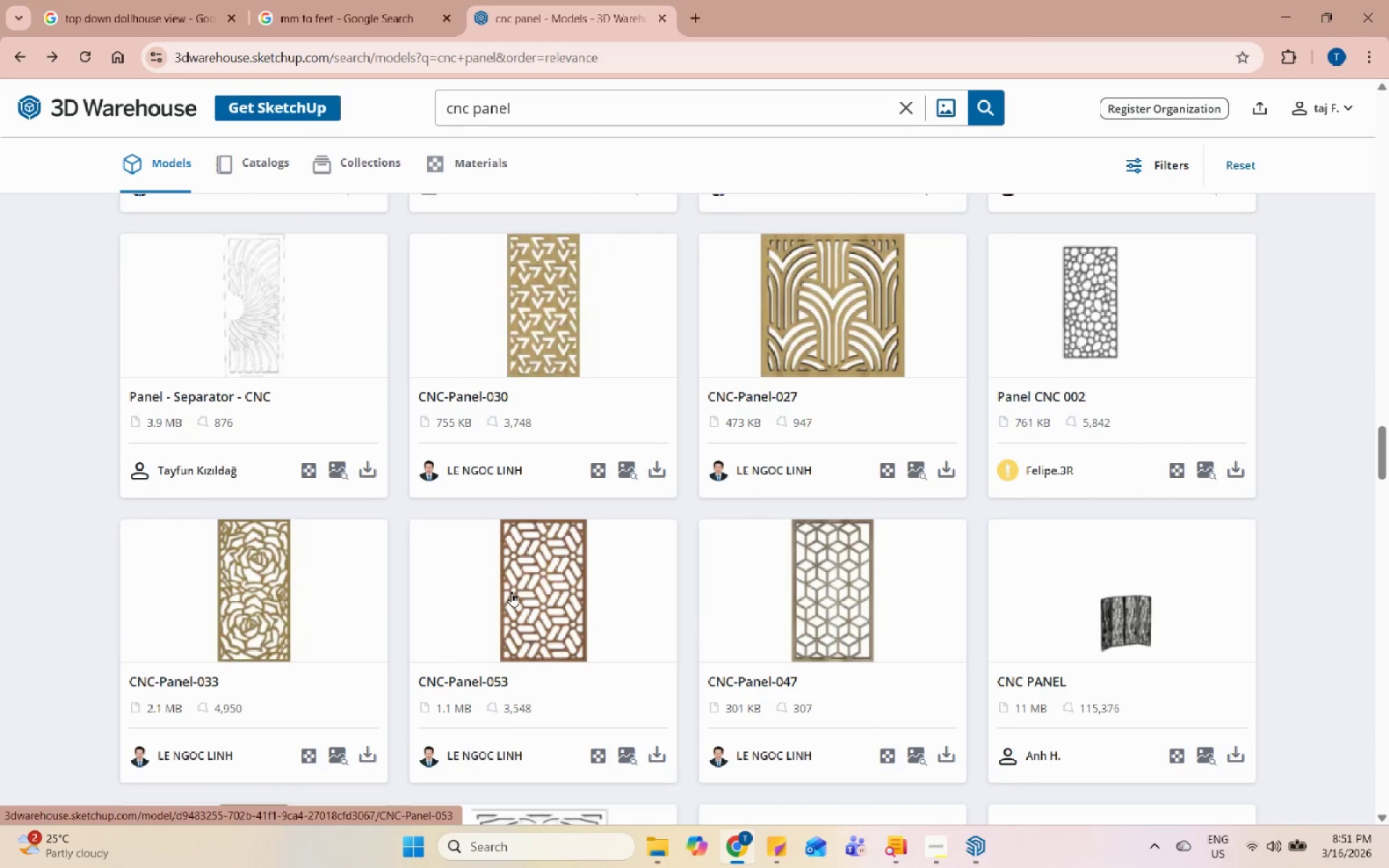 
left_click([511, 592])
 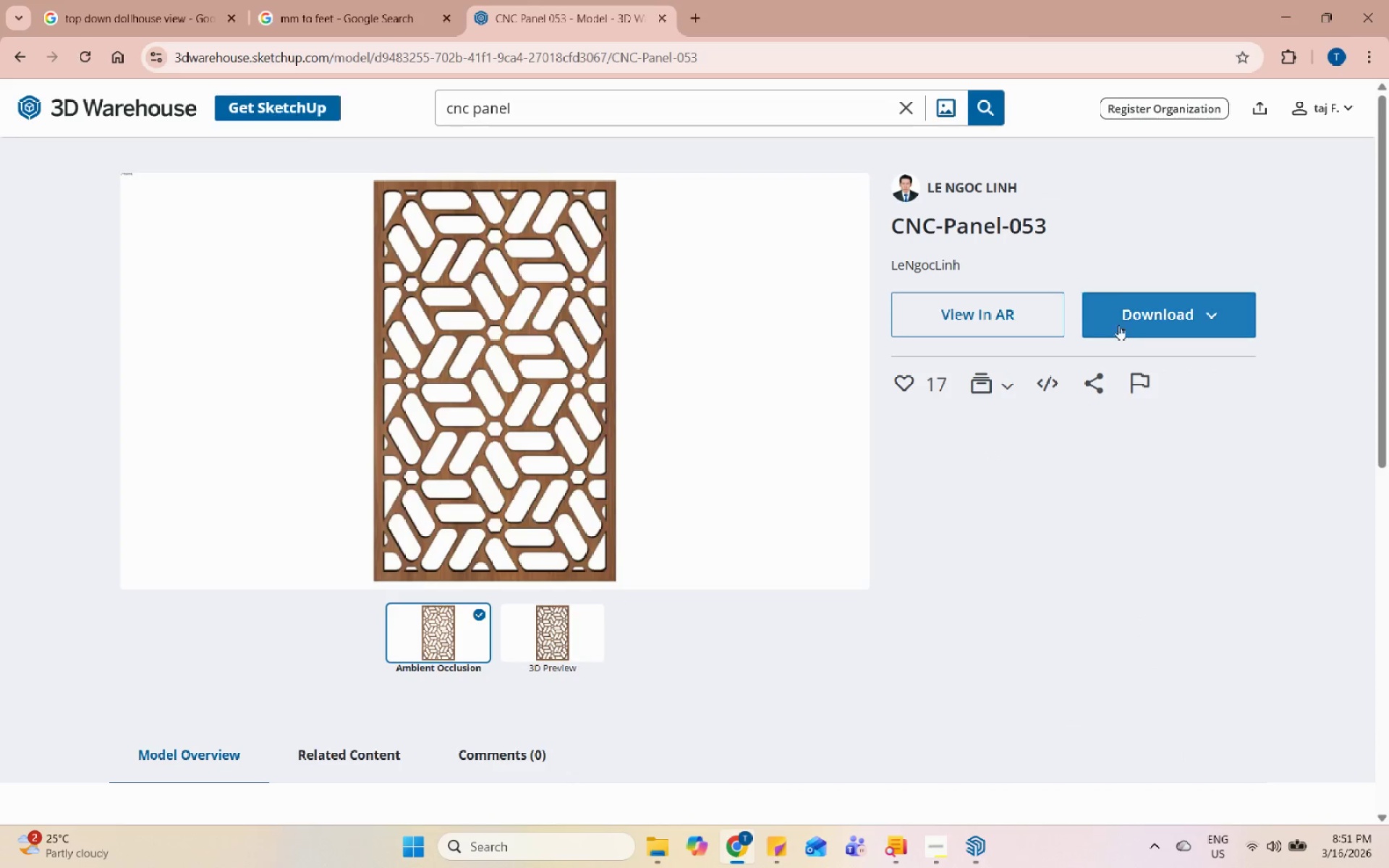 
left_click([1166, 315])
 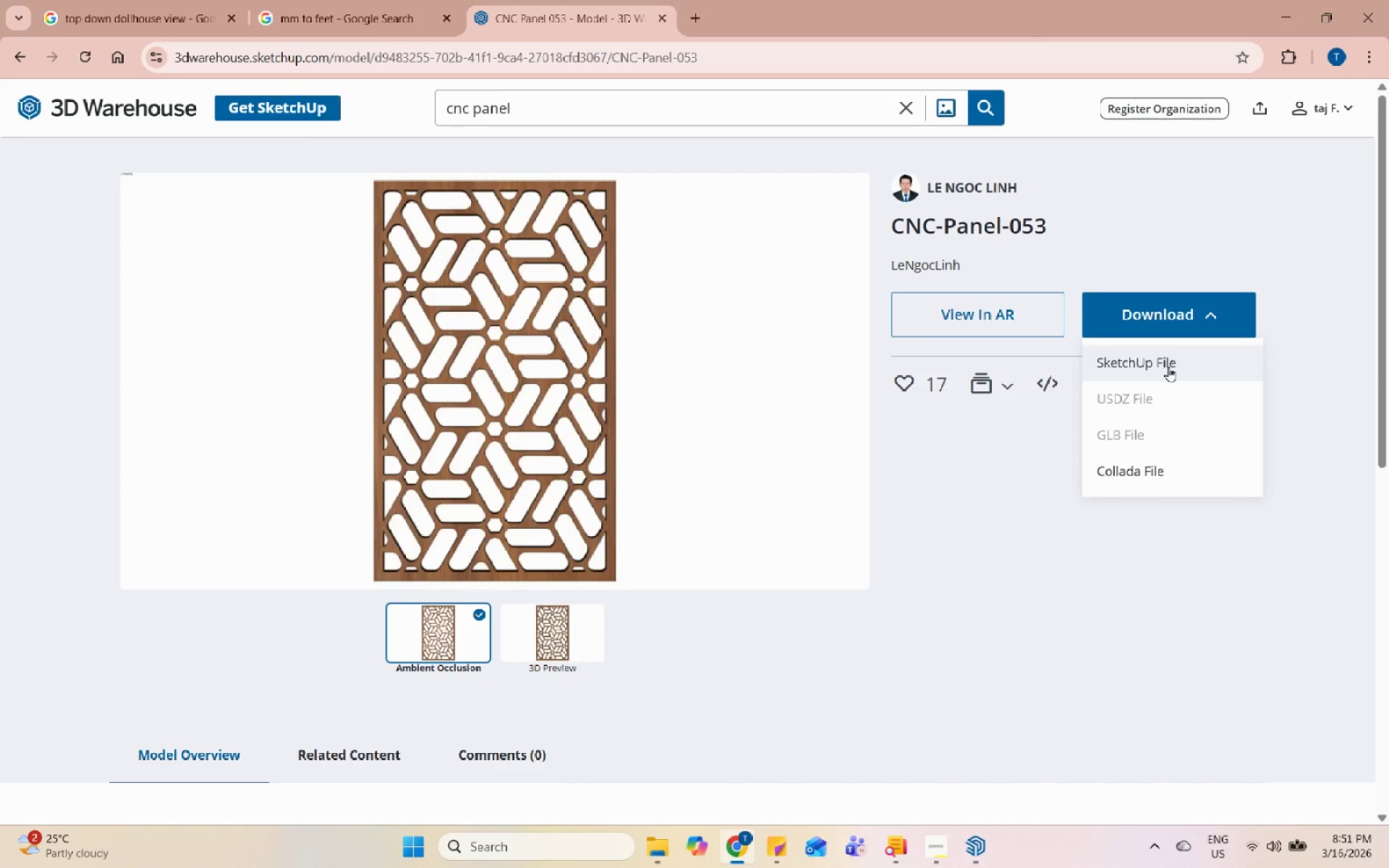 
left_click([1168, 367])
 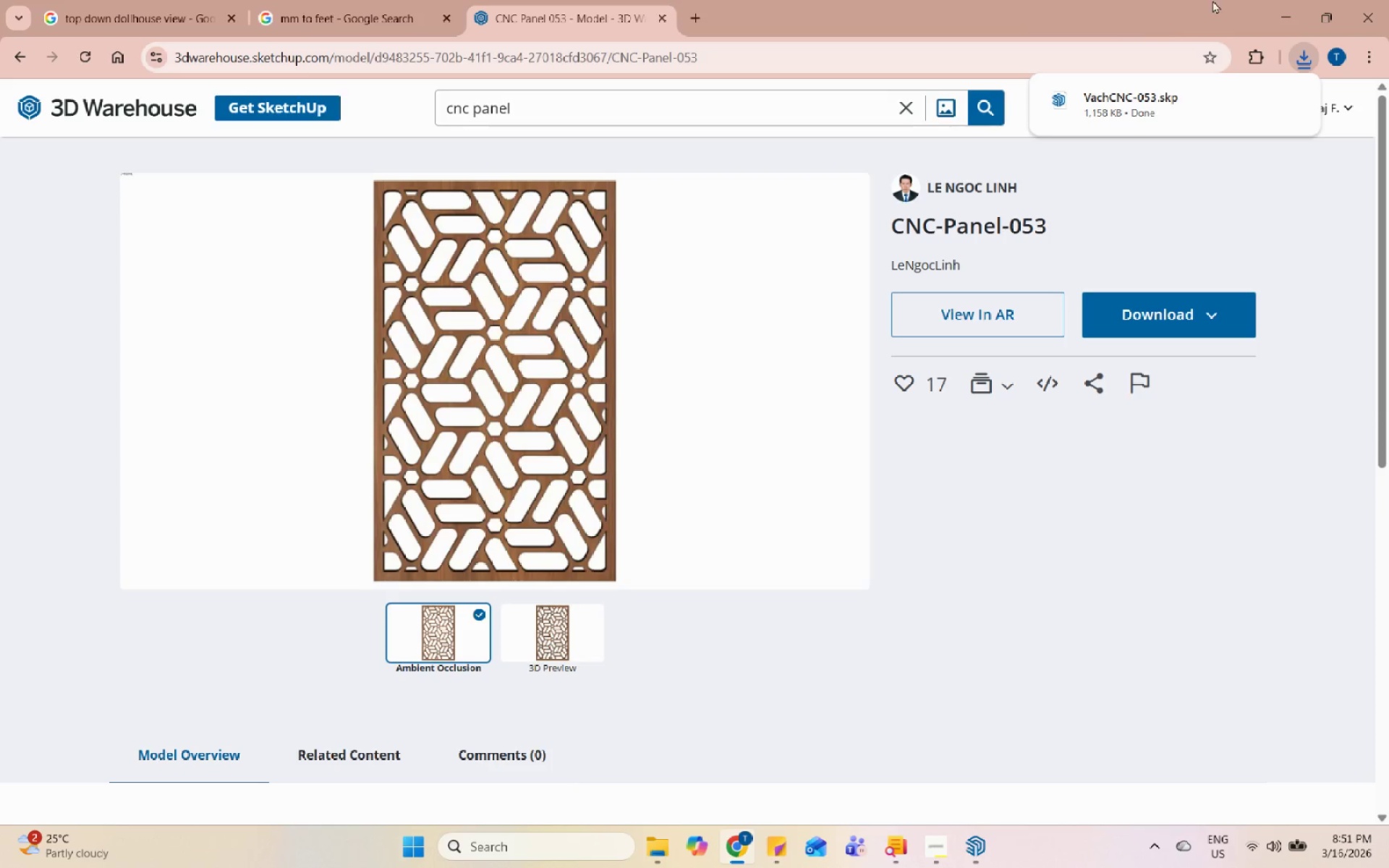 
left_click([1298, 4])
 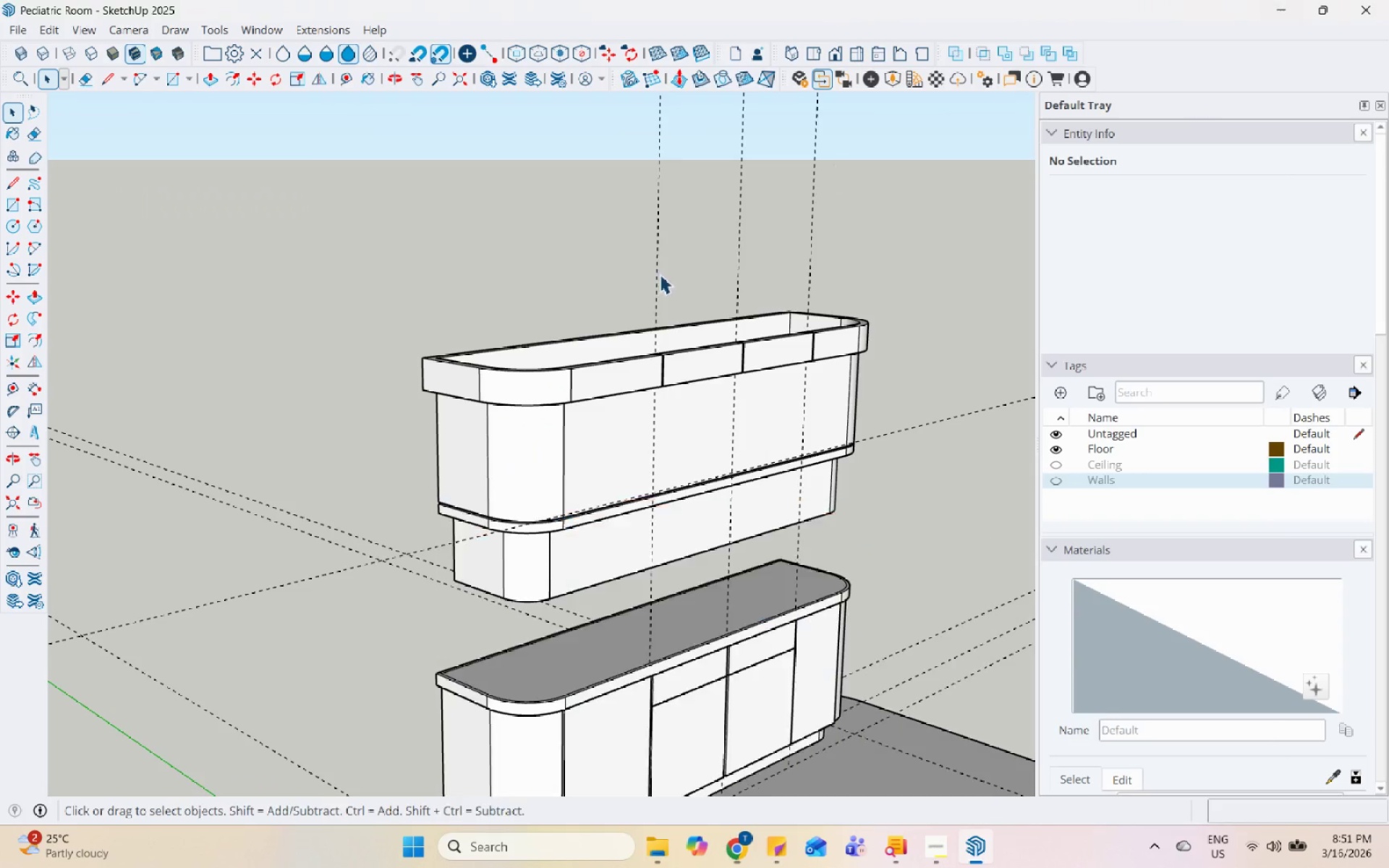 
scroll: coordinate [653, 378], scroll_direction: down, amount: 4.0
 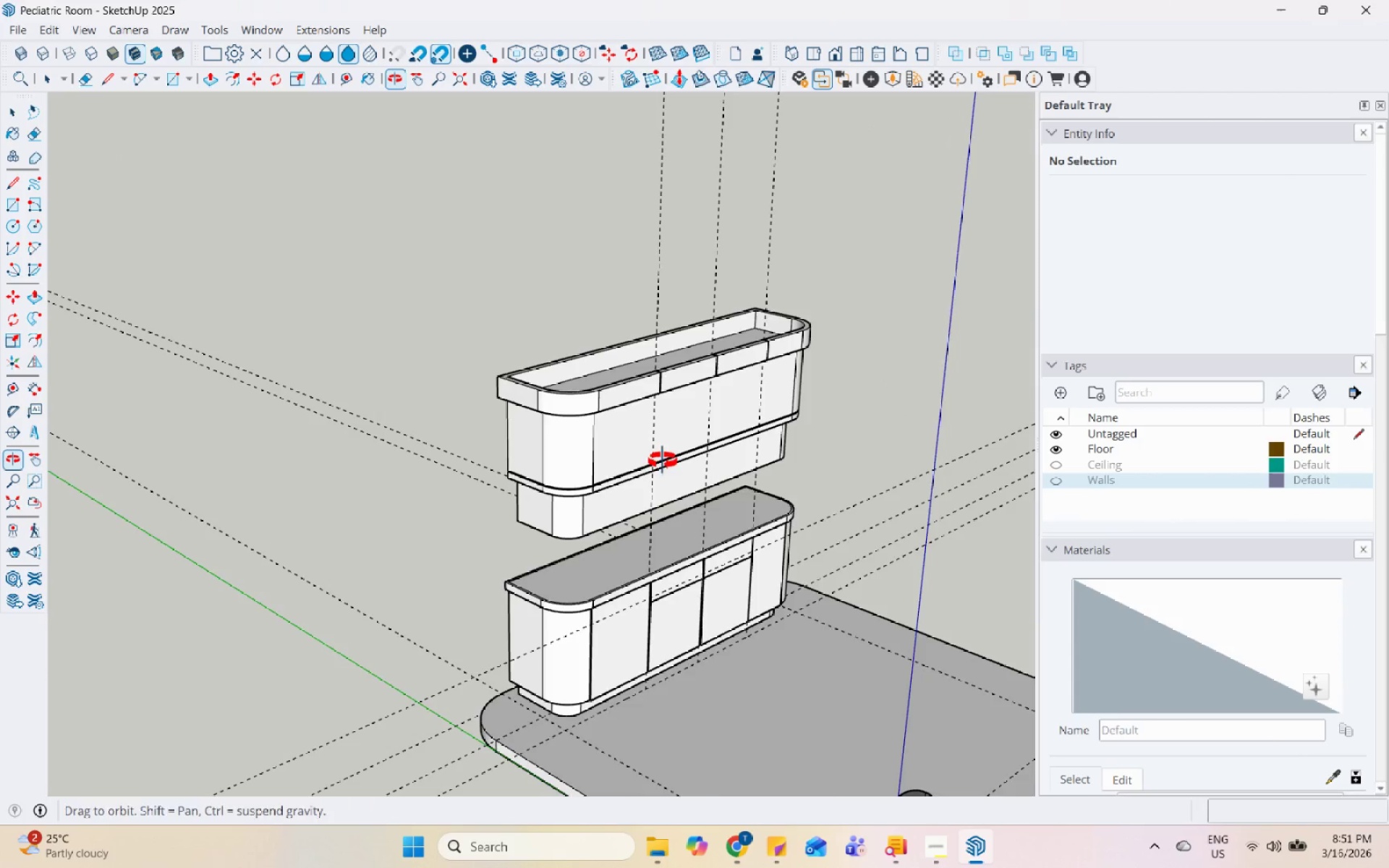 
scroll: coordinate [660, 446], scroll_direction: up, amount: 4.0
 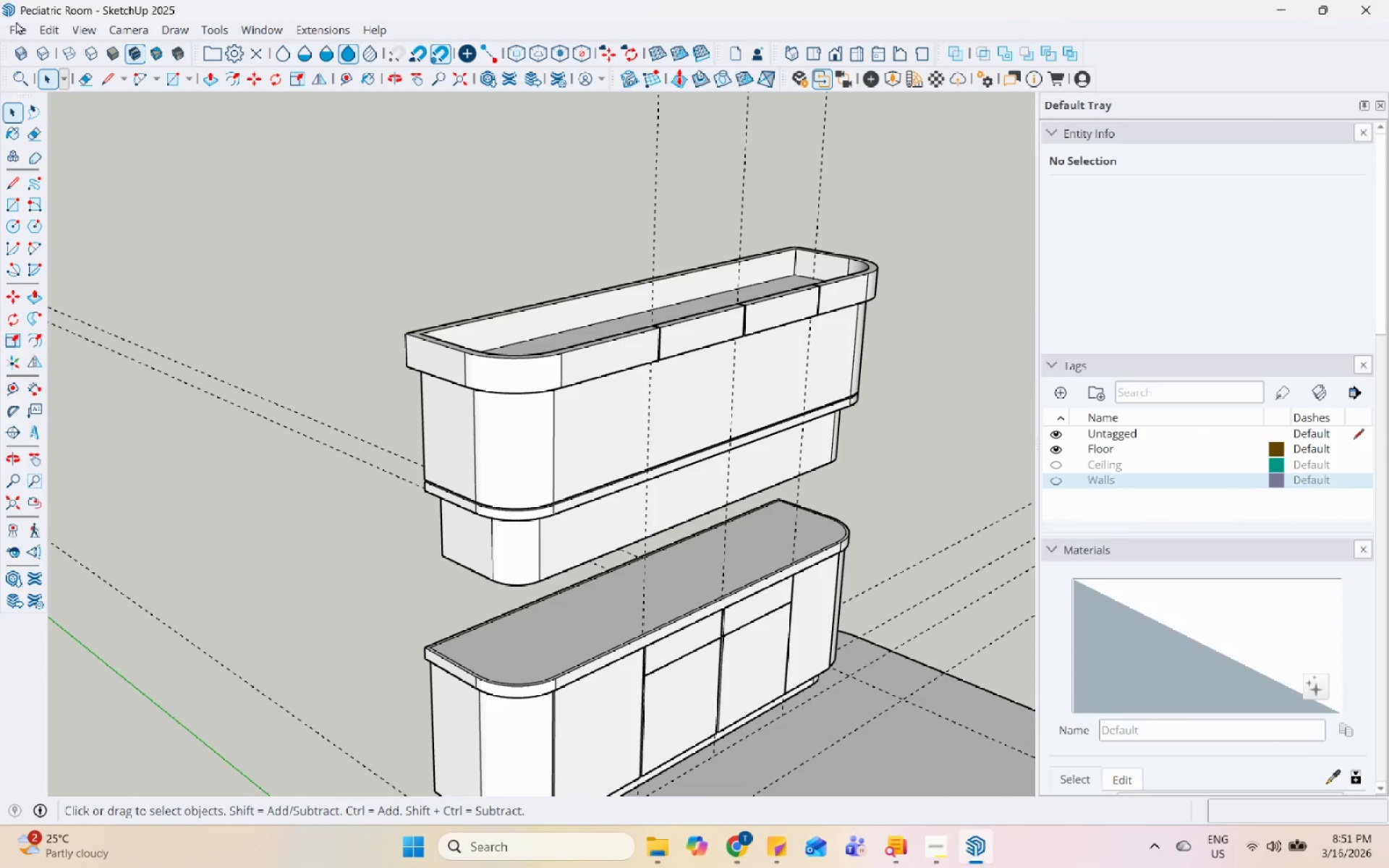 
left_click([28, 33])
 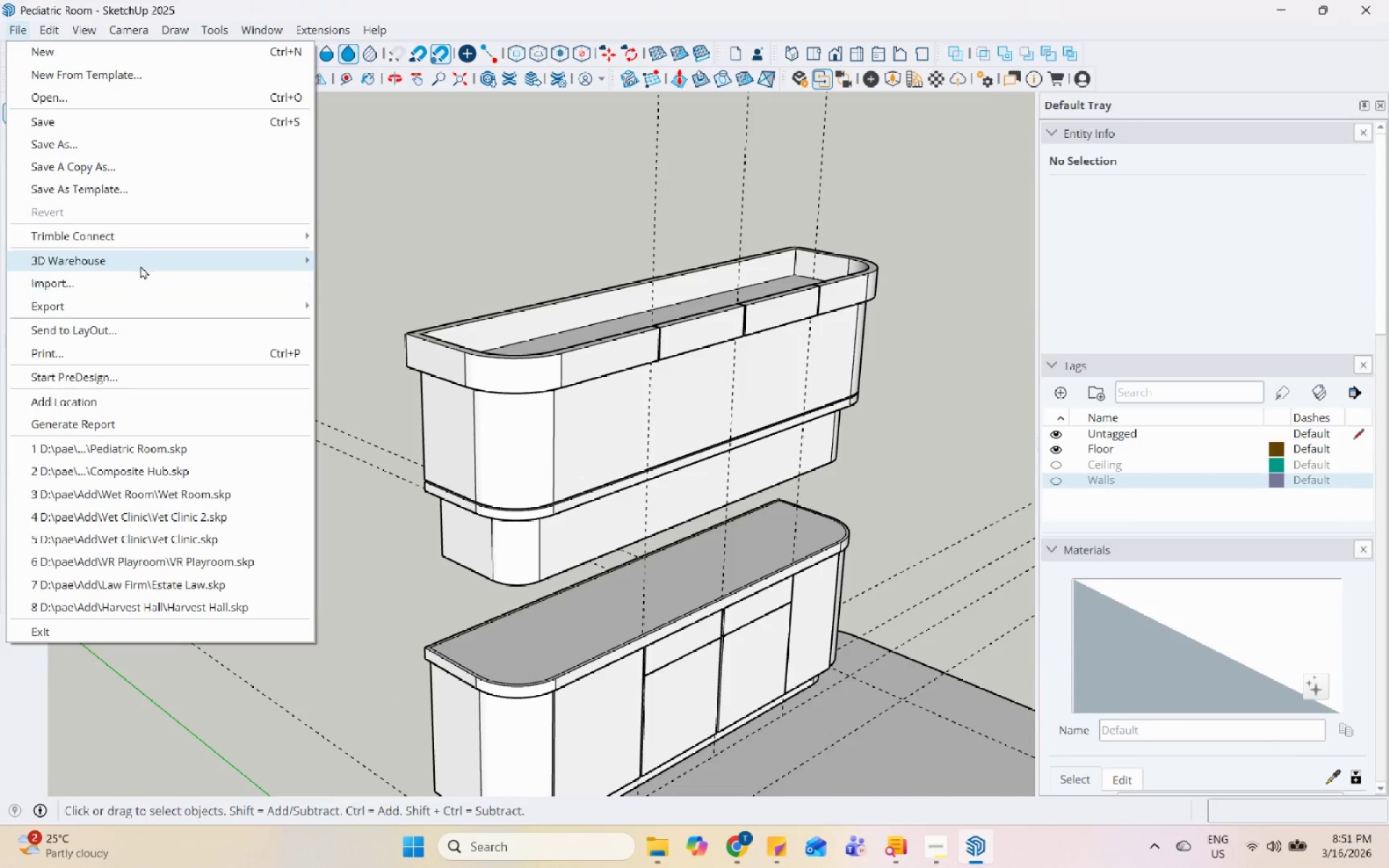 
left_click([138, 281])
 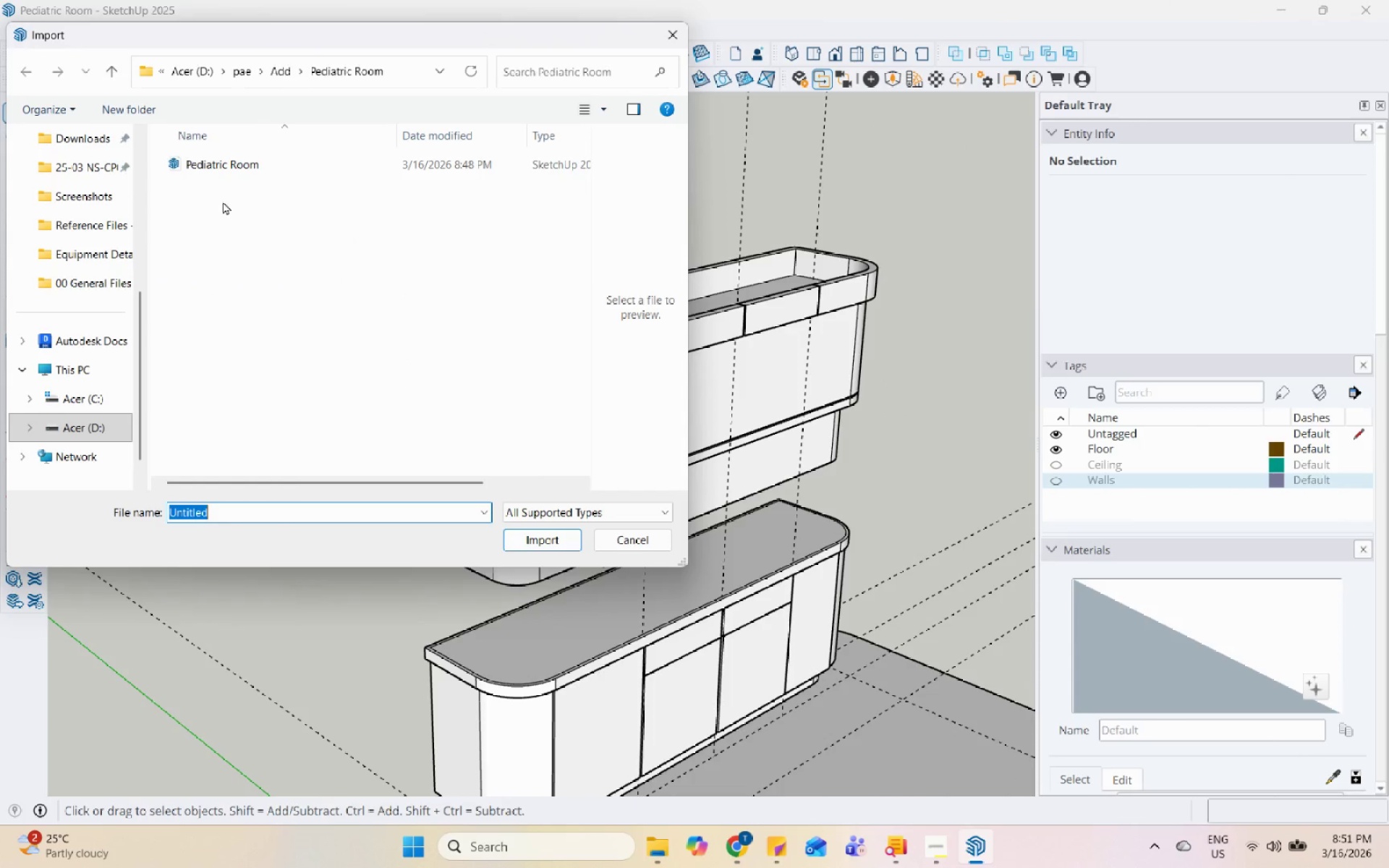 
scroll: coordinate [86, 234], scroll_direction: up, amount: 5.0
 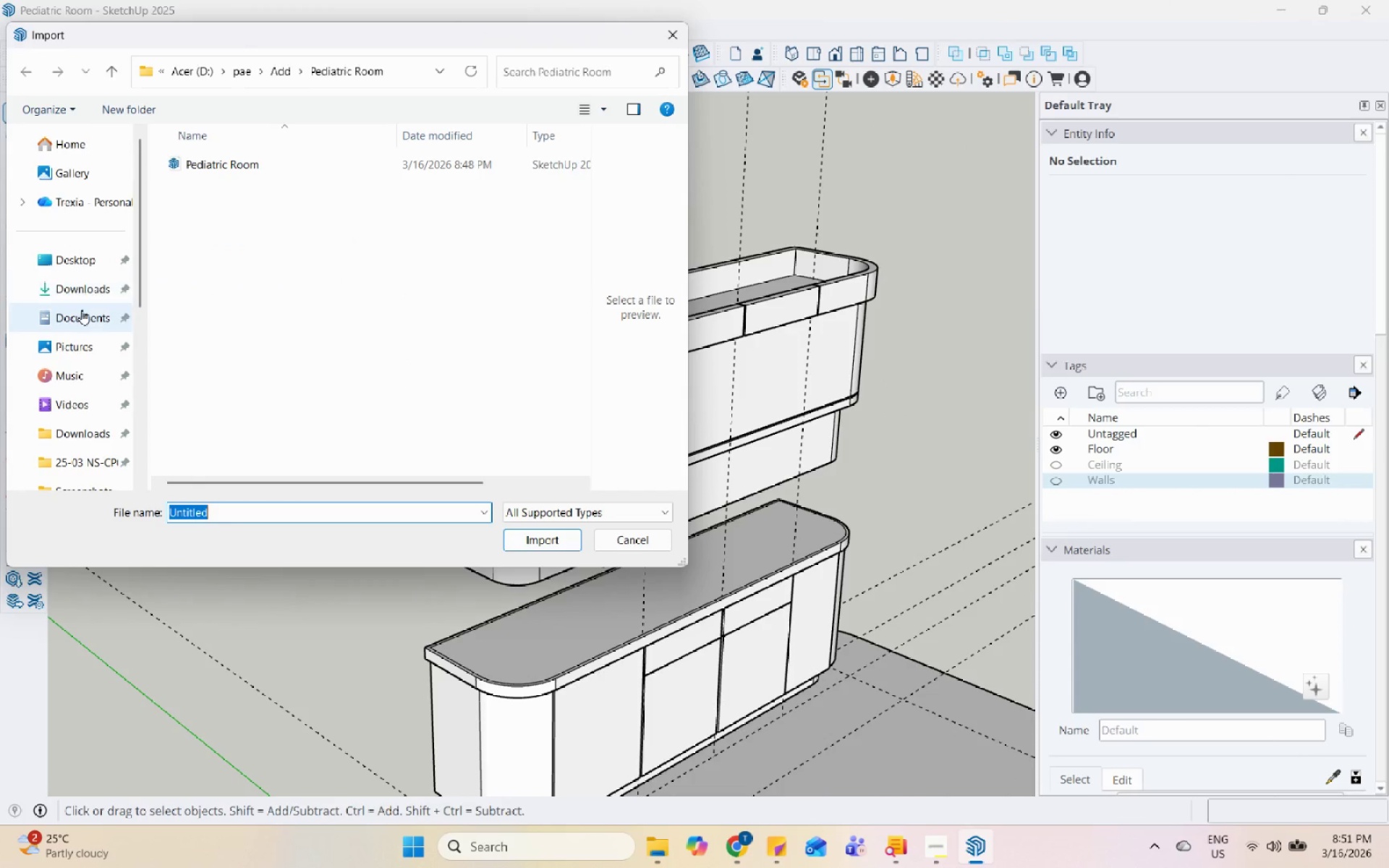 
left_click([87, 294])
 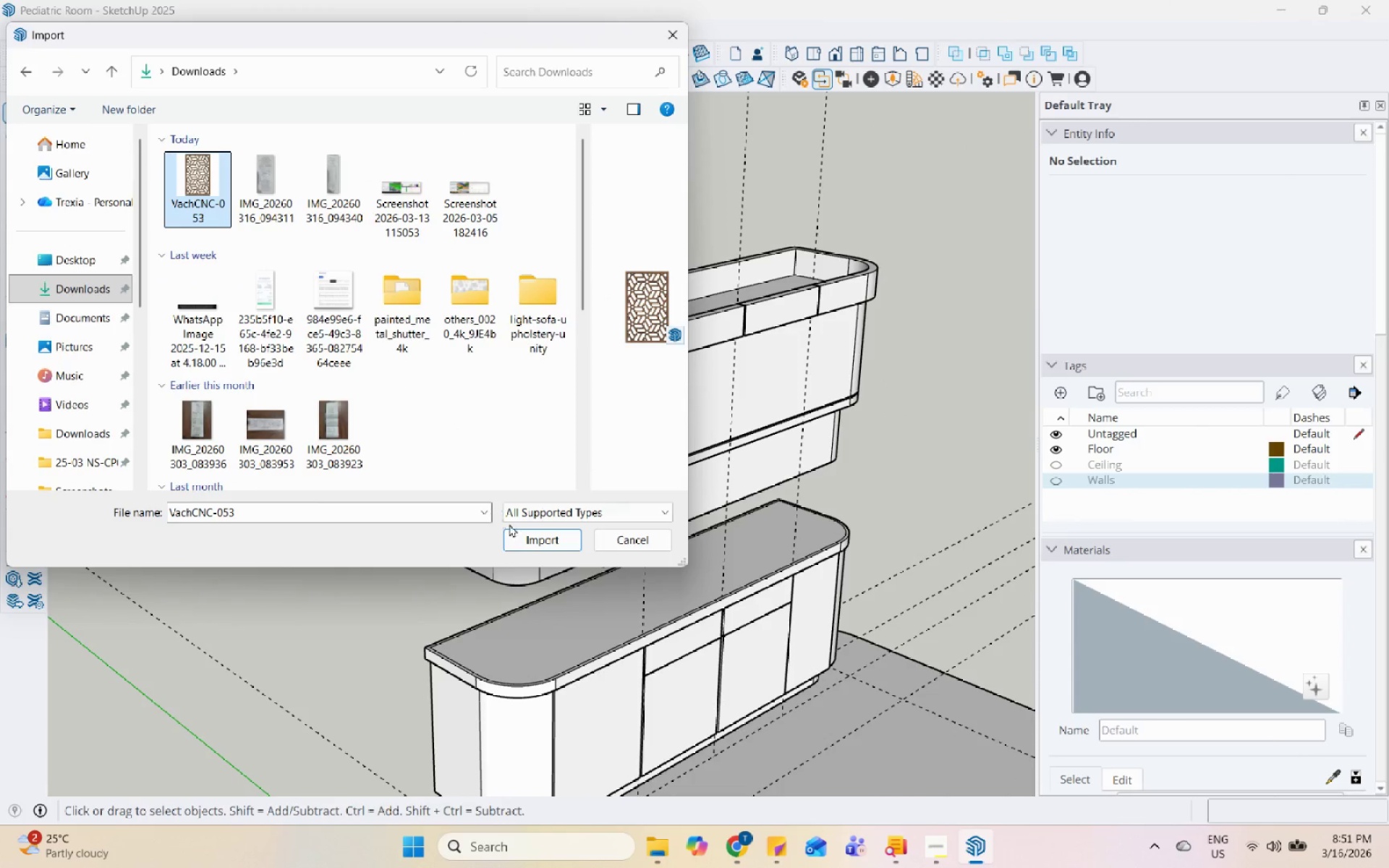 
left_click([556, 537])
 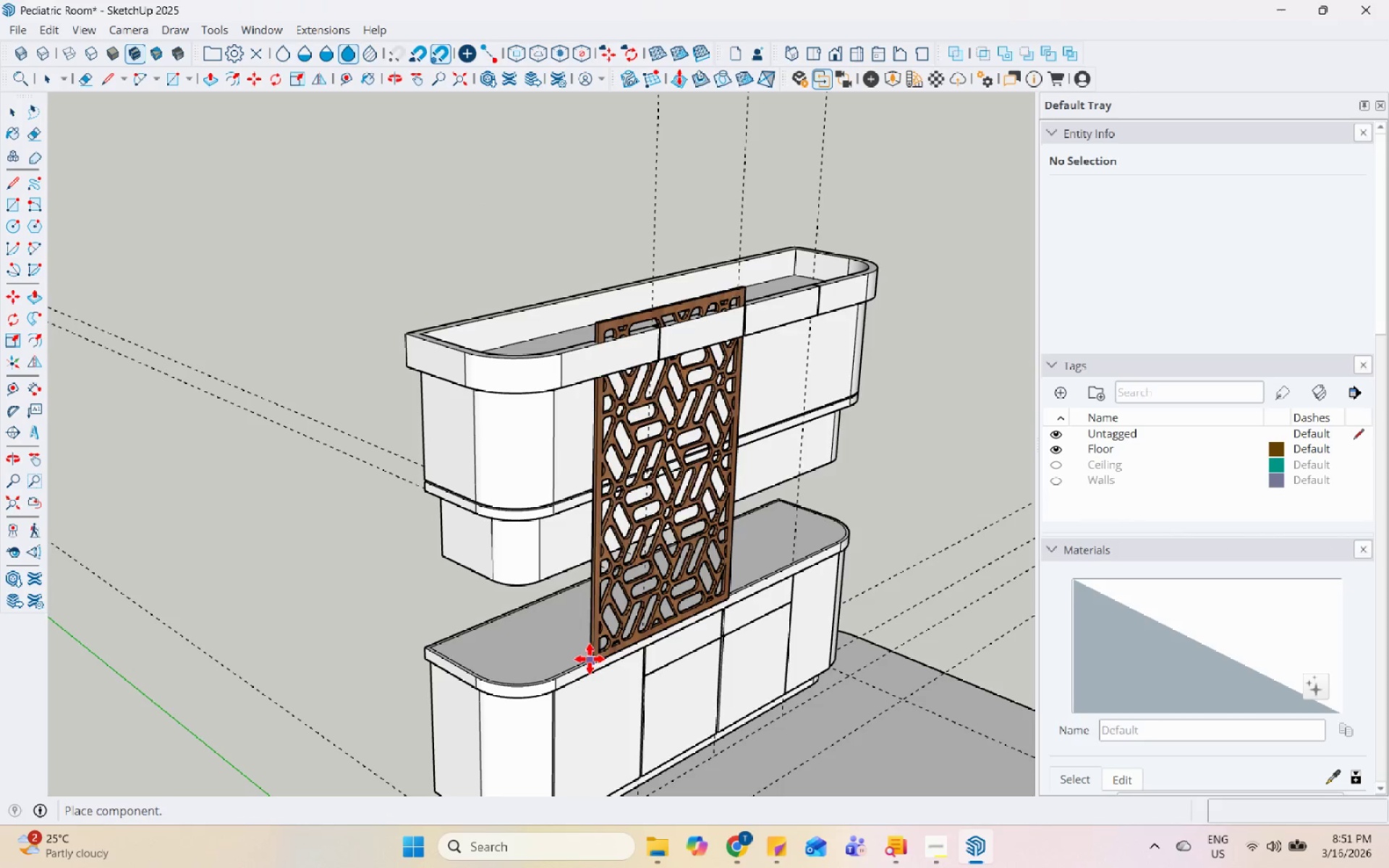 
left_click([579, 665])
 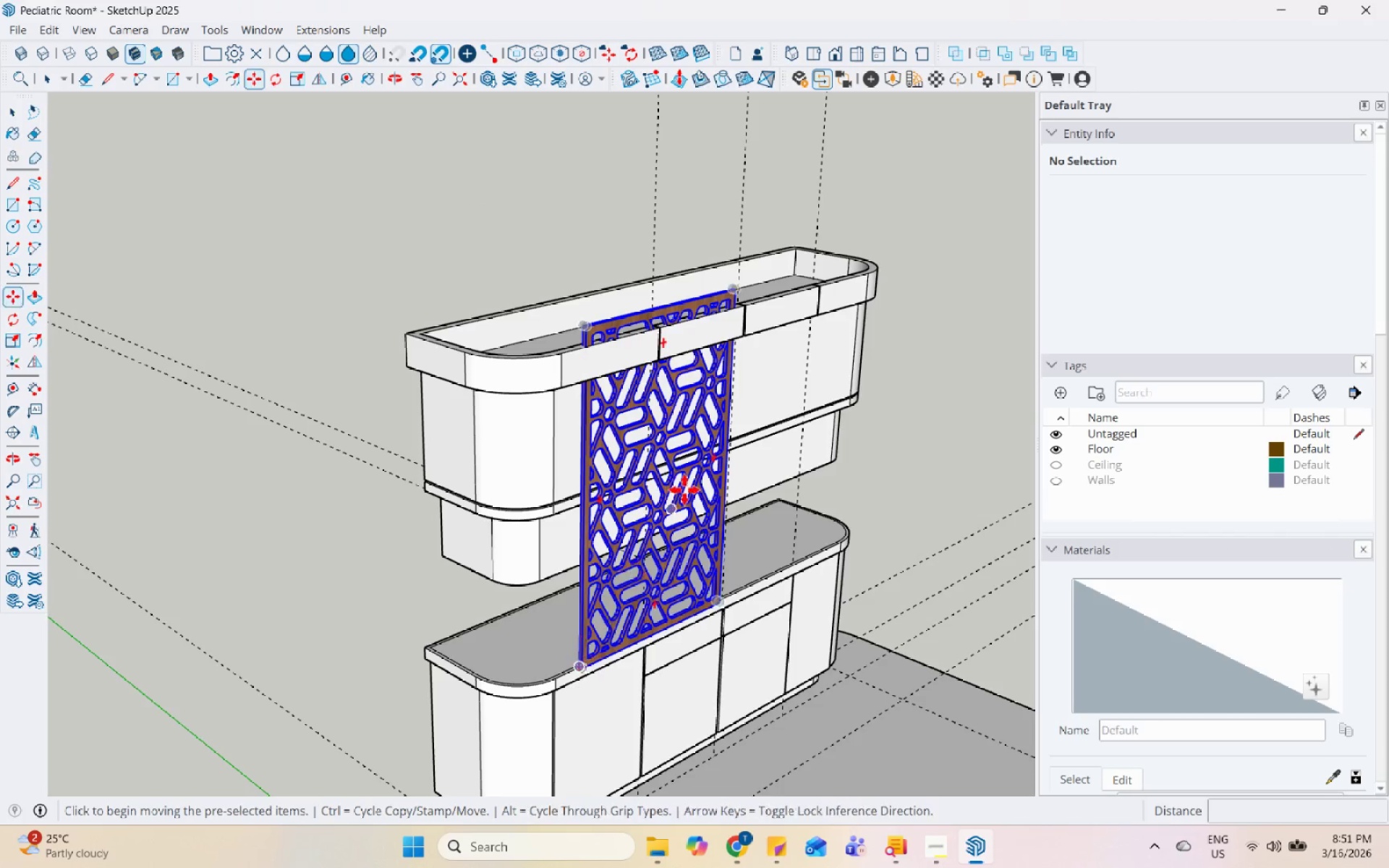 
scroll: coordinate [753, 287], scroll_direction: up, amount: 6.0
 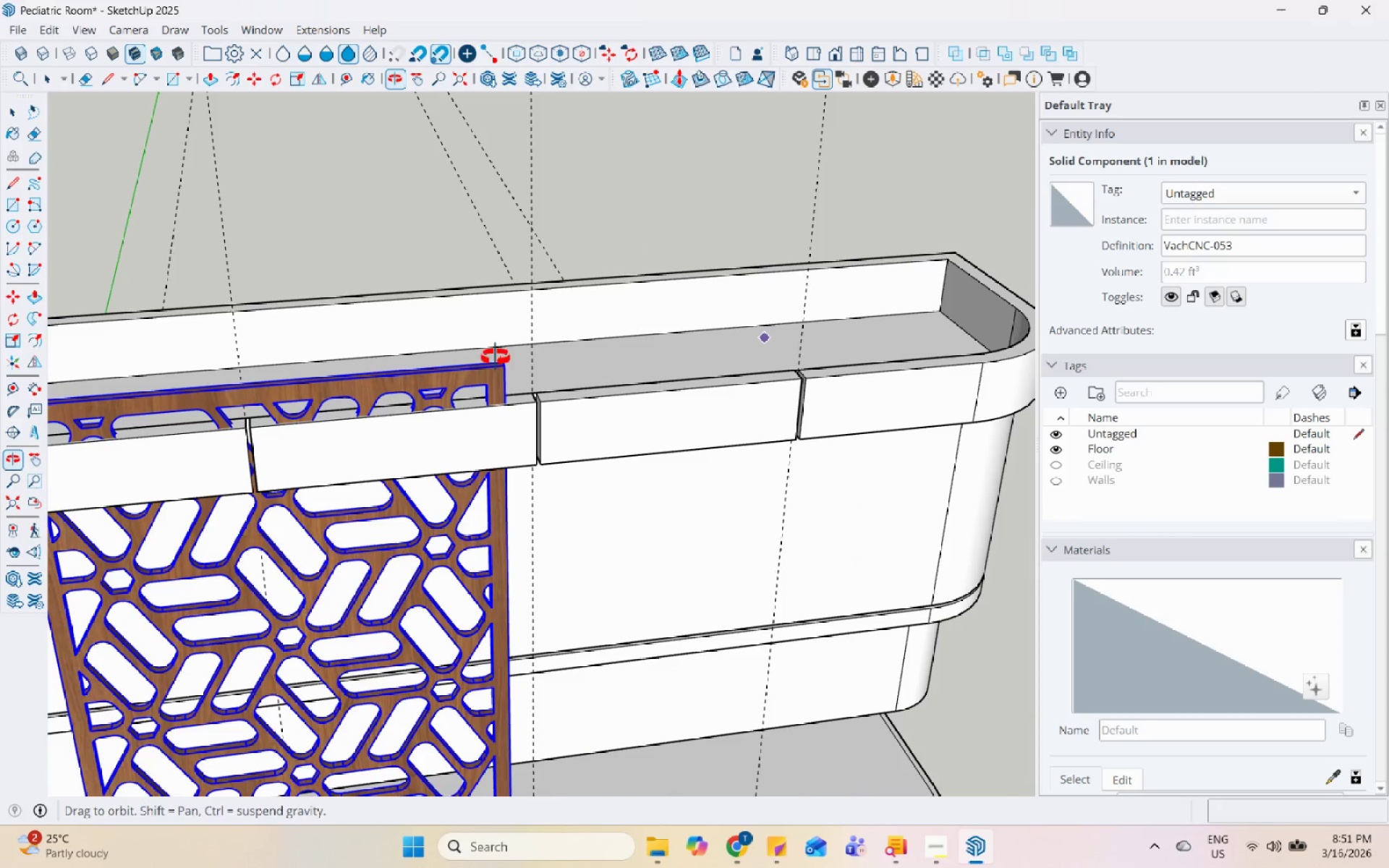 
key(S)
 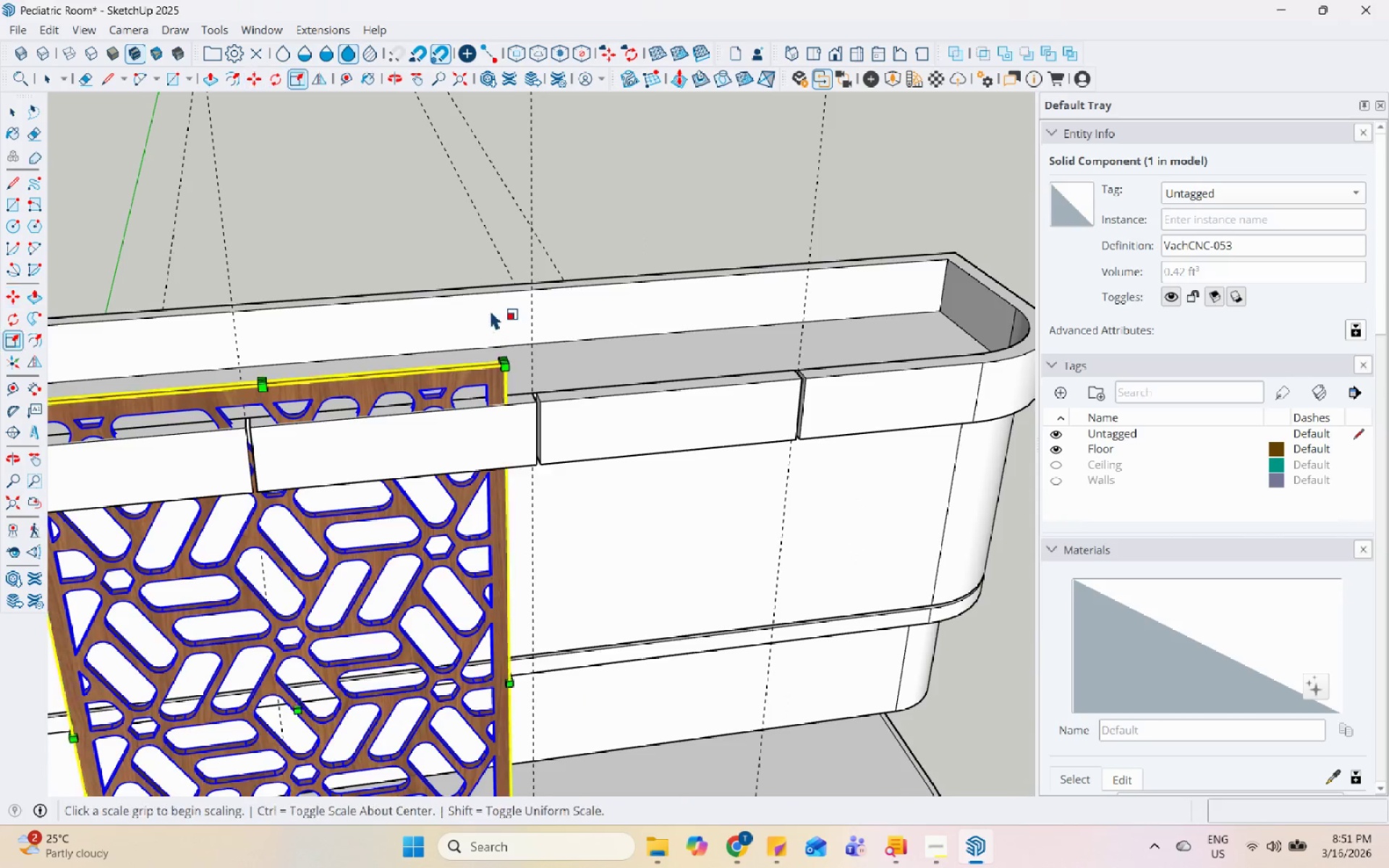 
scroll: coordinate [488, 310], scroll_direction: up, amount: 4.0
 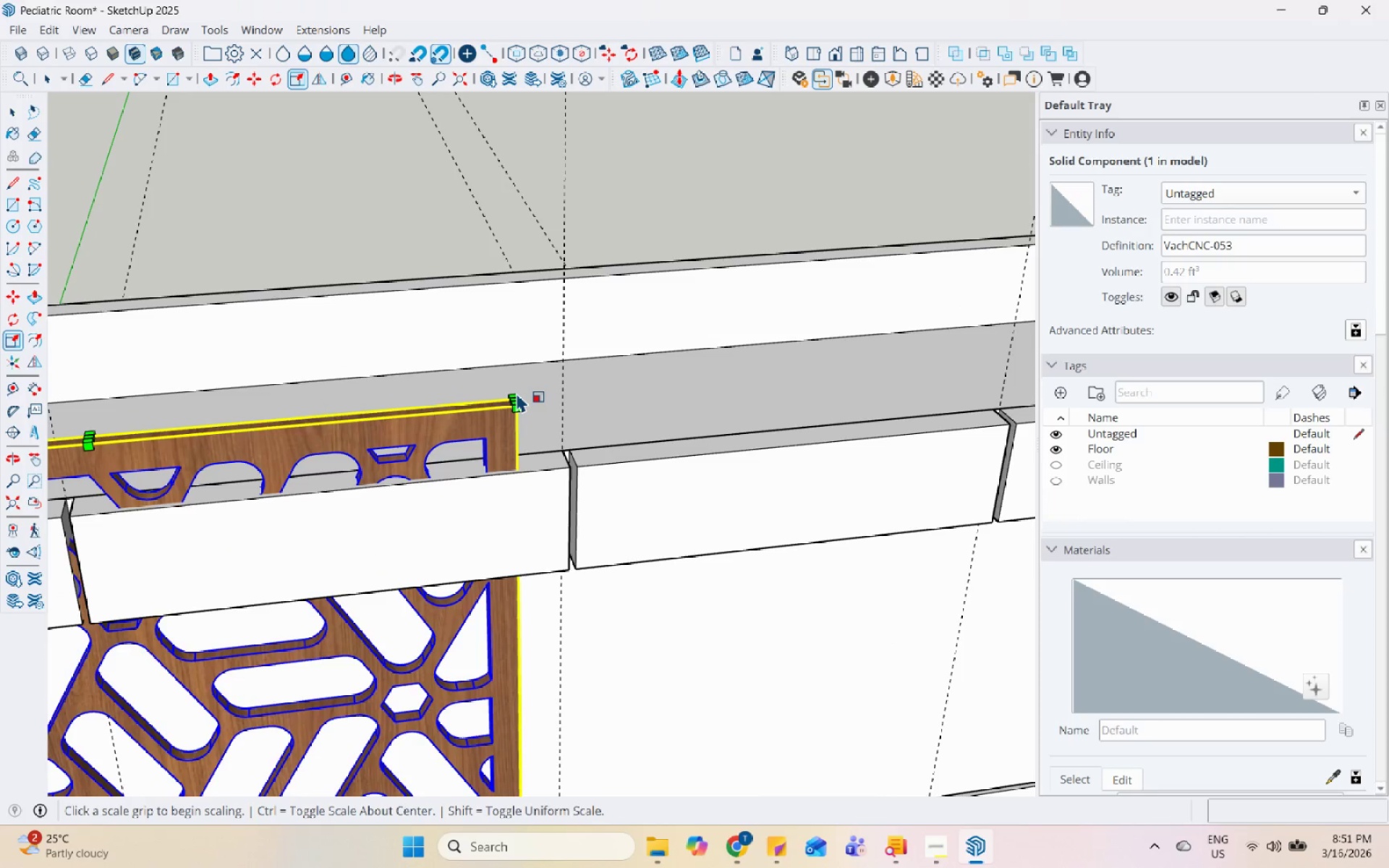 
left_click([511, 393])
 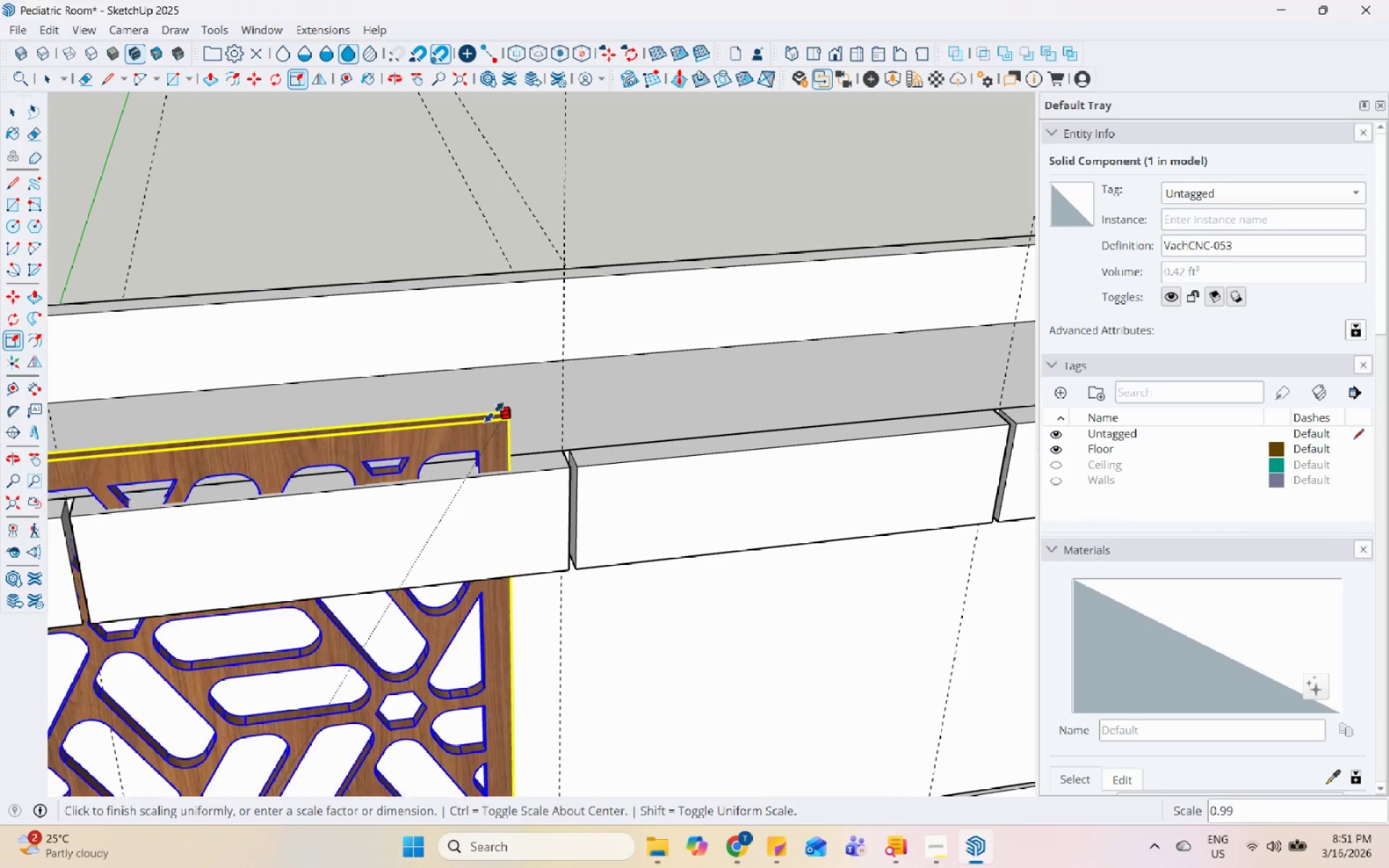 
scroll: coordinate [300, 719], scroll_direction: down, amount: 14.0
 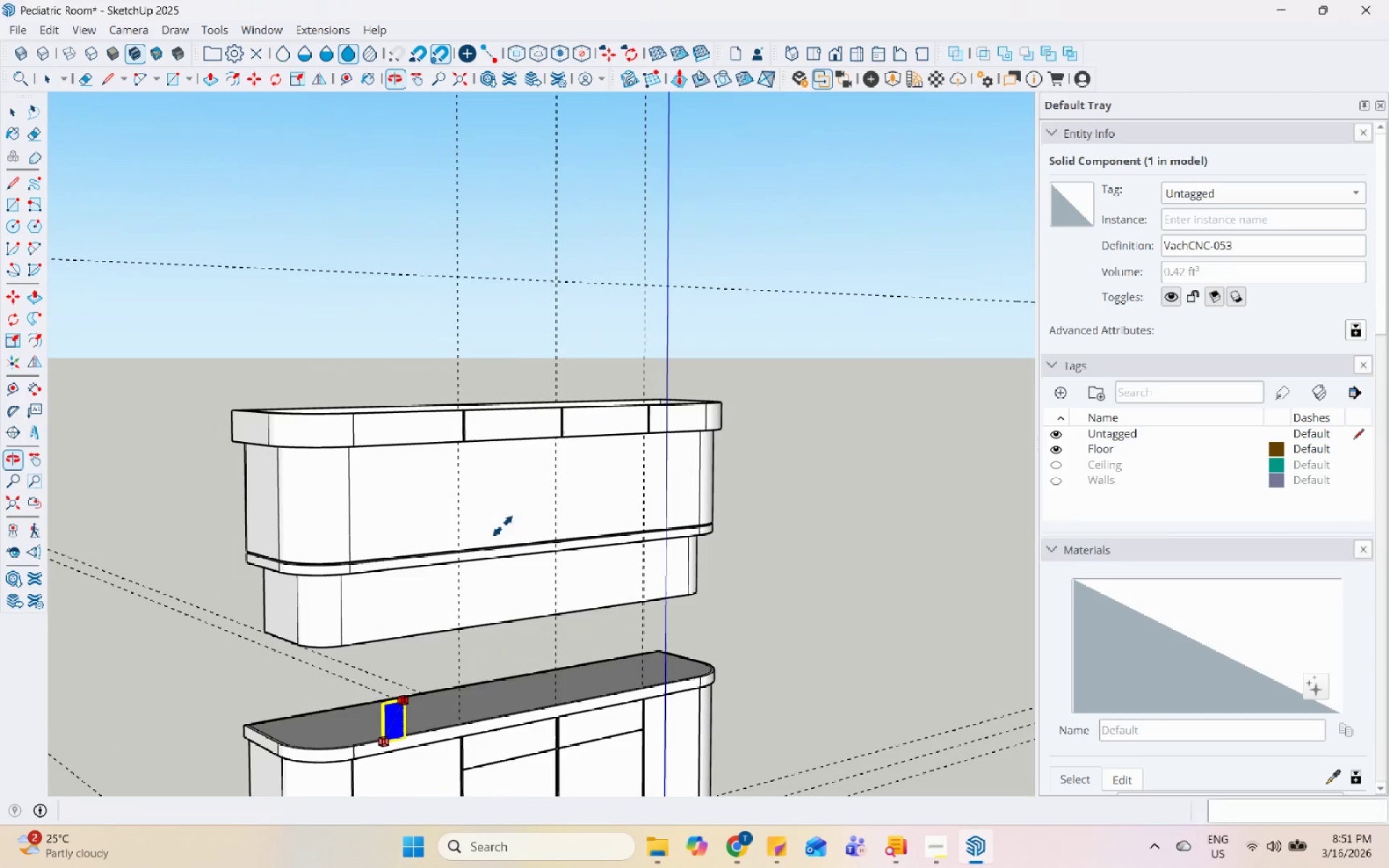 
scroll: coordinate [573, 479], scroll_direction: up, amount: 13.0
 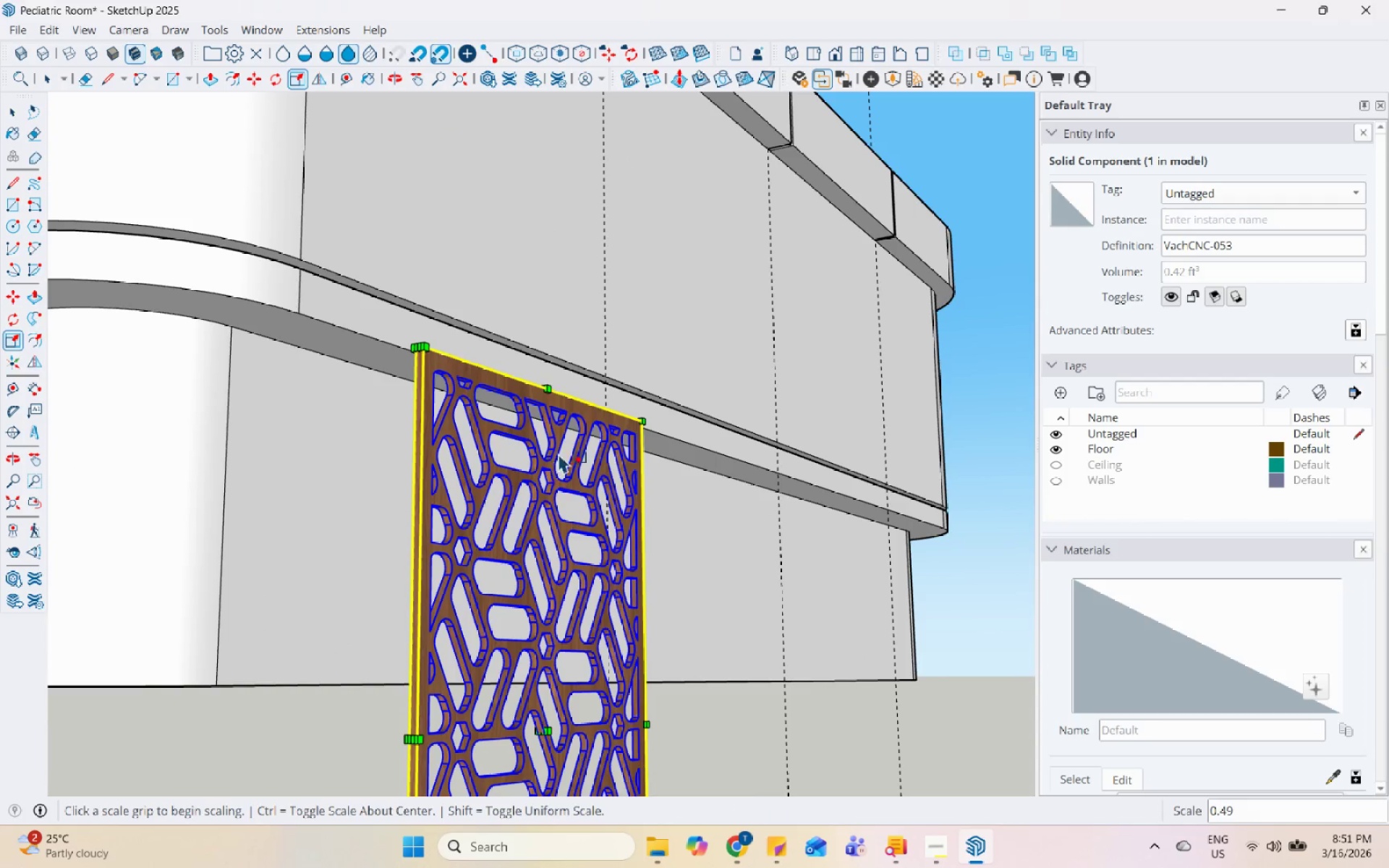 
scroll: coordinate [543, 390], scroll_direction: down, amount: 5.0
 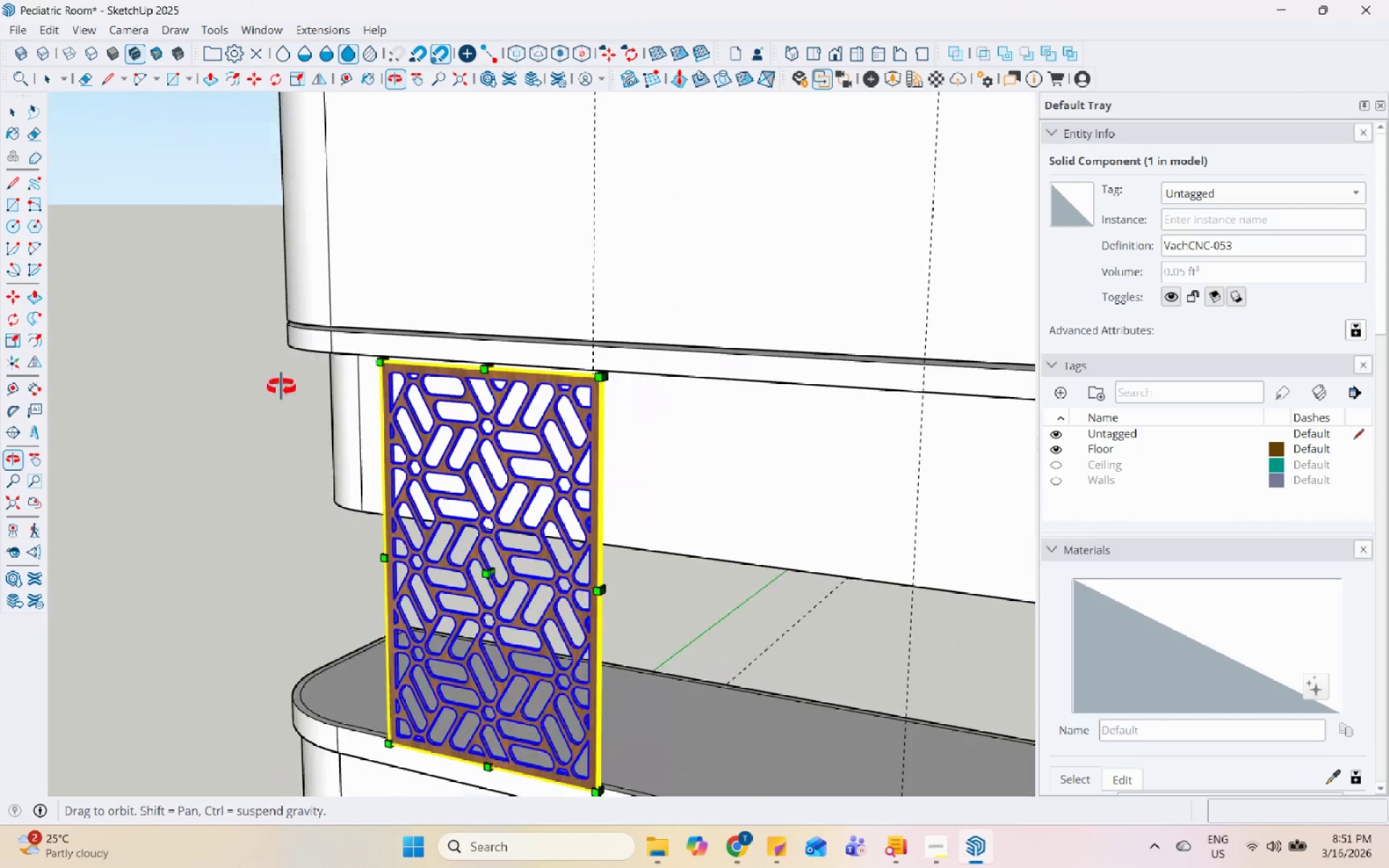 
scroll: coordinate [485, 393], scroll_direction: up, amount: 12.0
 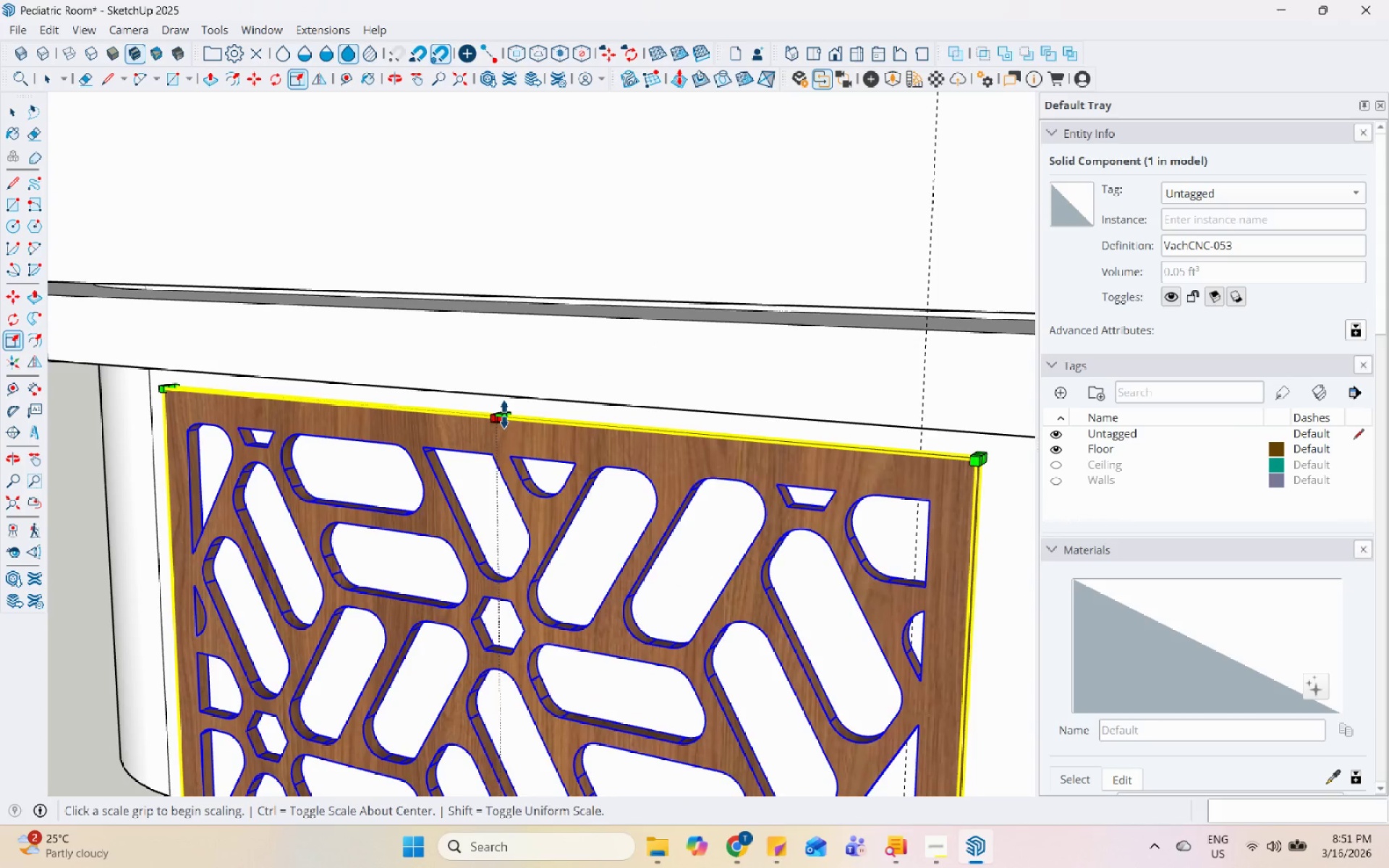 
left_click([506, 413])
 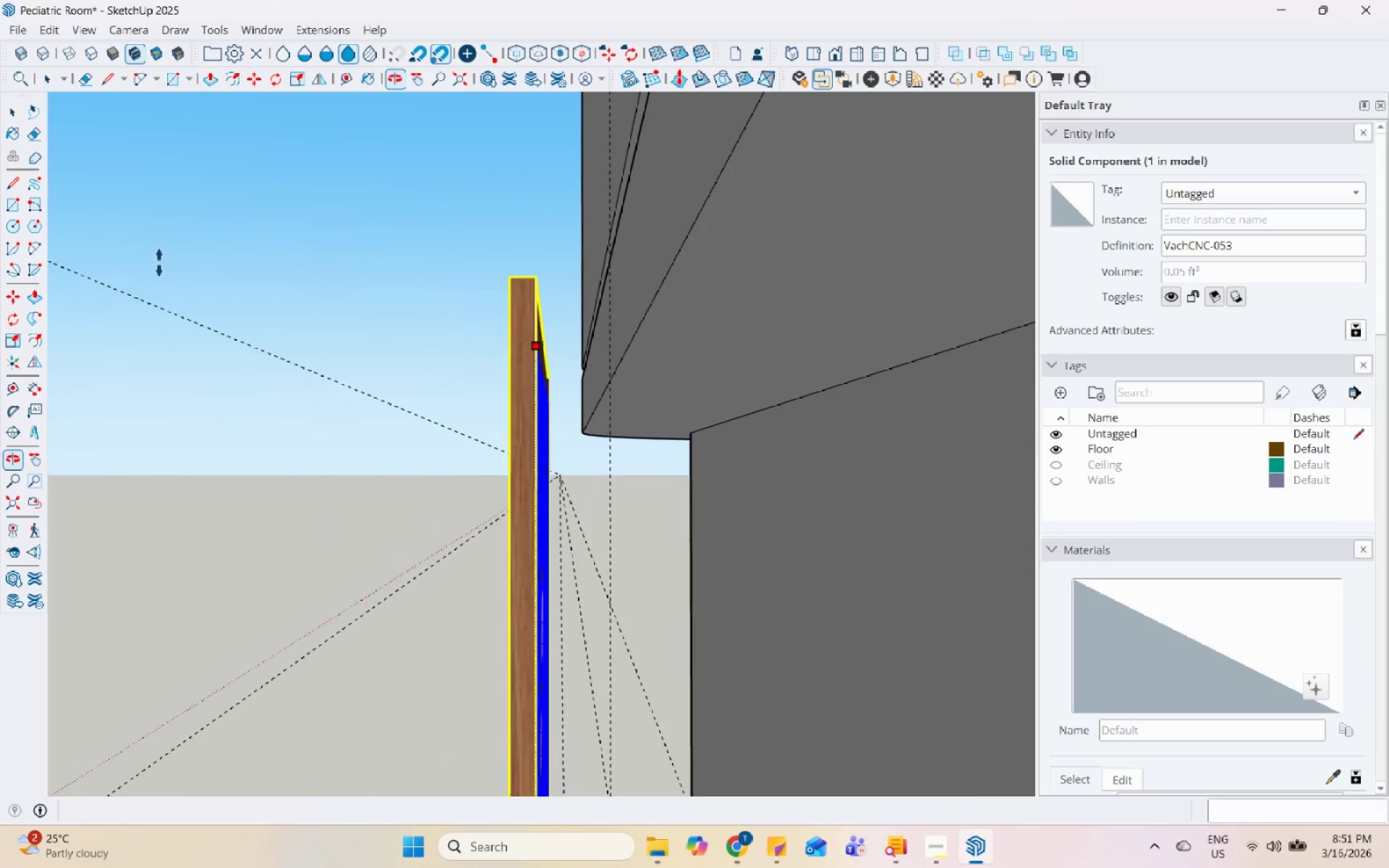 
left_click([643, 327])
 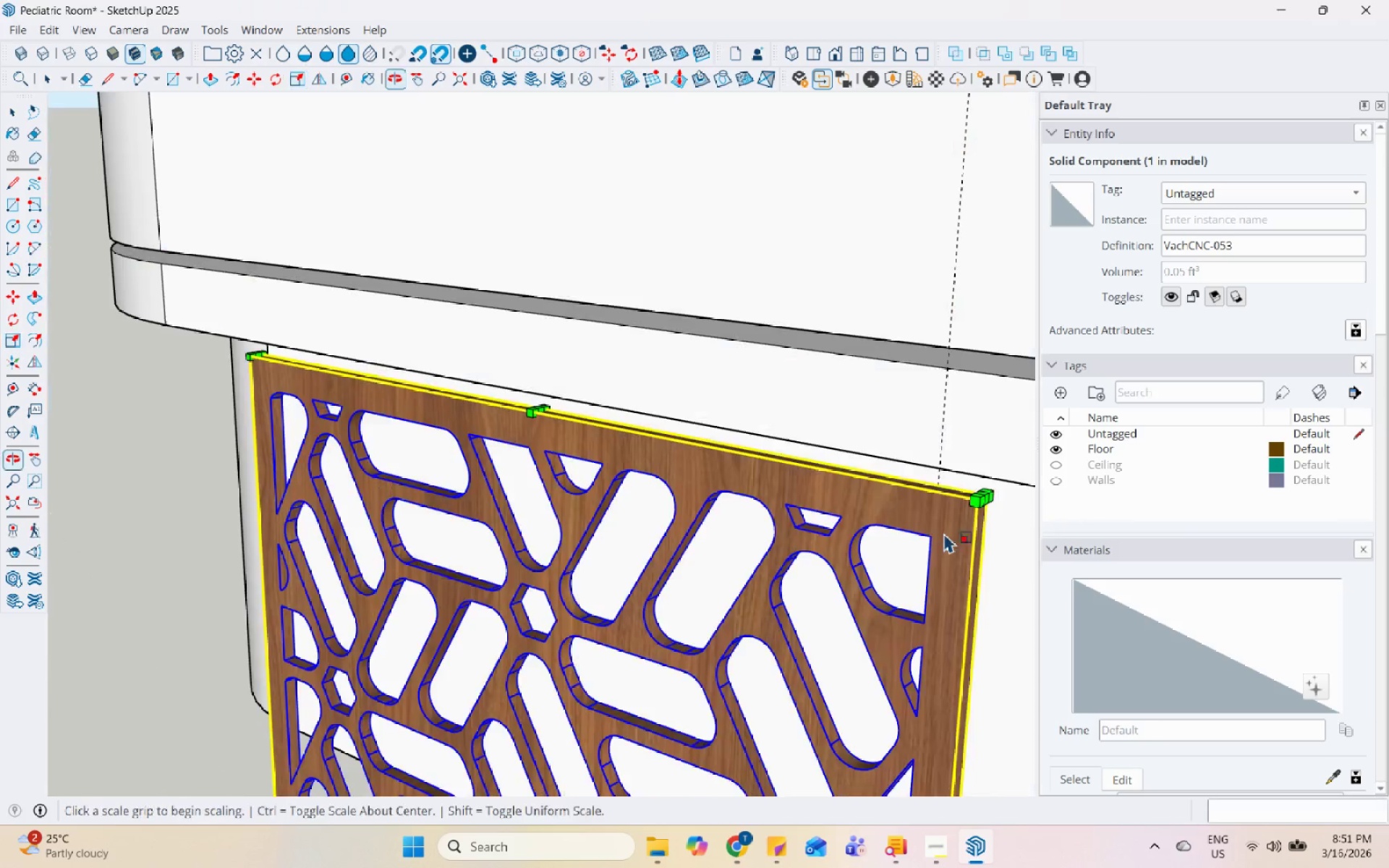 
key(Space)
 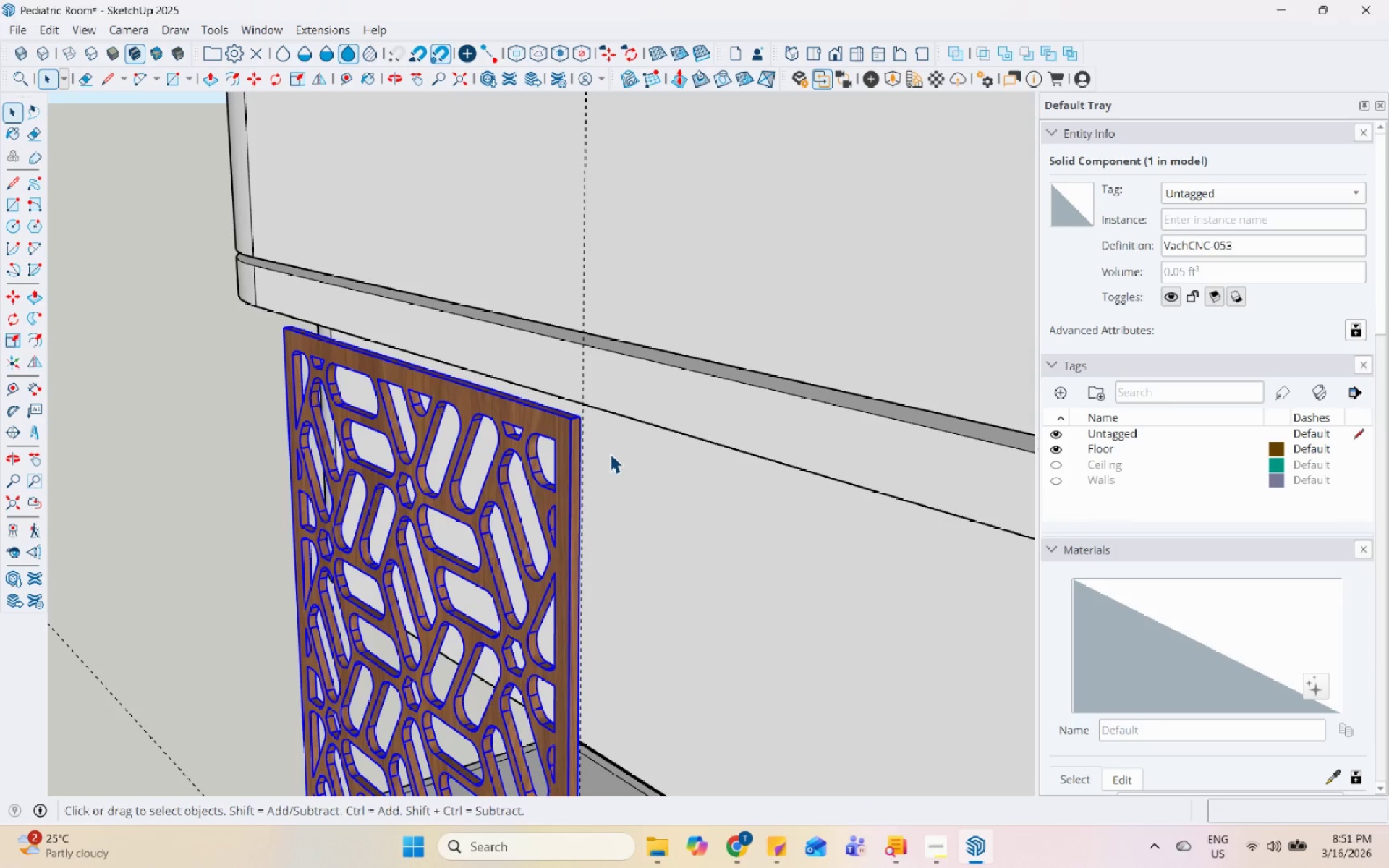 
scroll: coordinate [779, 474], scroll_direction: down, amount: 5.0
 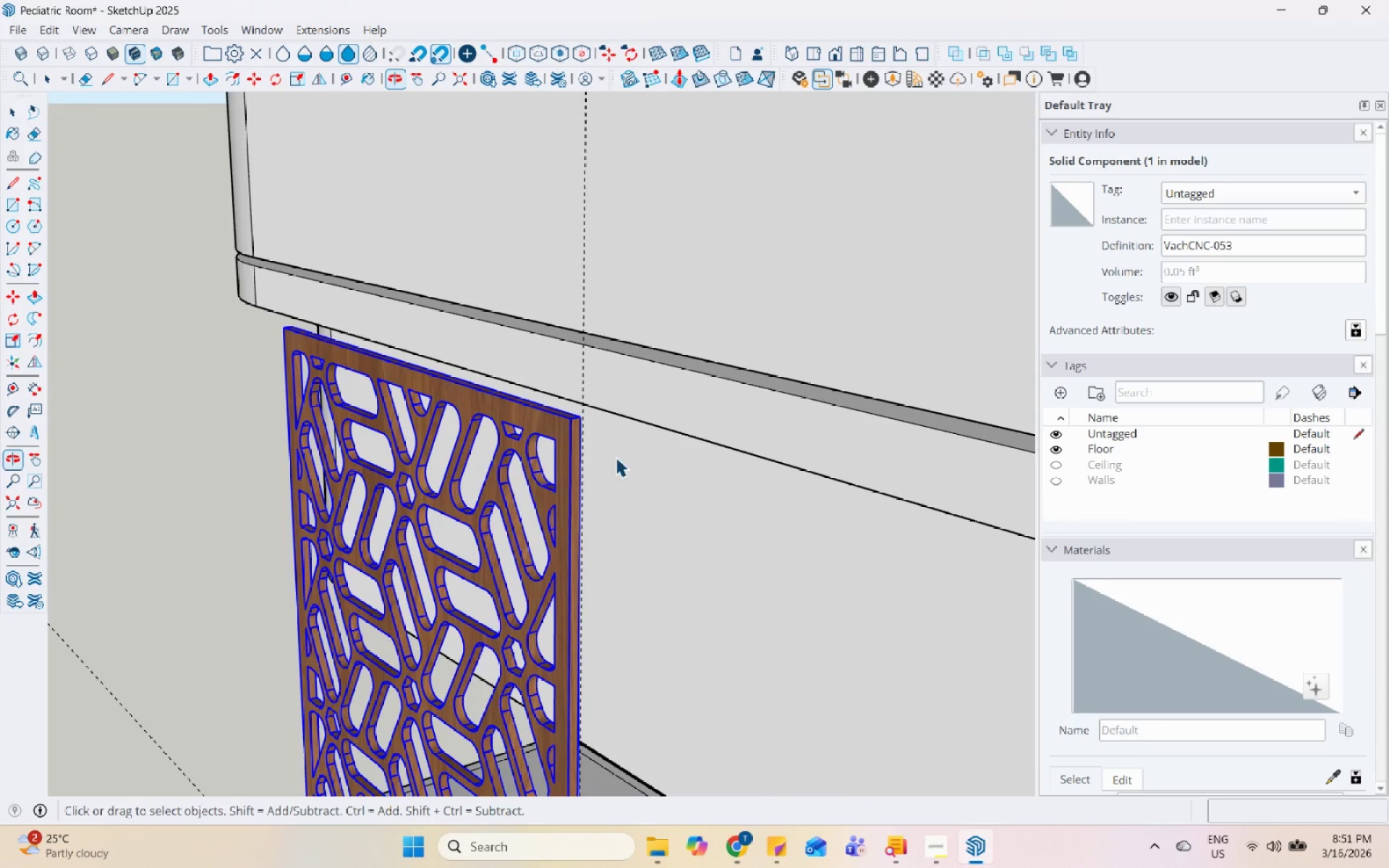 
key(M)
 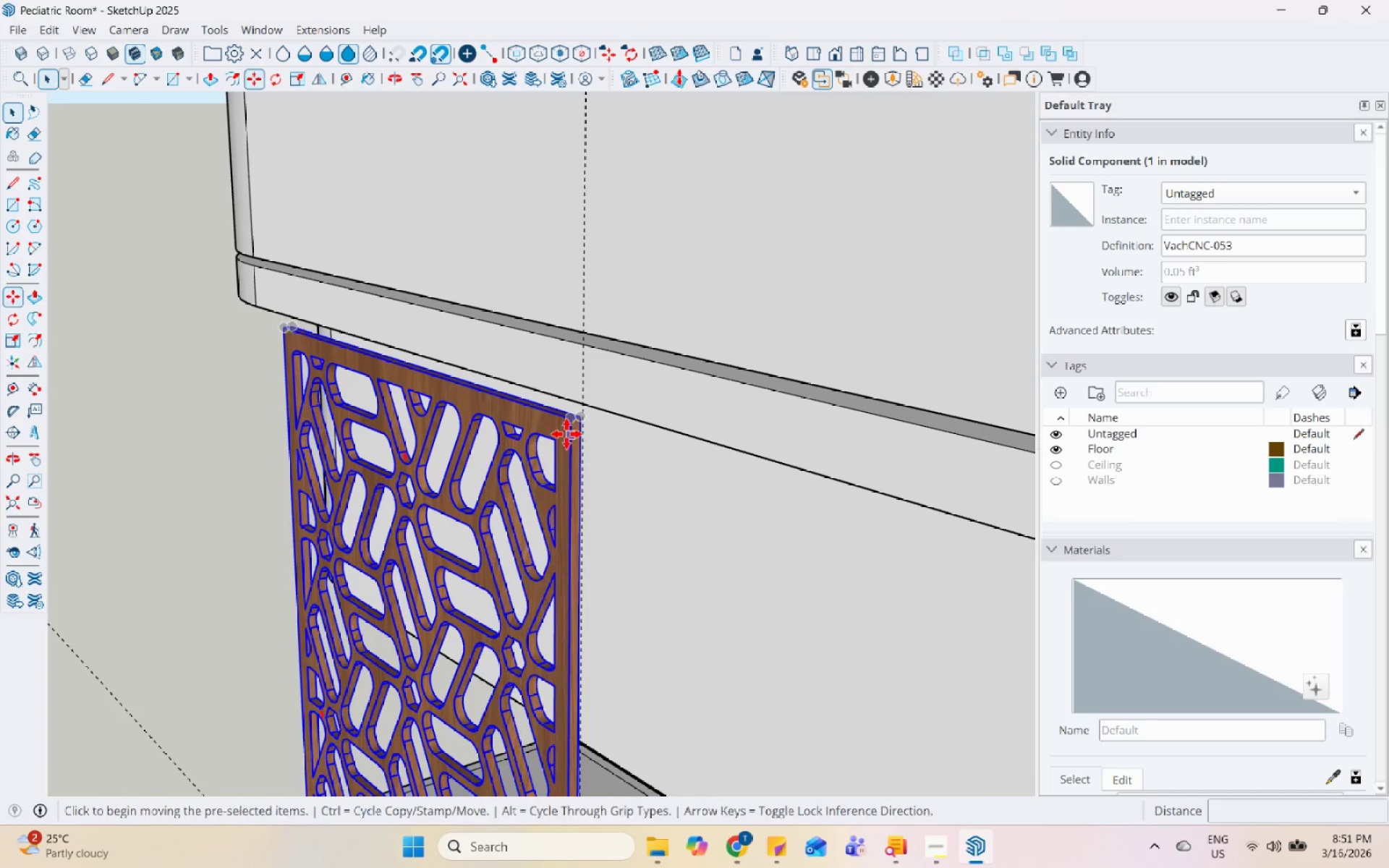 
scroll: coordinate [558, 421], scroll_direction: up, amount: 4.0
 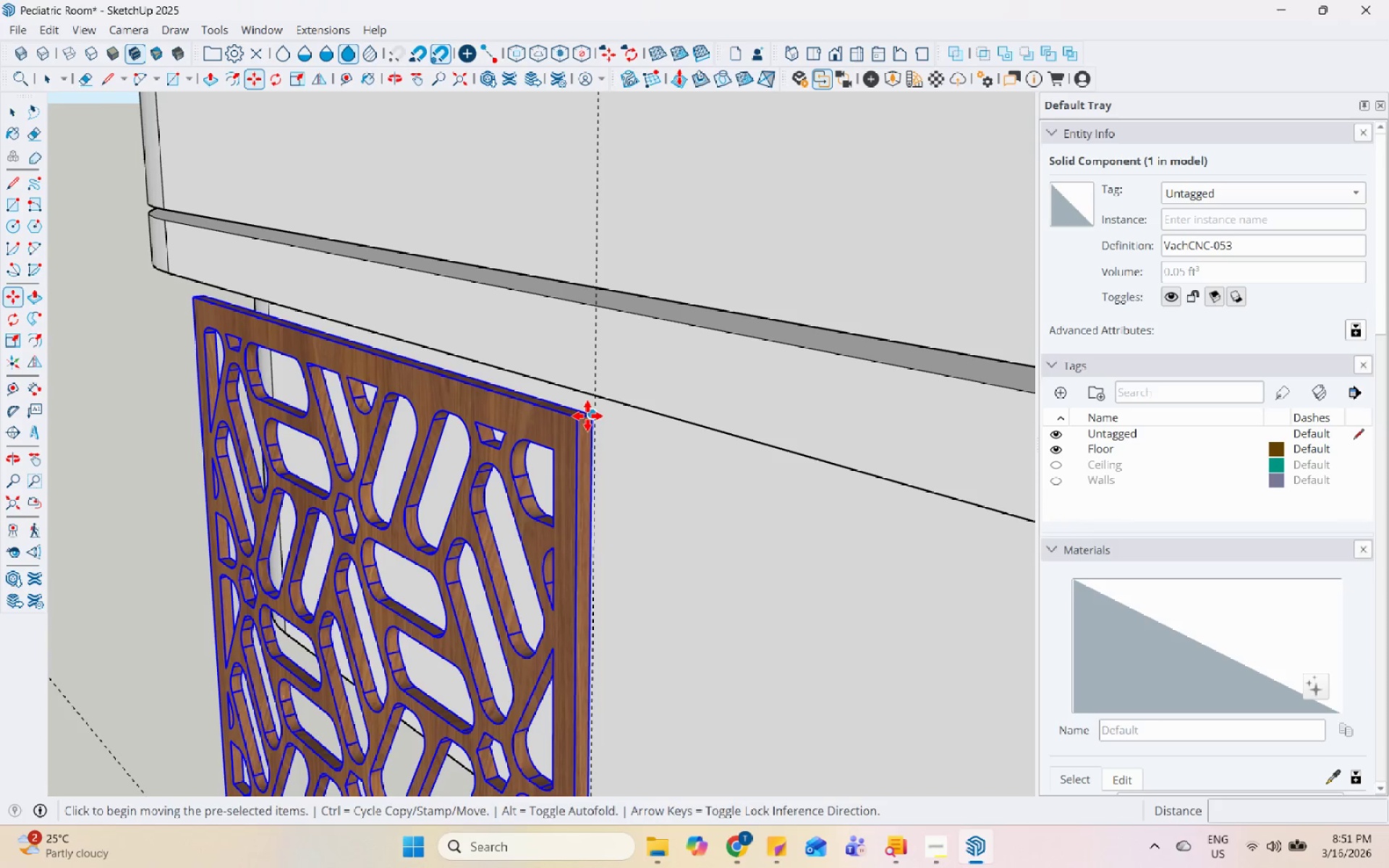 
left_click([587, 416])
 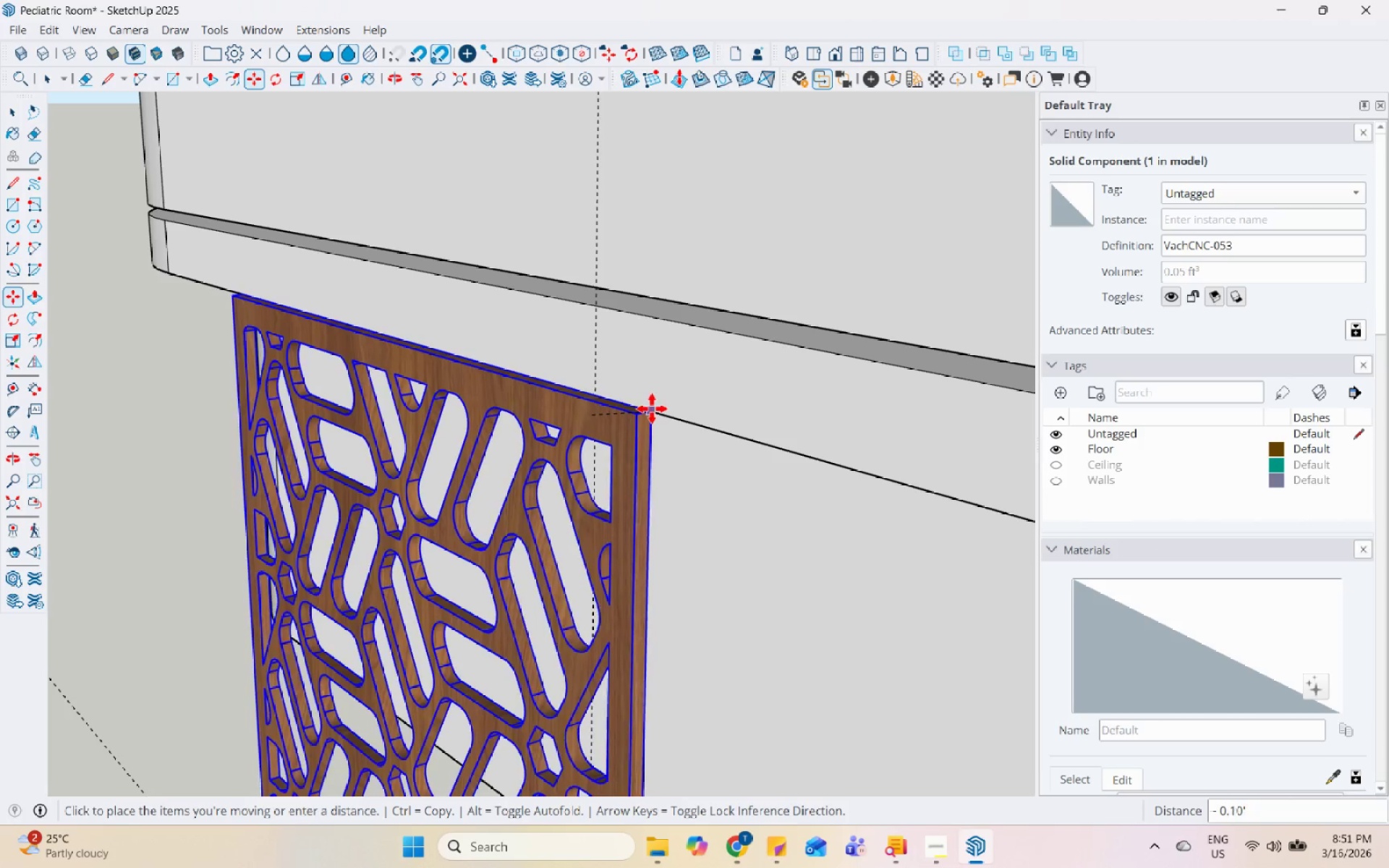 
left_click([630, 401])
 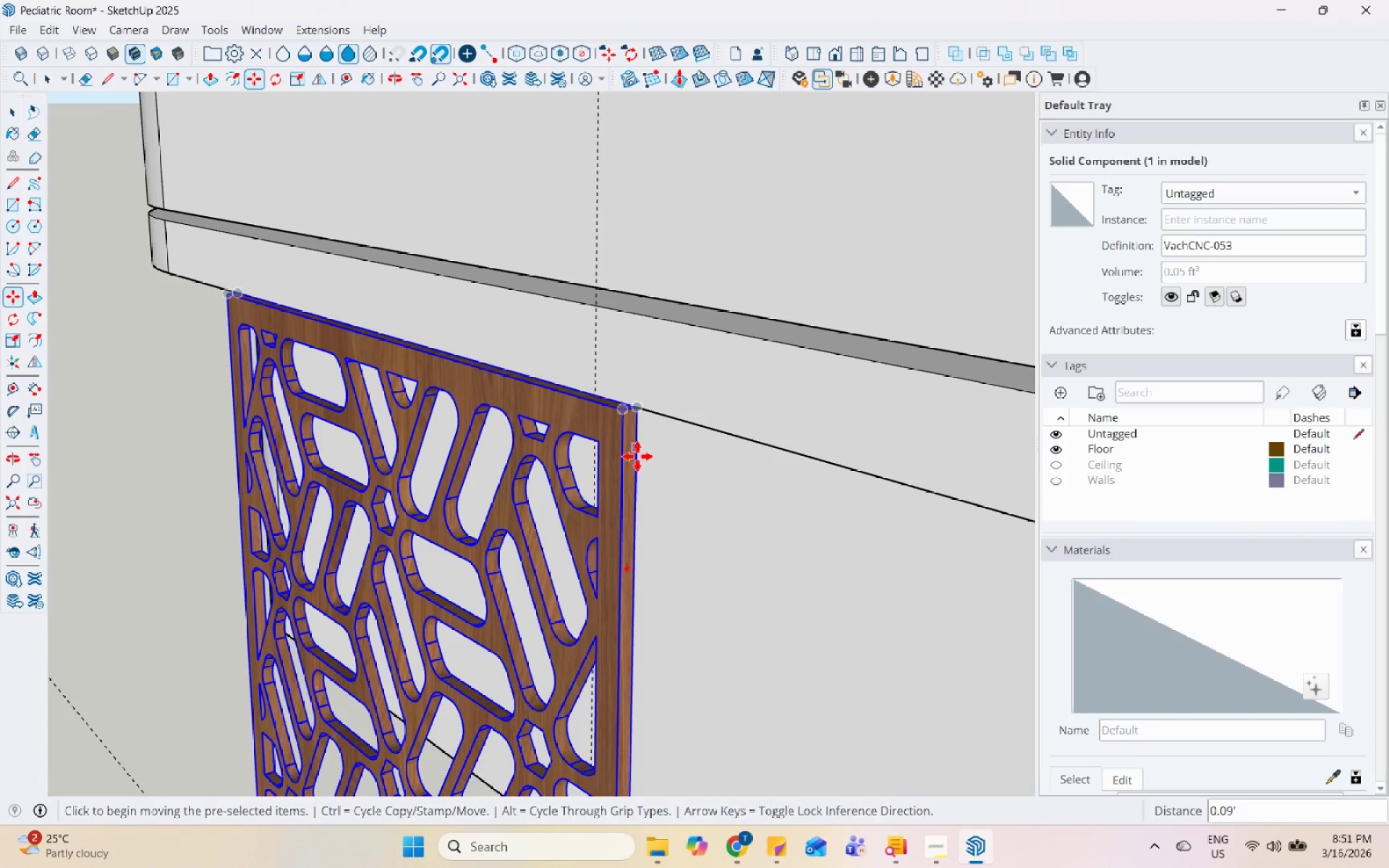 
scroll: coordinate [519, 255], scroll_direction: down, amount: 12.0
 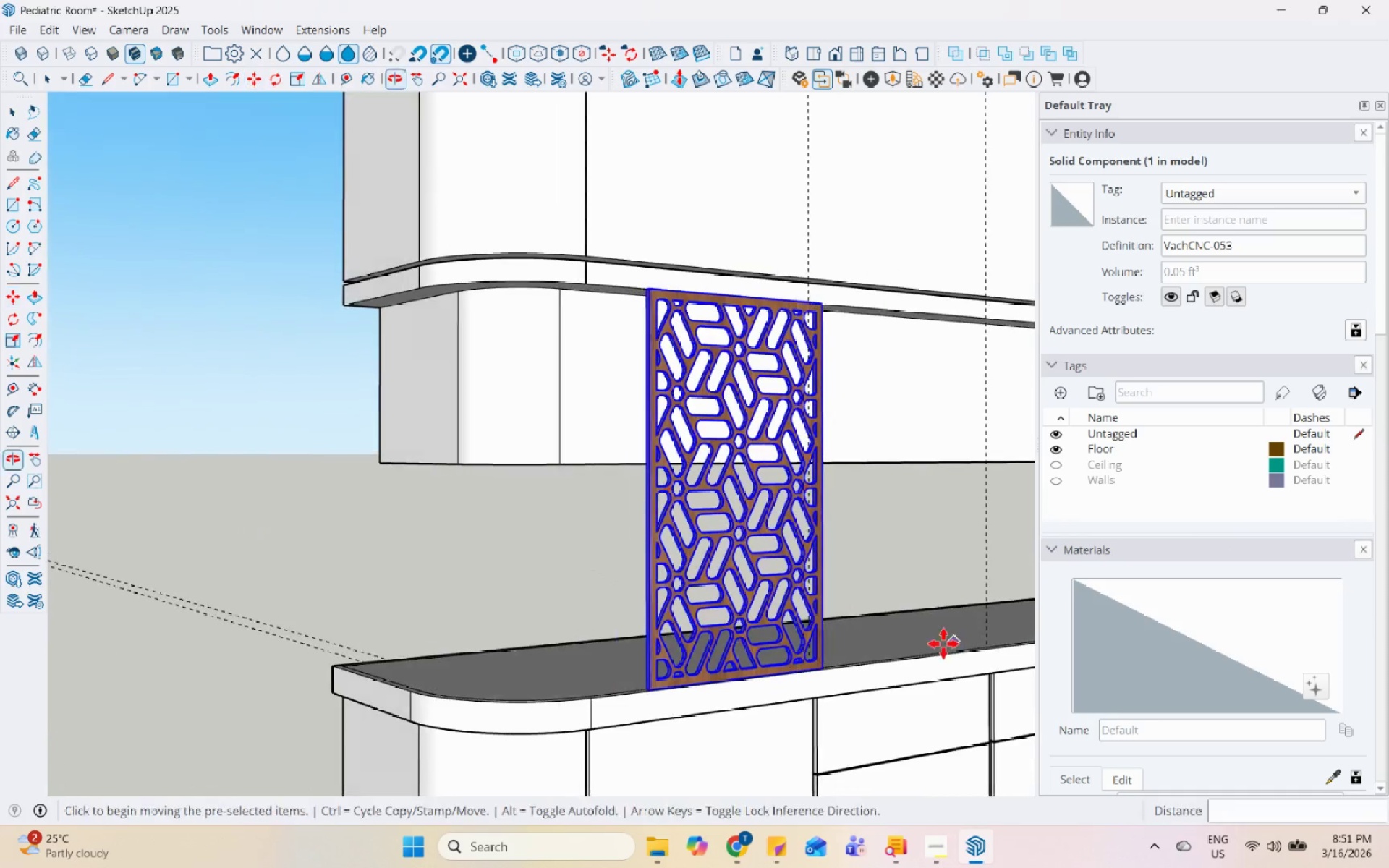 
scroll: coordinate [563, 450], scroll_direction: up, amount: 24.0
 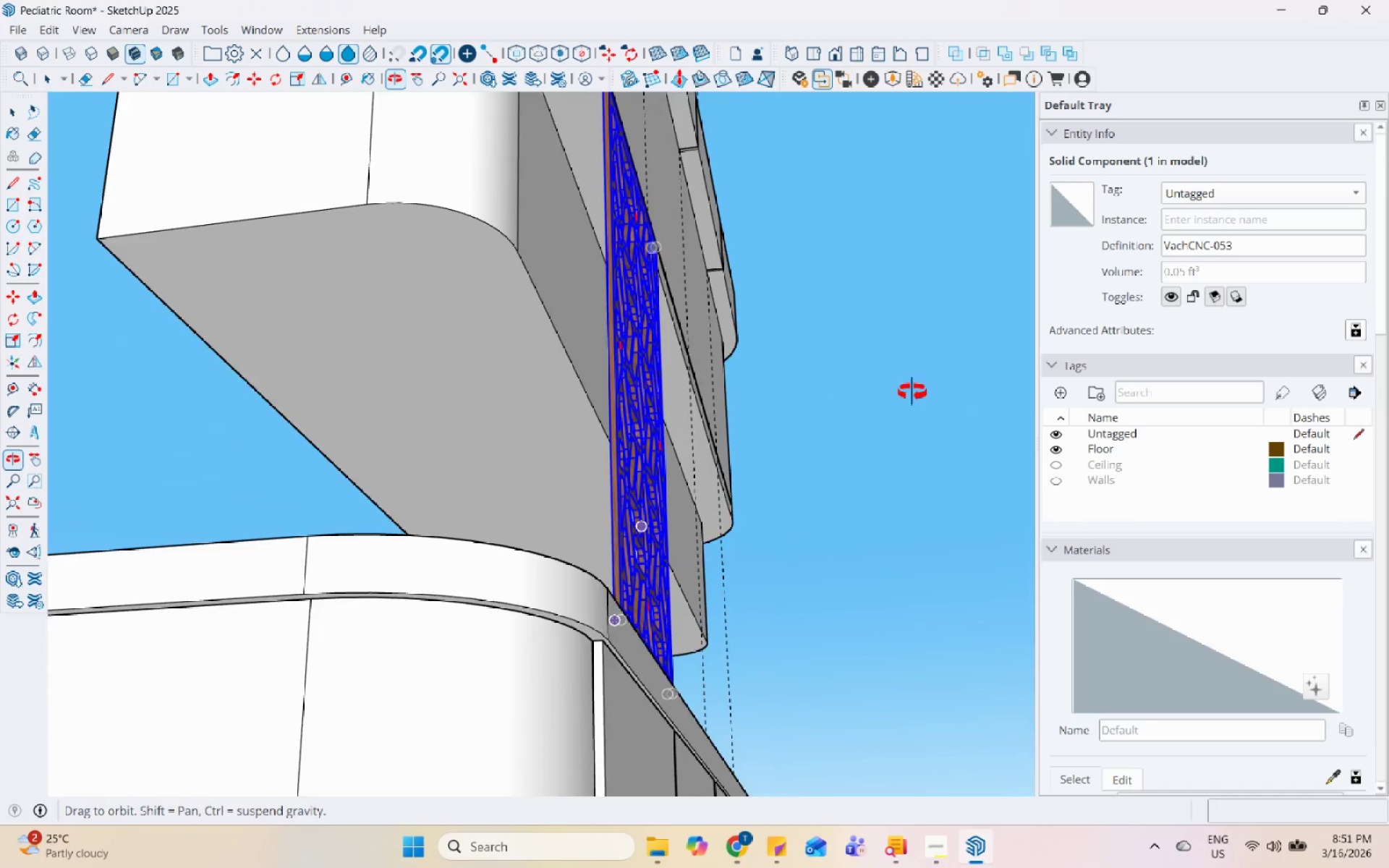 
key(Space)
 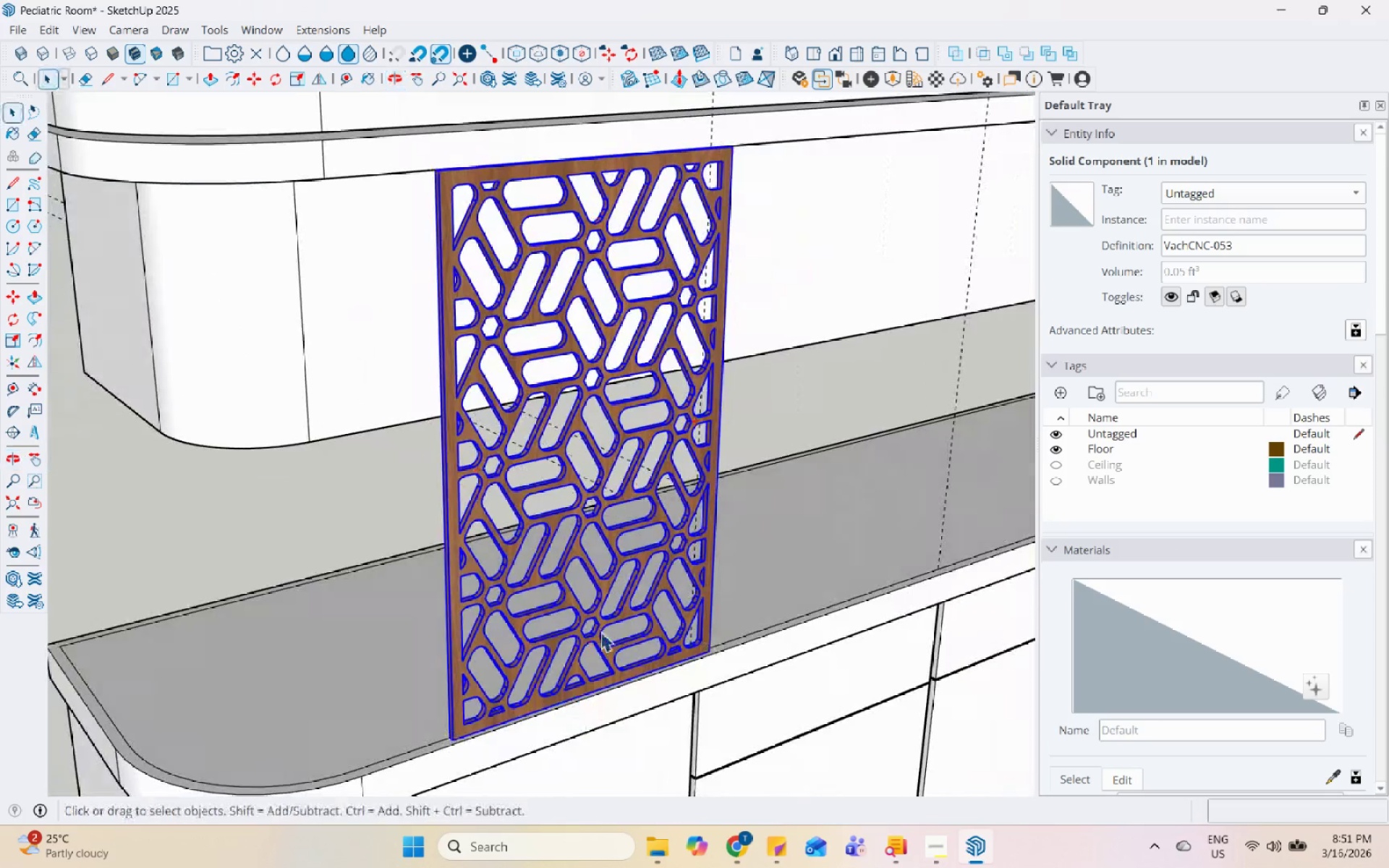 
scroll: coordinate [640, 550], scroll_direction: down, amount: 4.0
 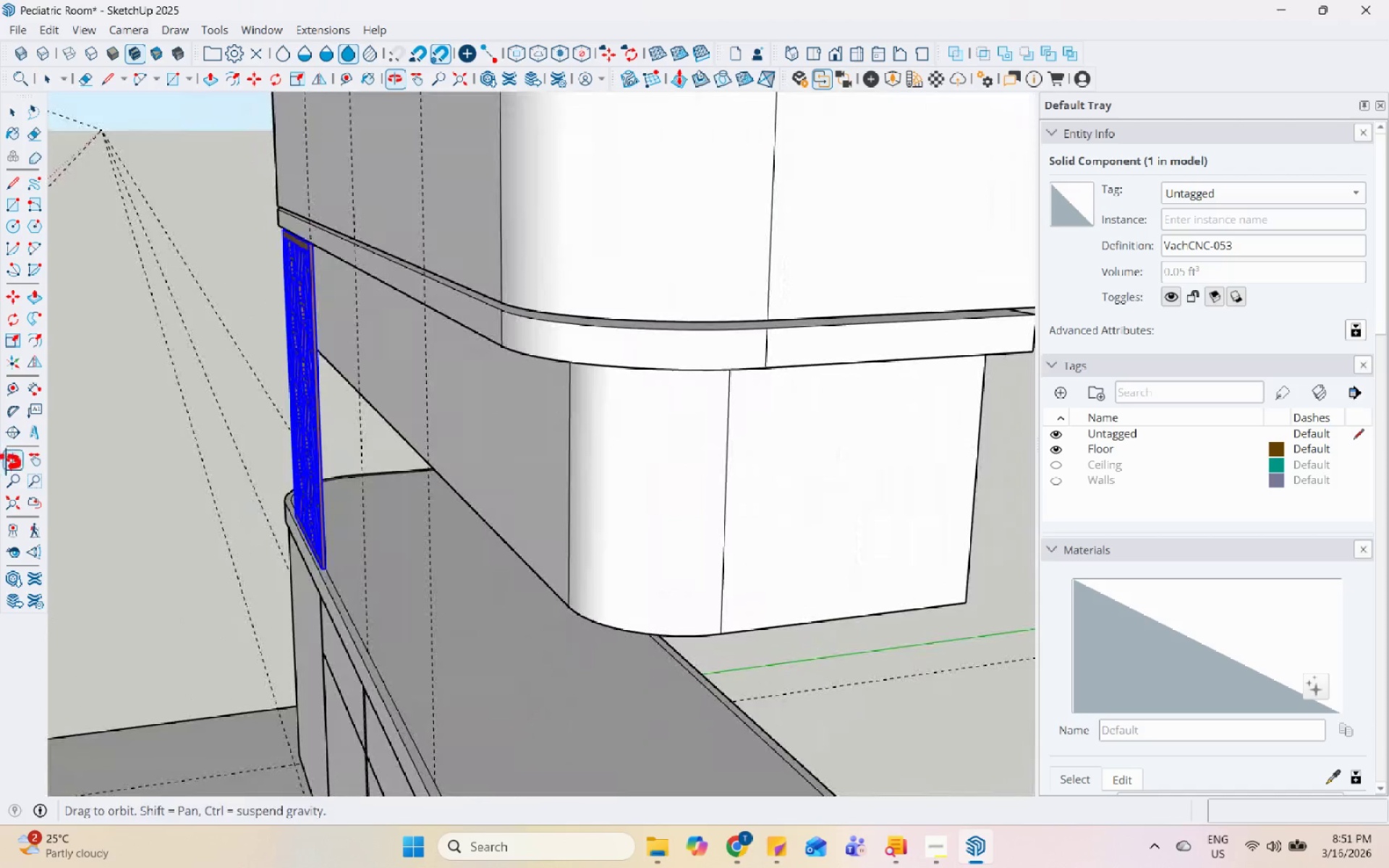 
scroll: coordinate [260, 208], scroll_direction: up, amount: 12.0
 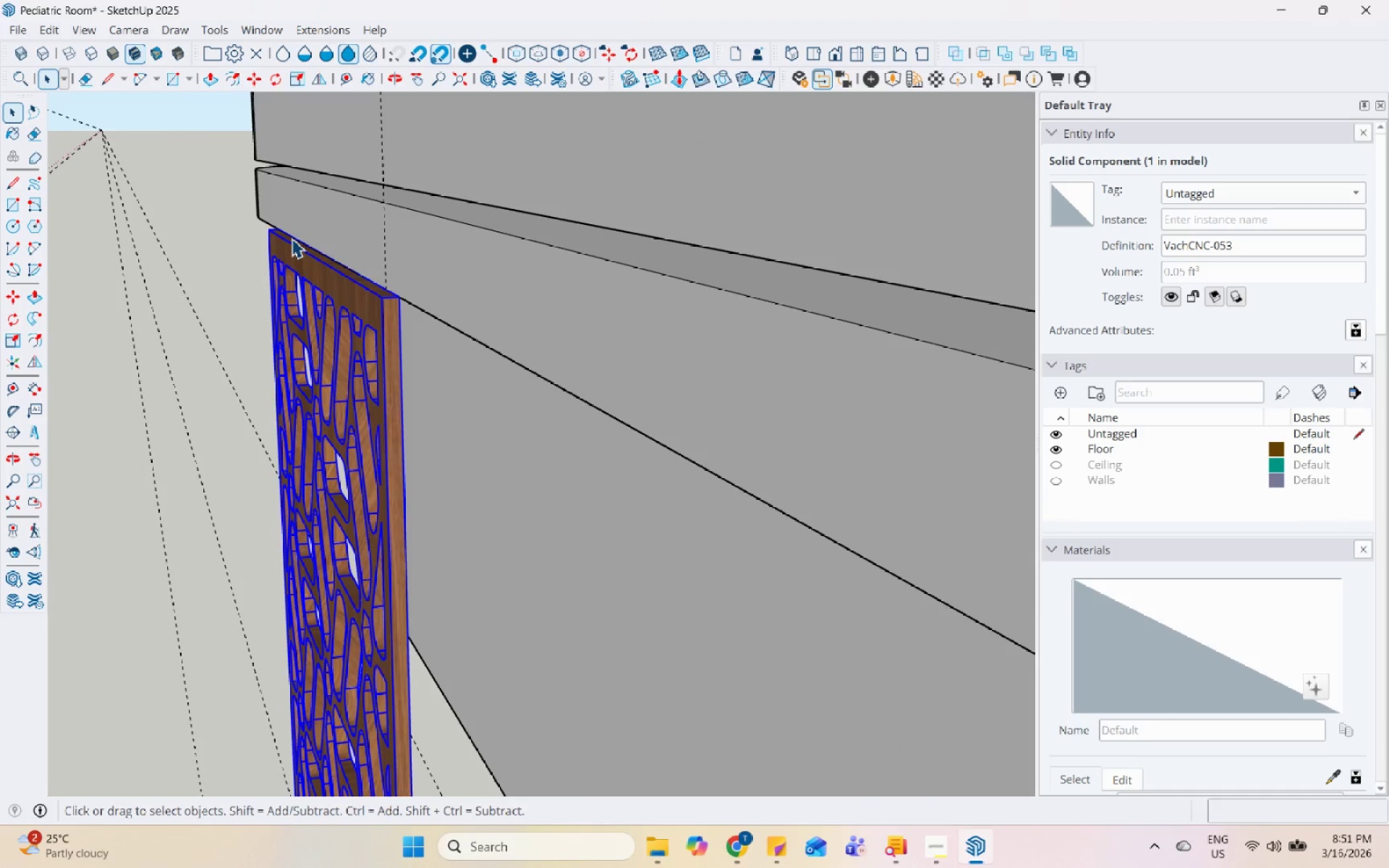 
key(M)
 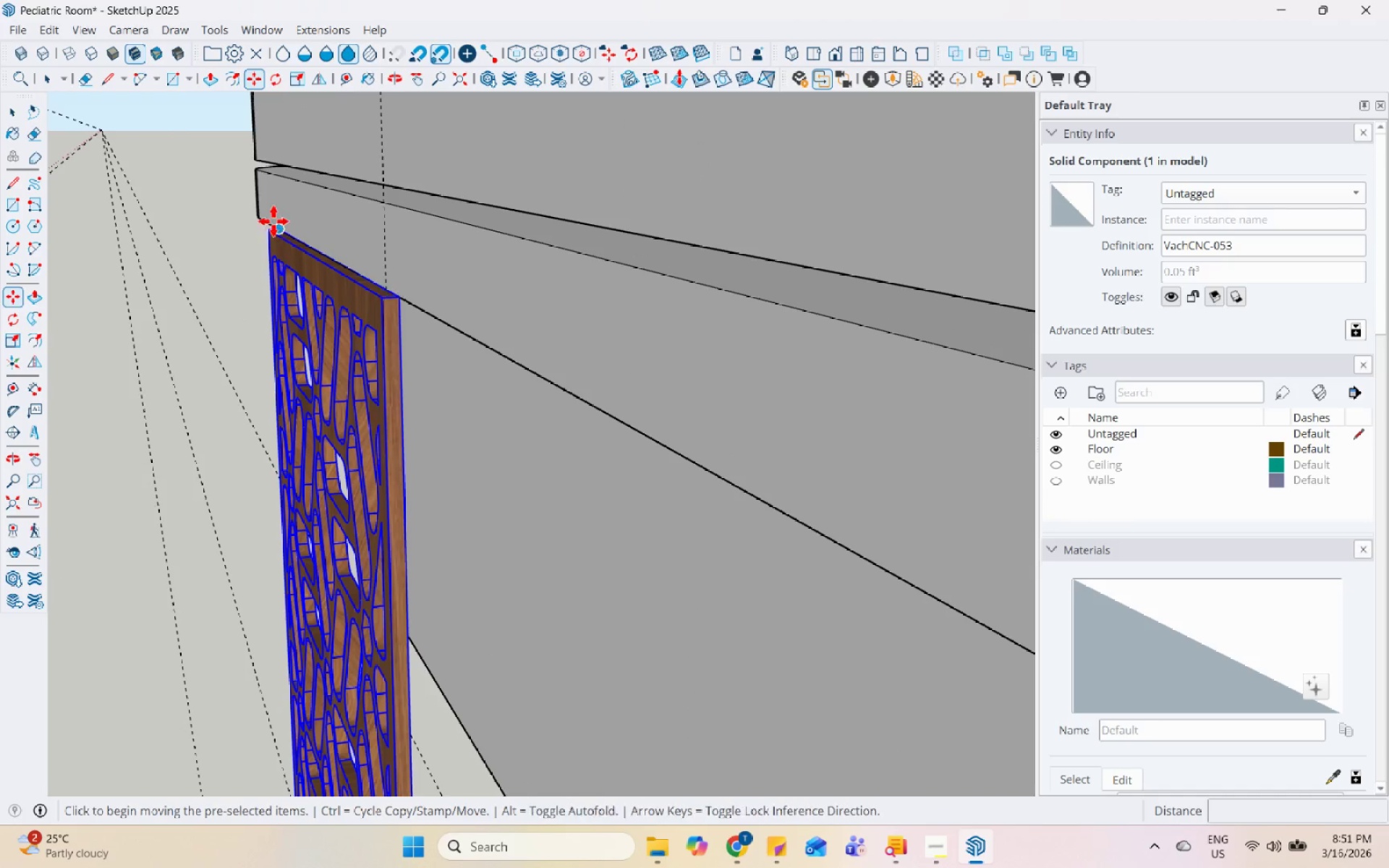 
scroll: coordinate [268, 218], scroll_direction: up, amount: 4.0
 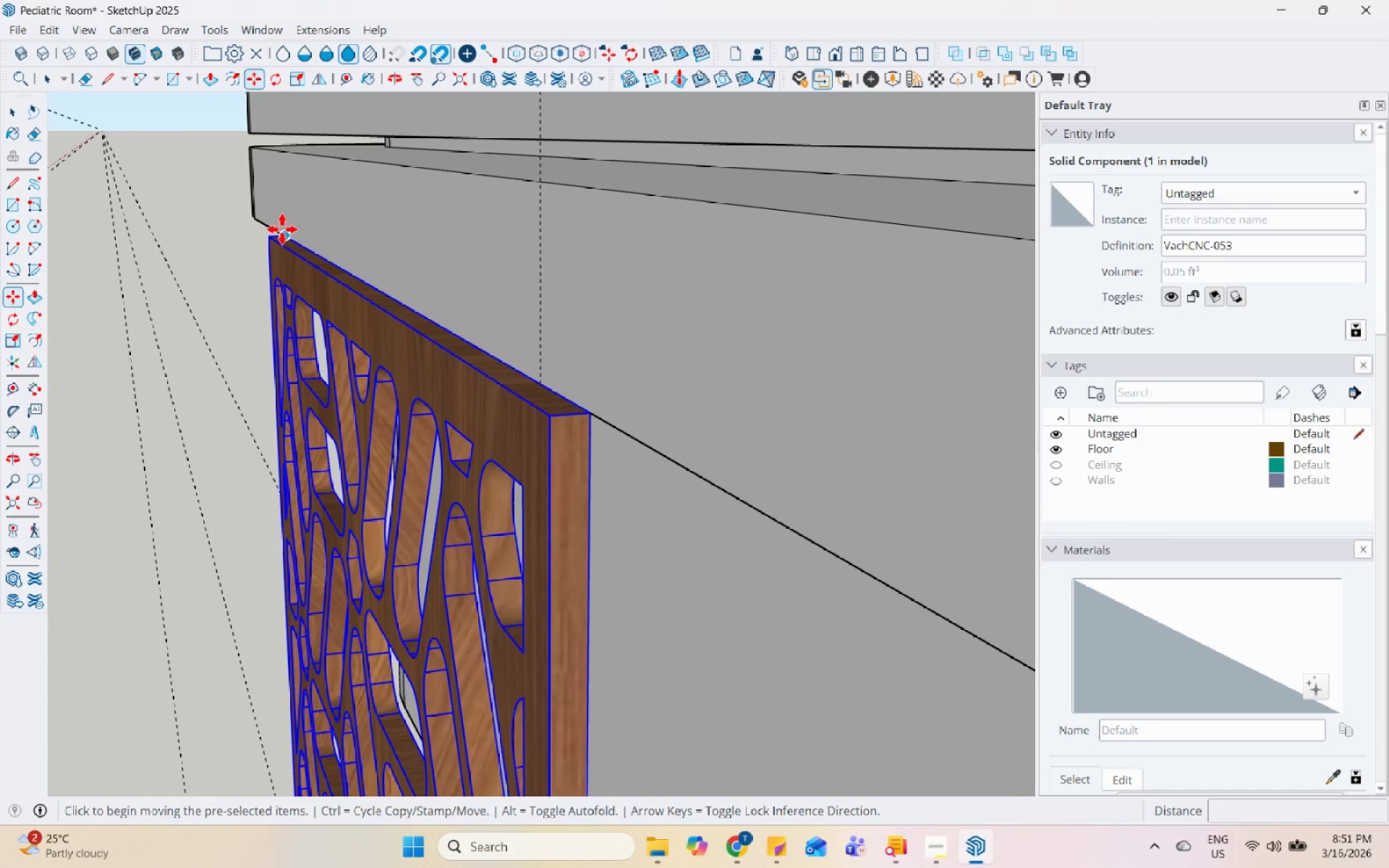 
key(Control+ControlLeft)
 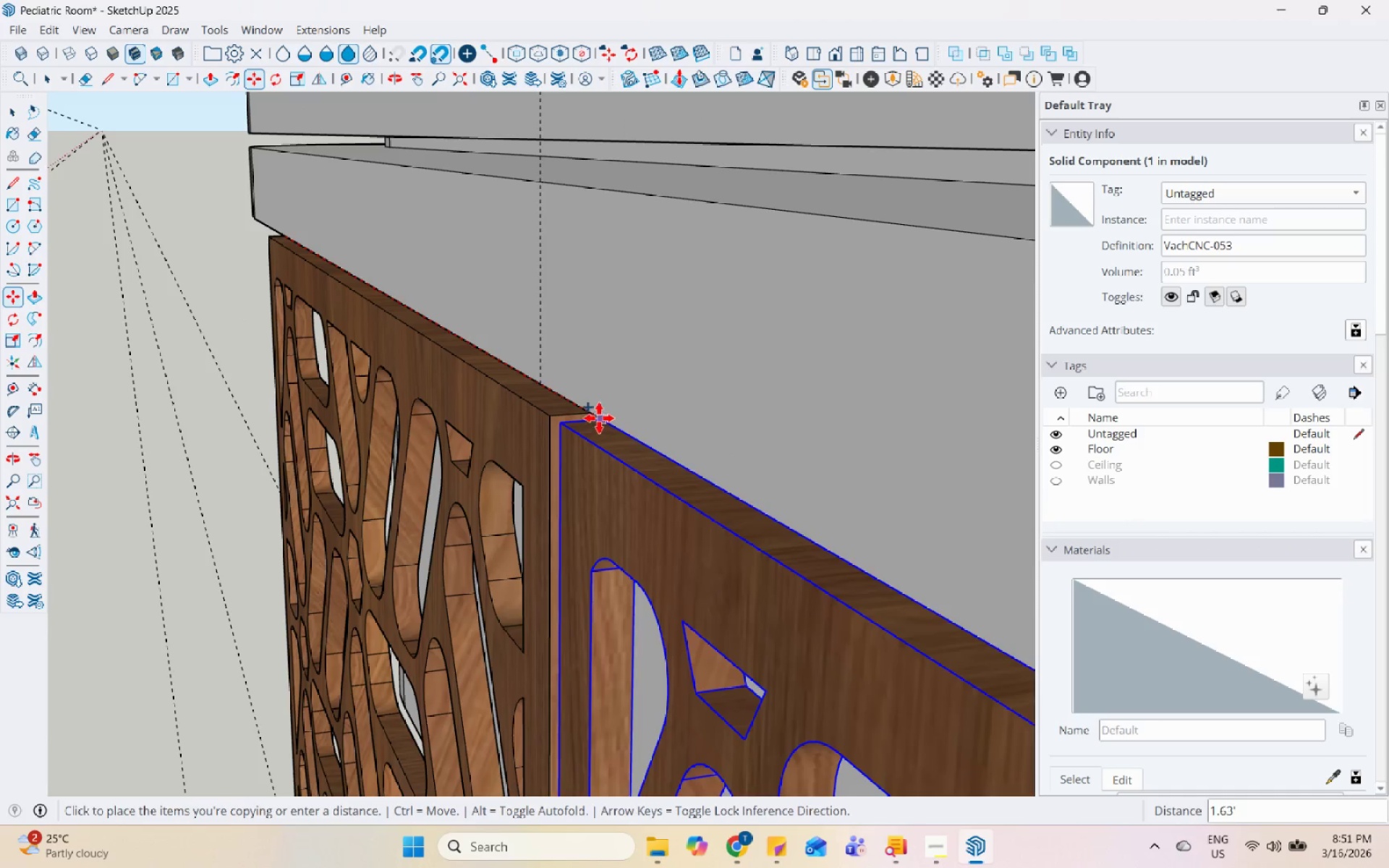 
left_click([590, 413])
 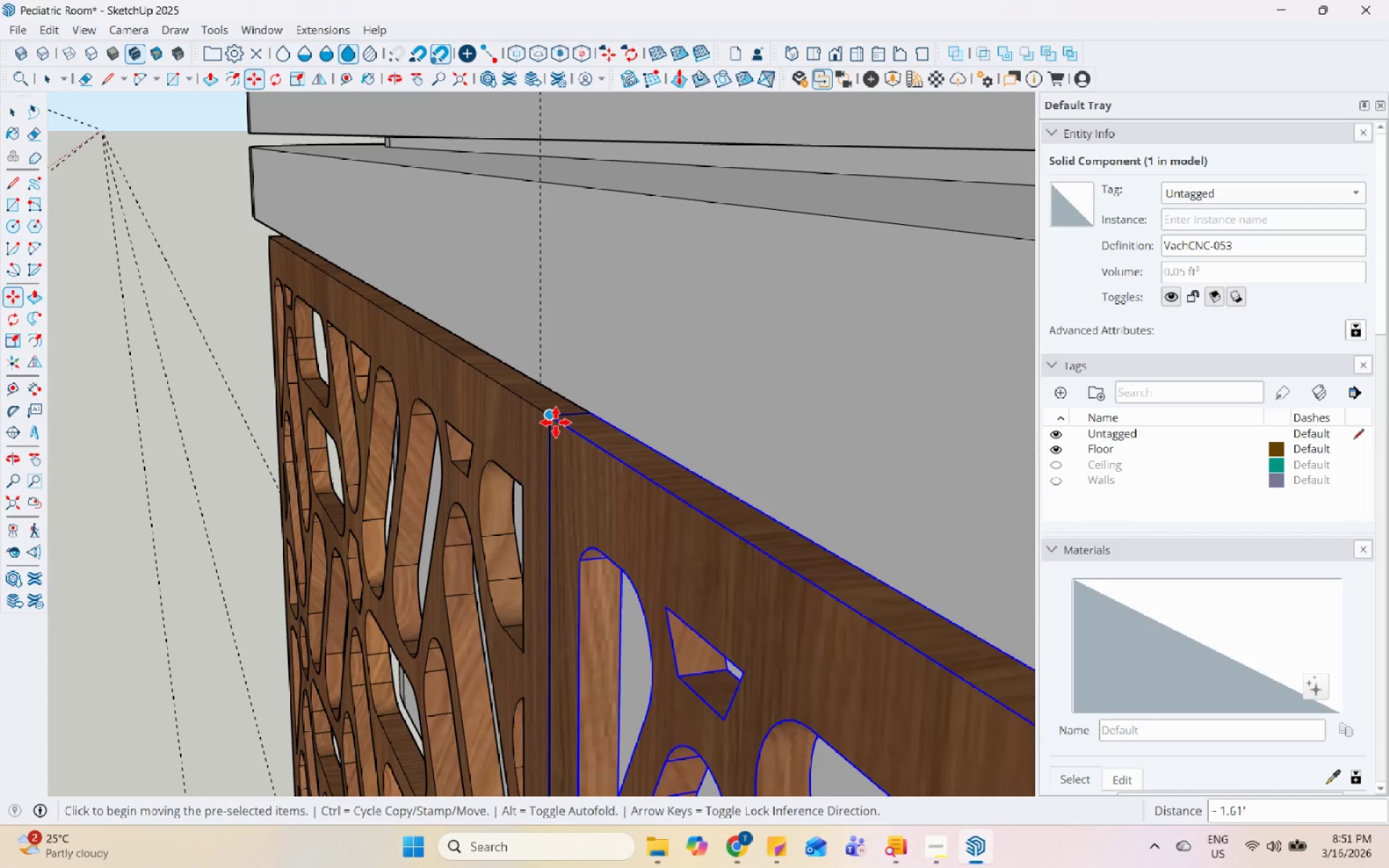 
left_click([556, 421])
 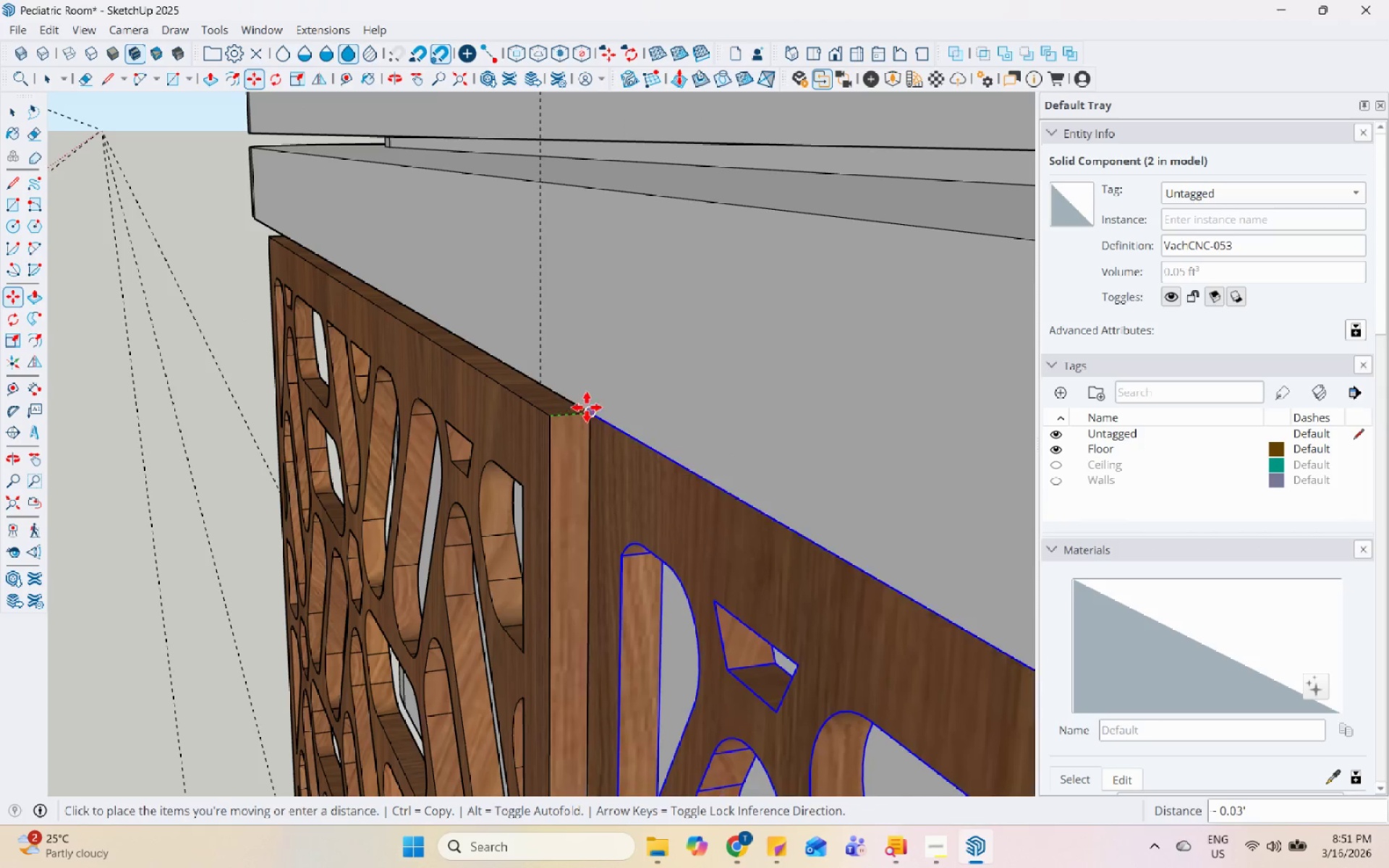 
left_click([590, 406])
 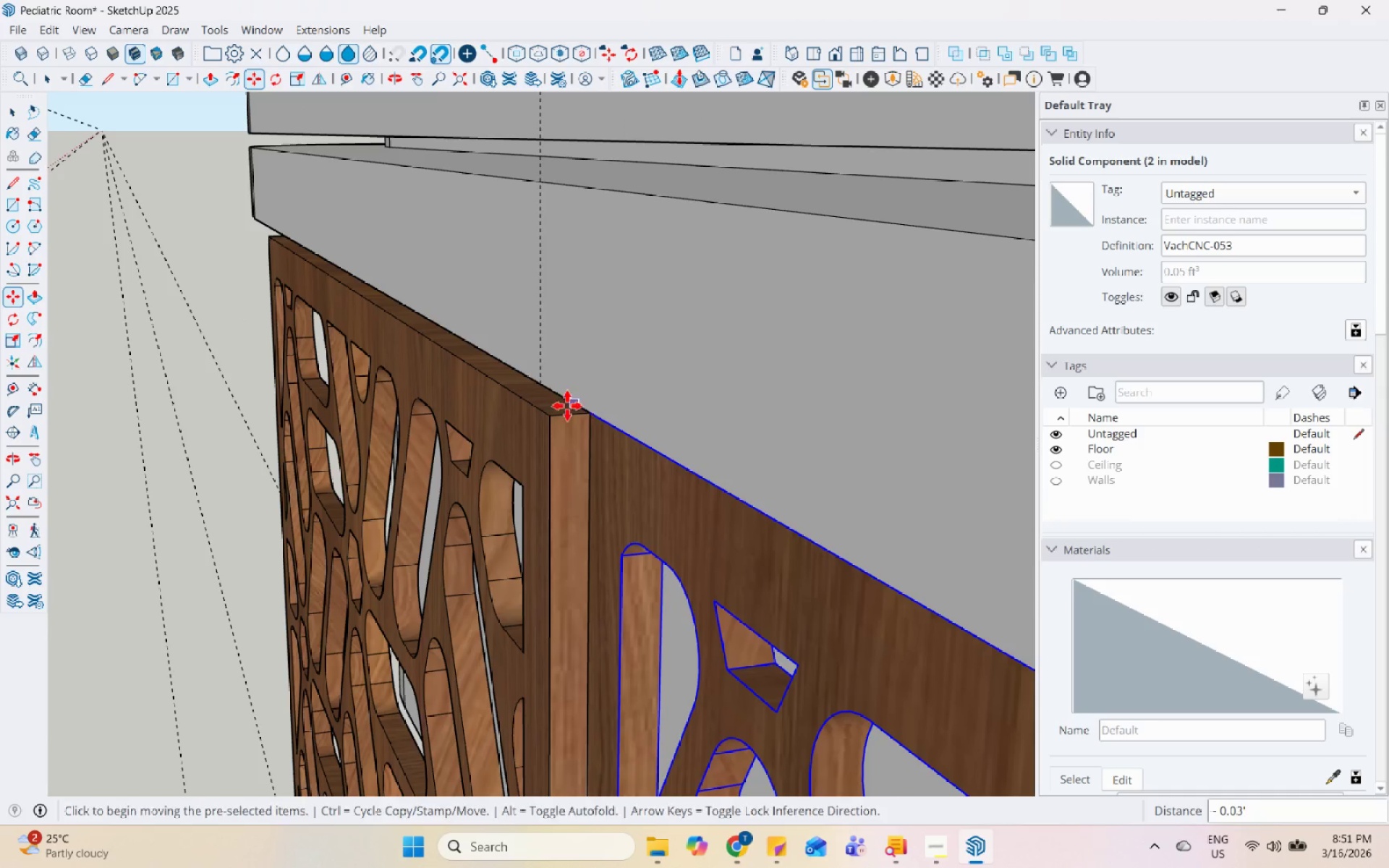 
scroll: coordinate [431, 332], scroll_direction: down, amount: 26.0
 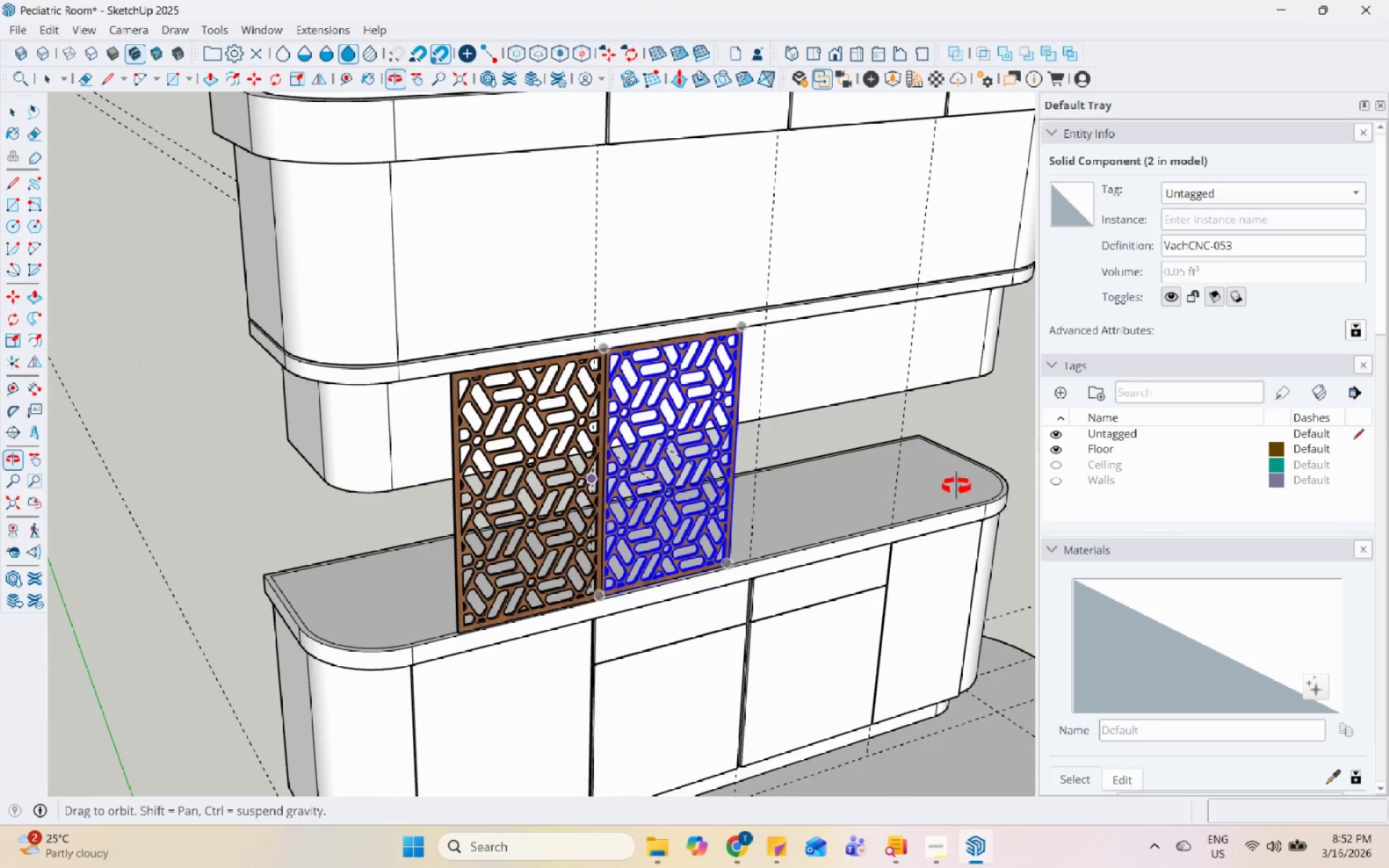 
scroll: coordinate [694, 578], scroll_direction: up, amount: 5.0
 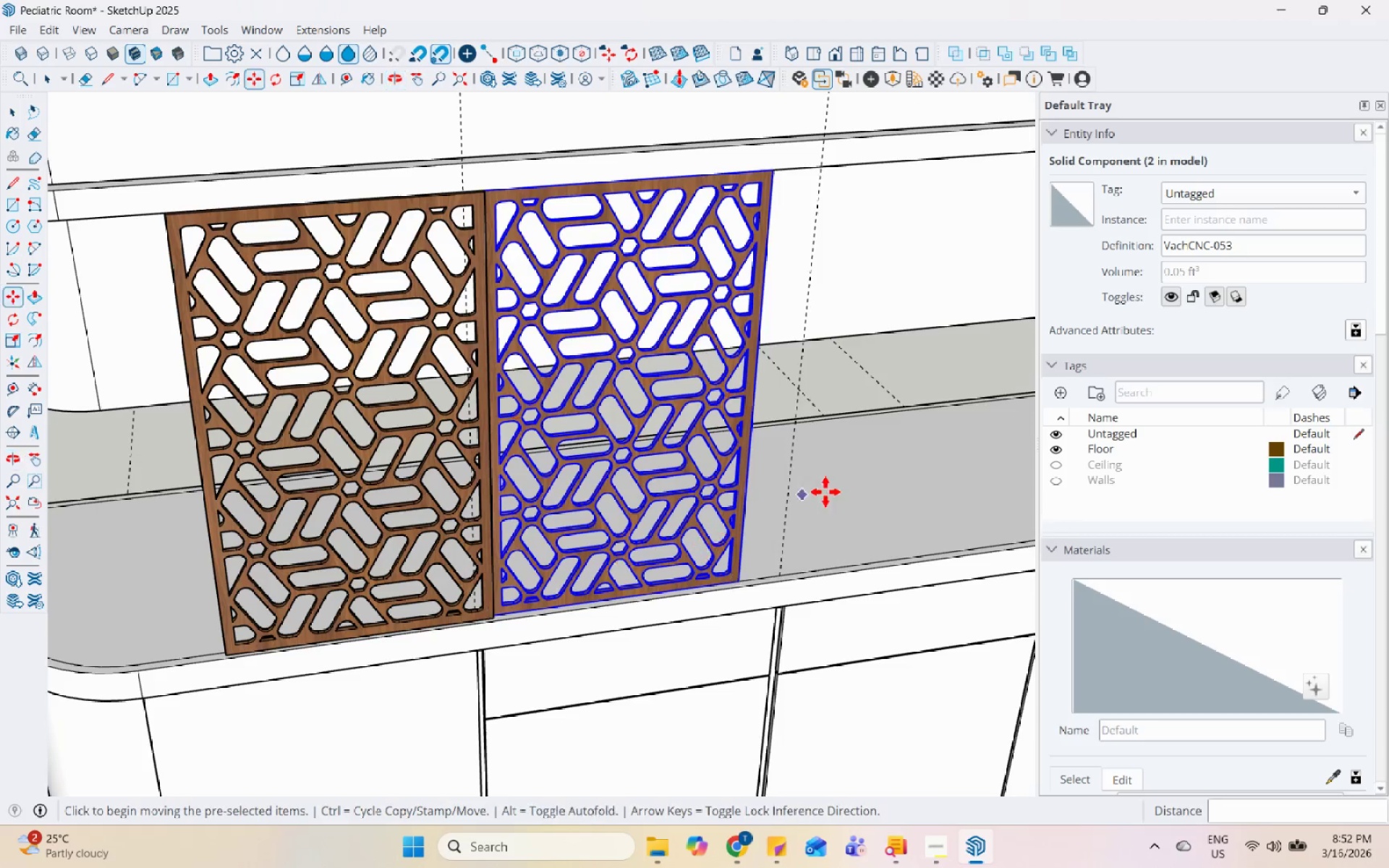 
left_click([857, 490])
 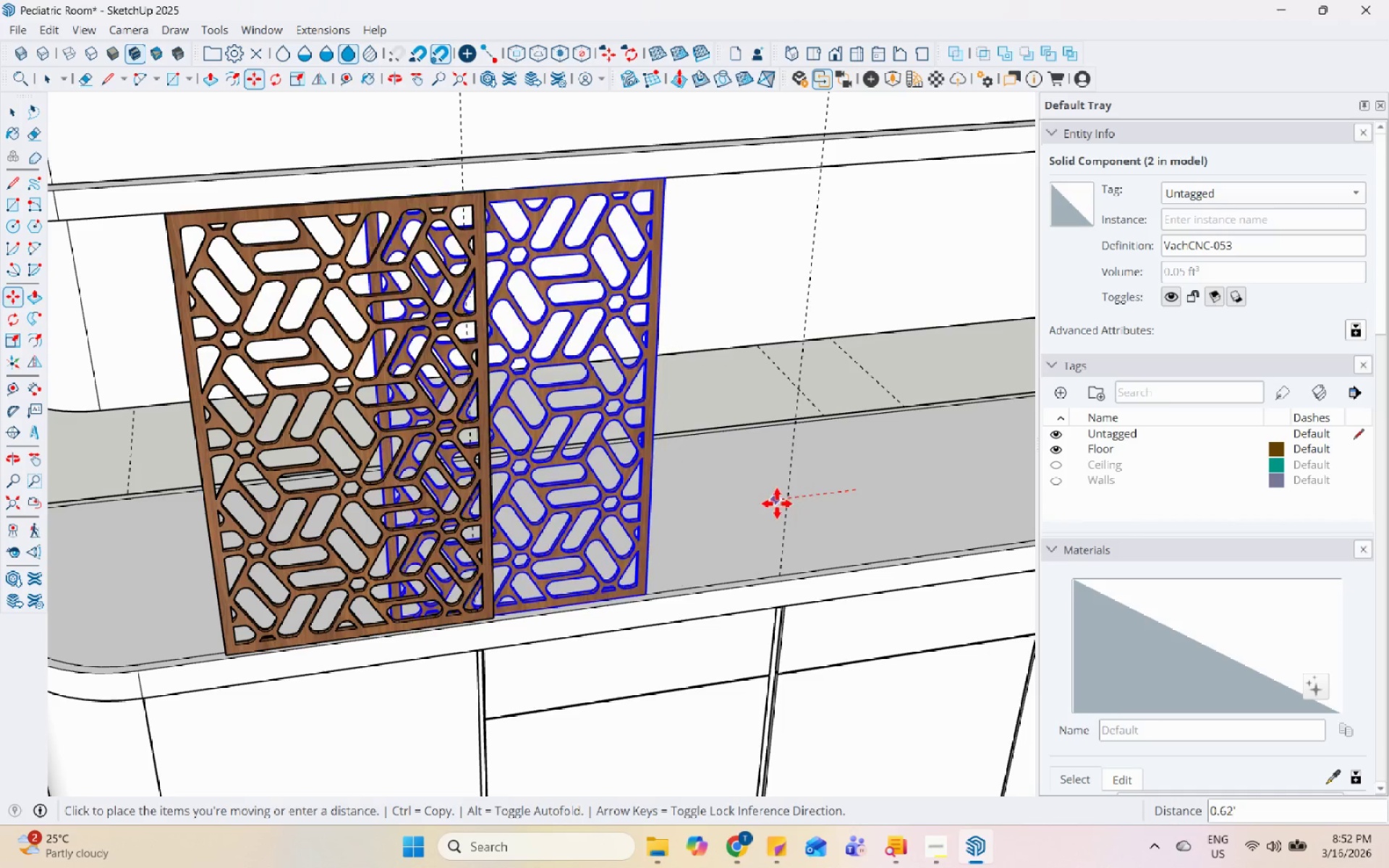 
left_click([768, 508])
 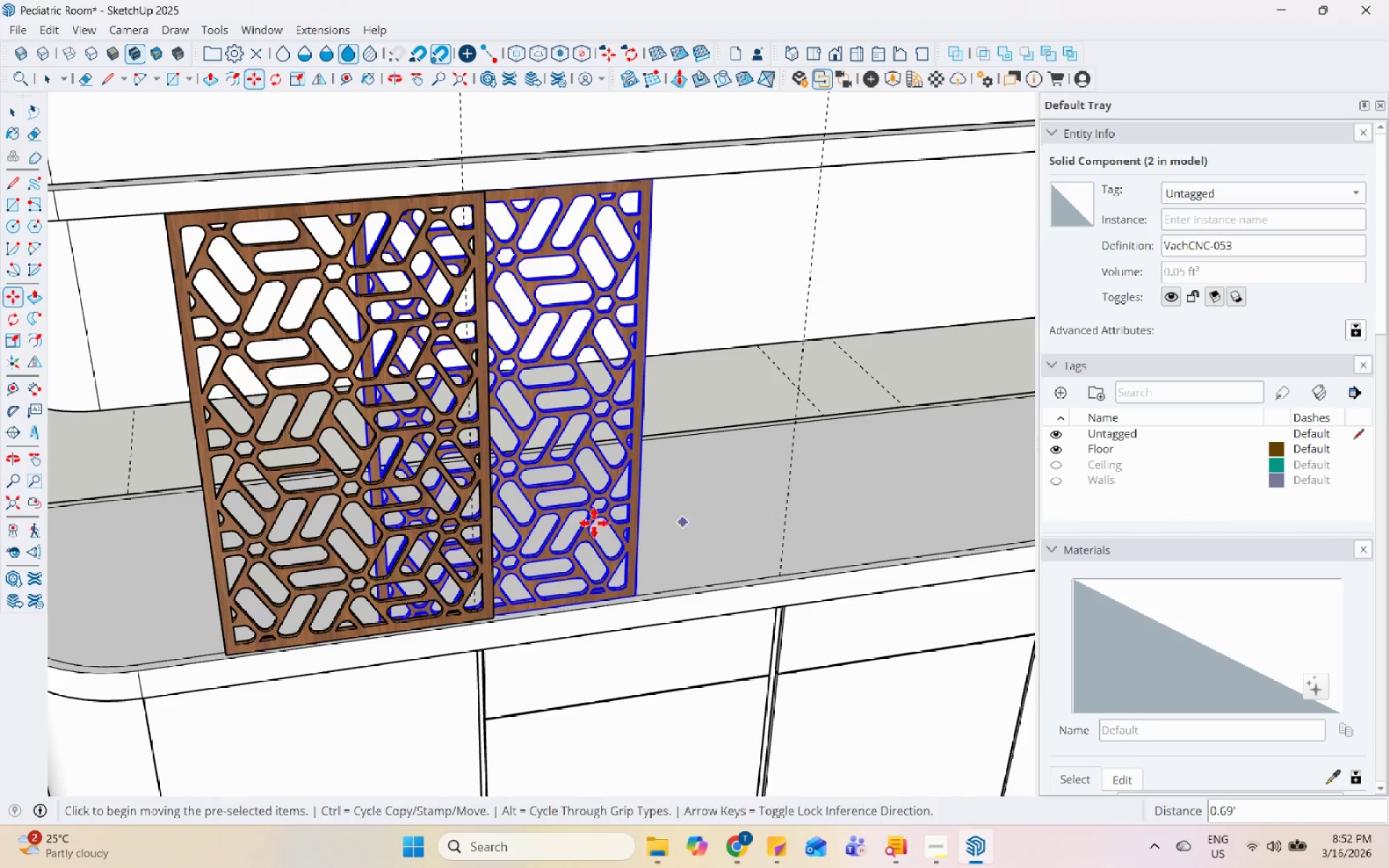 
key(Space)
 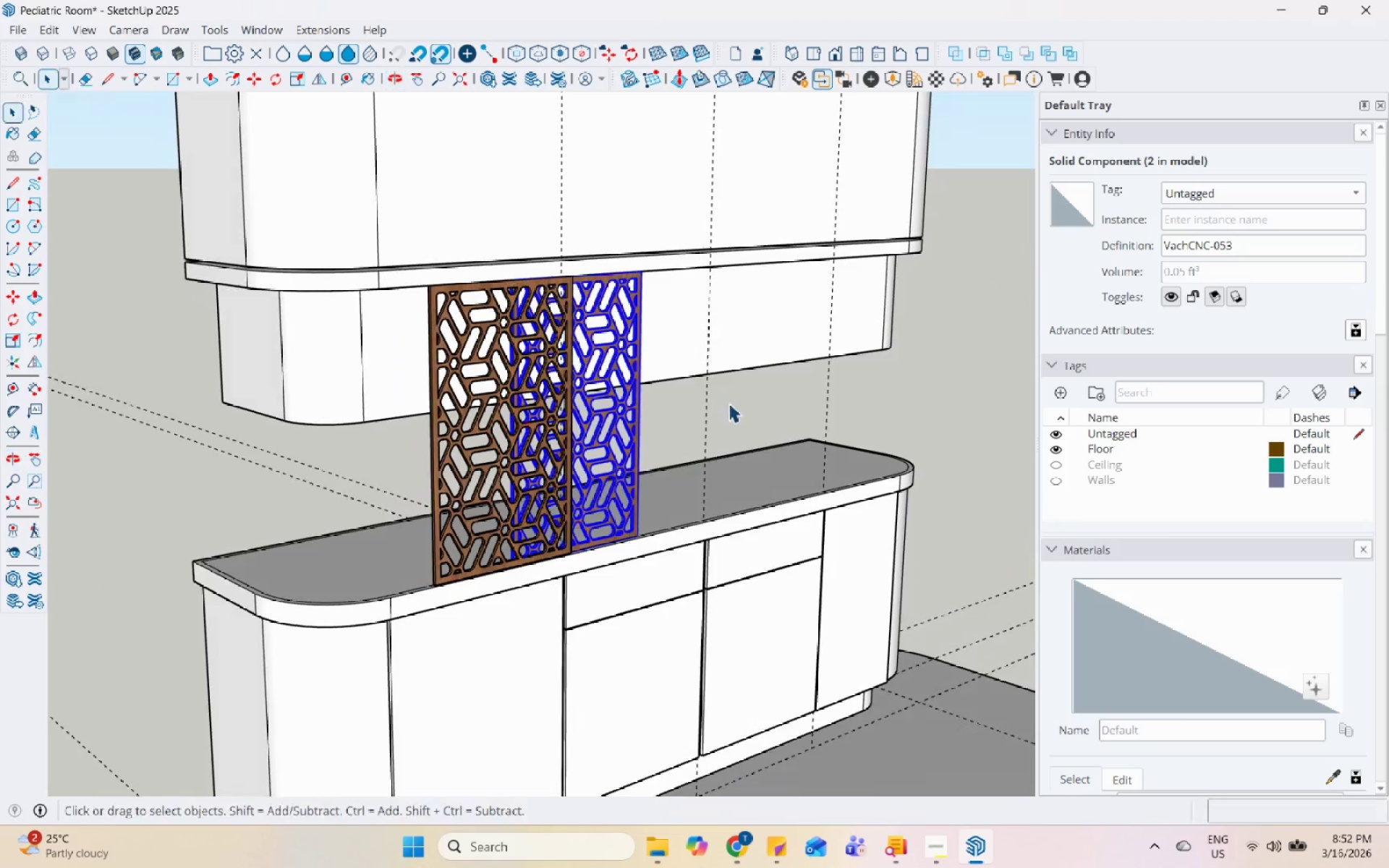 
scroll: coordinate [520, 519], scroll_direction: down, amount: 5.0
 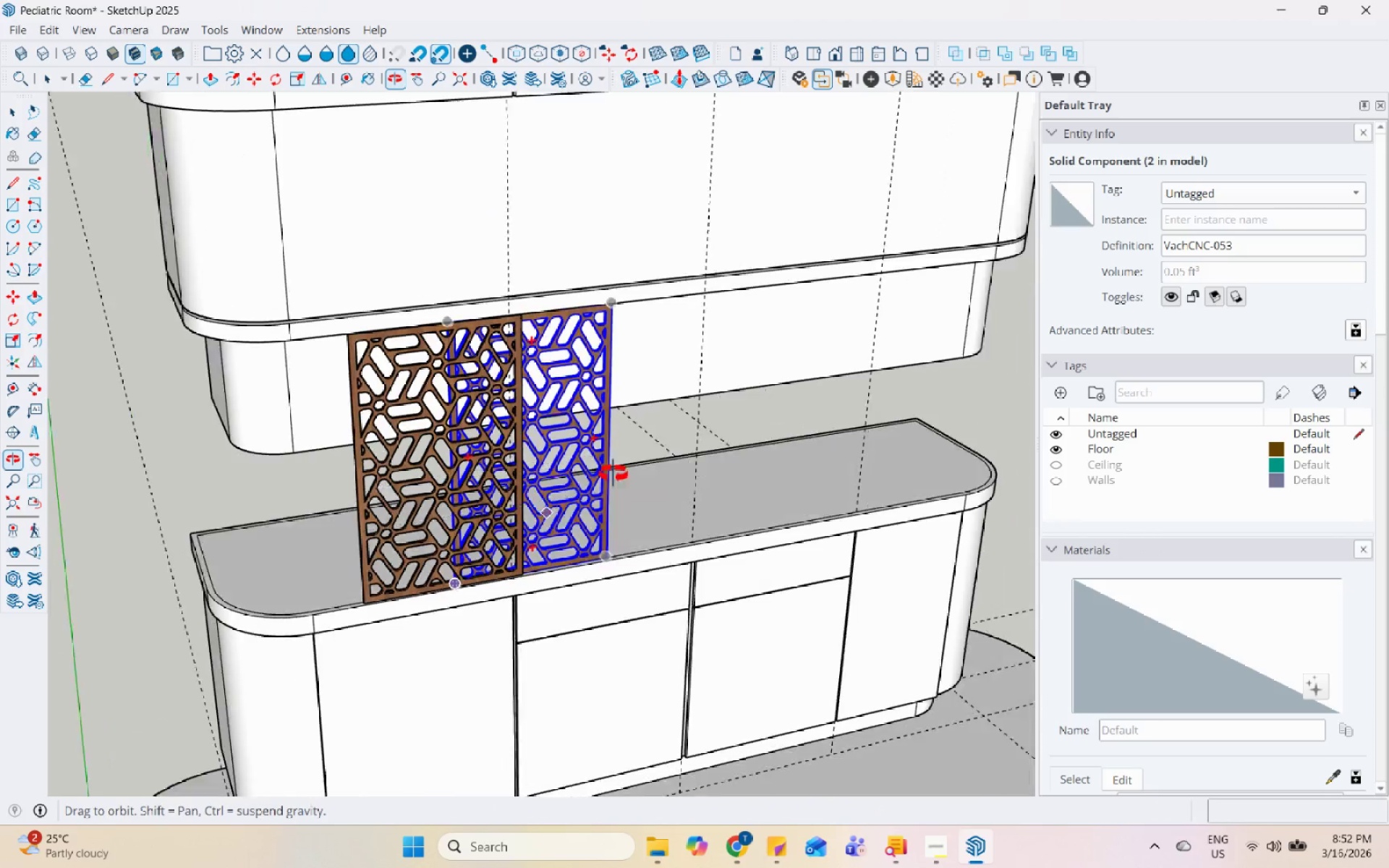 
left_click([729, 403])
 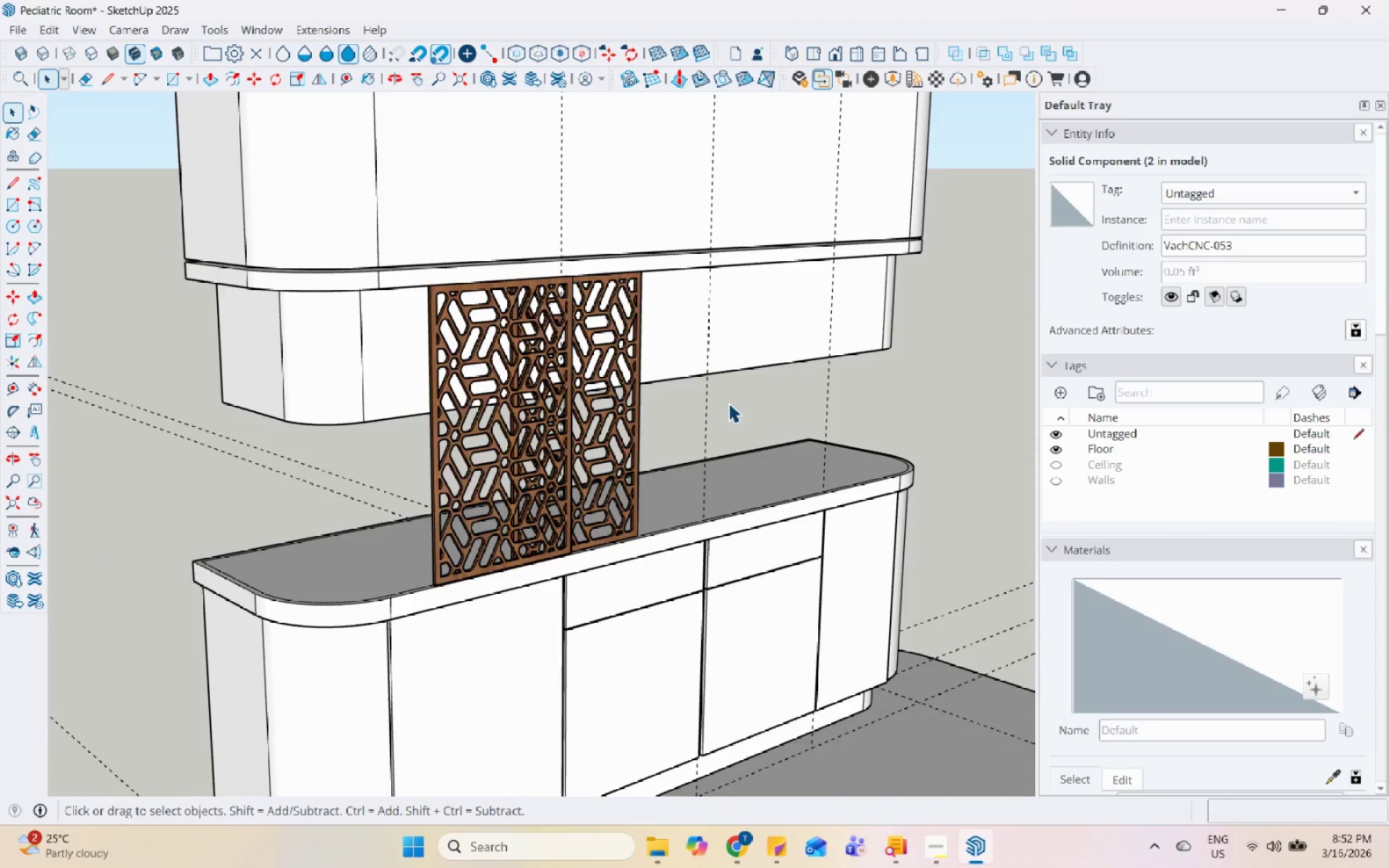 
left_click([874, 395])
 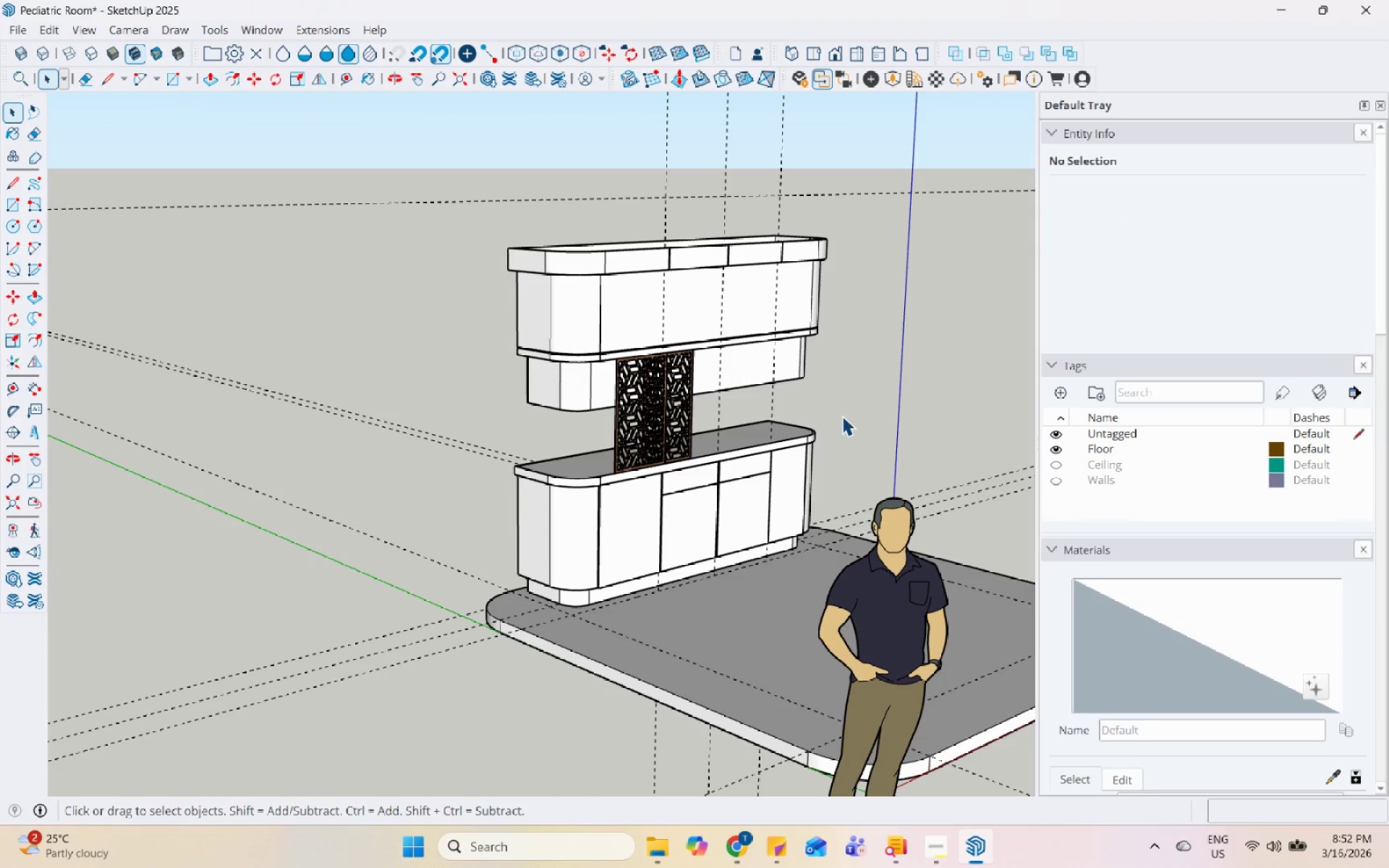 
scroll: coordinate [729, 403], scroll_direction: down, amount: 4.0
 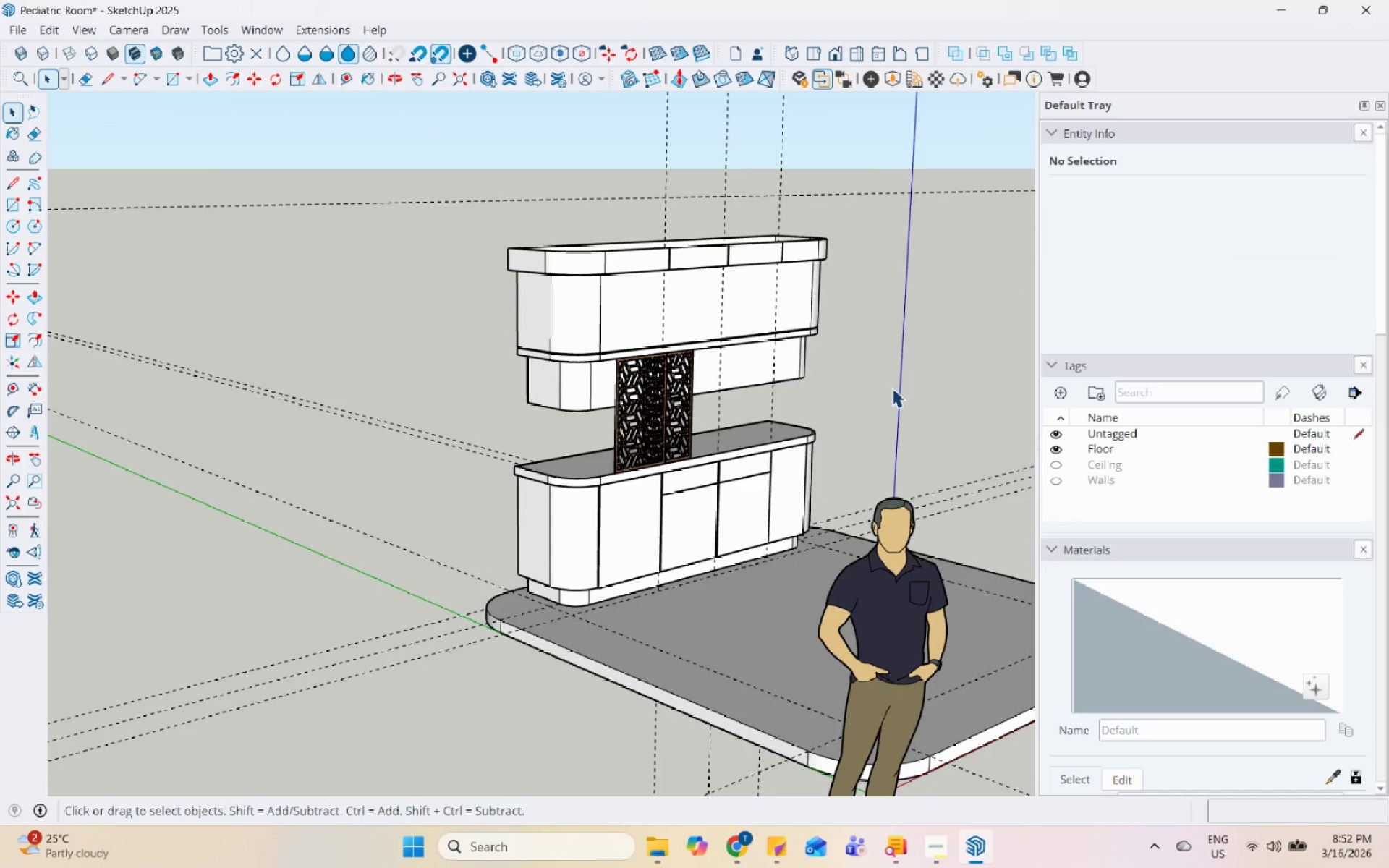 
wait(7.29)
 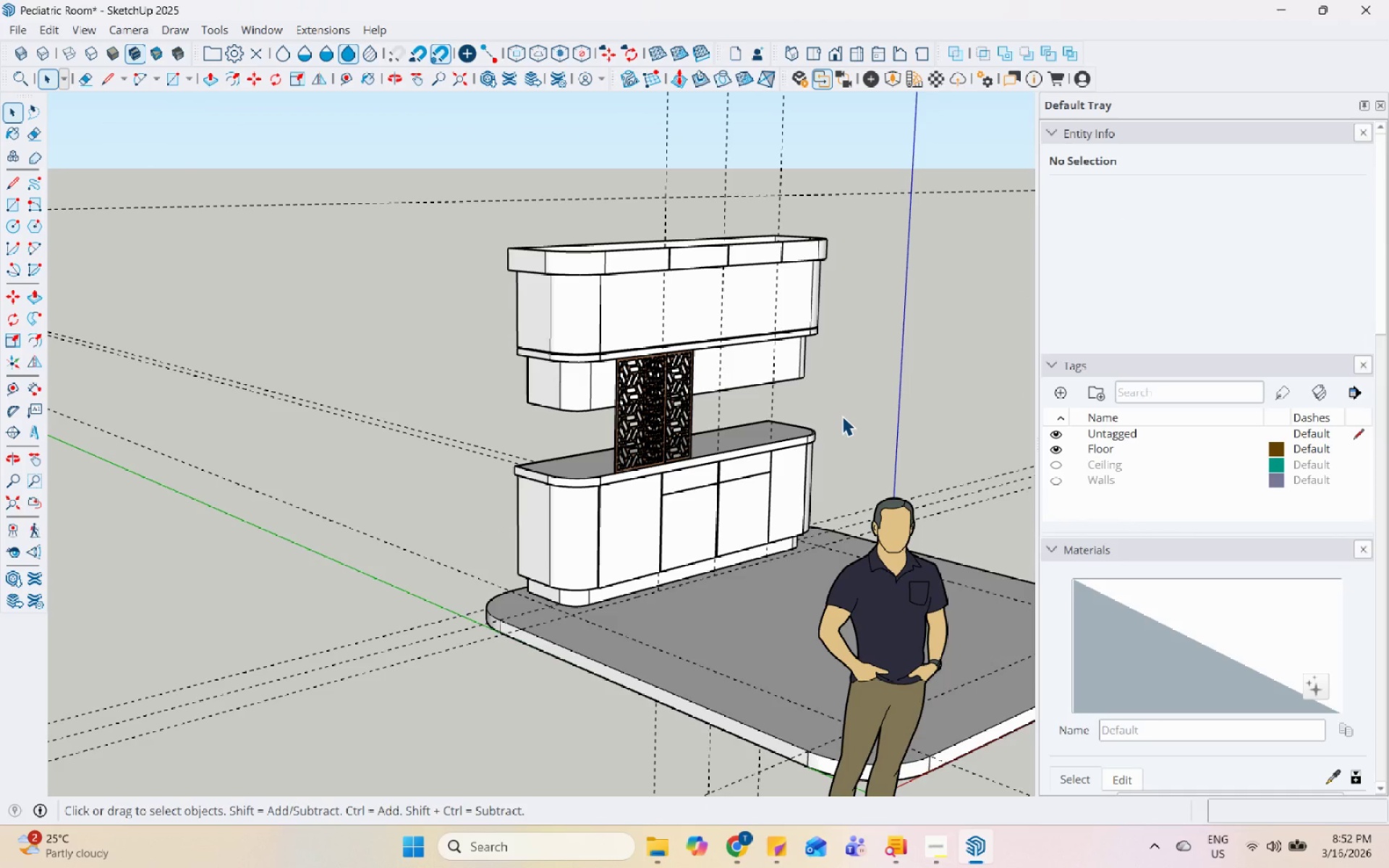 
scroll: coordinate [504, 558], scroll_direction: up, amount: 6.0
 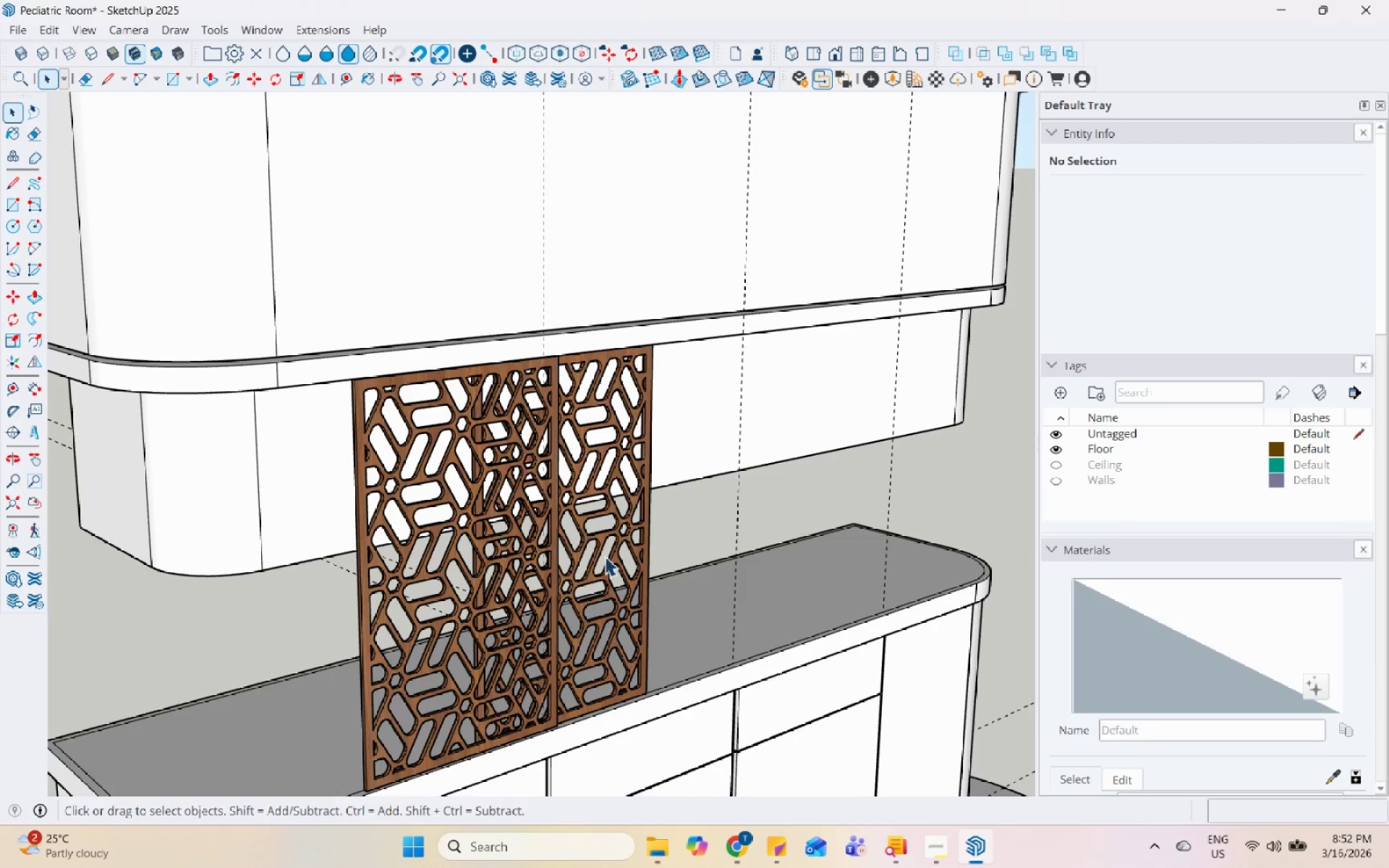 
left_click([519, 551])
 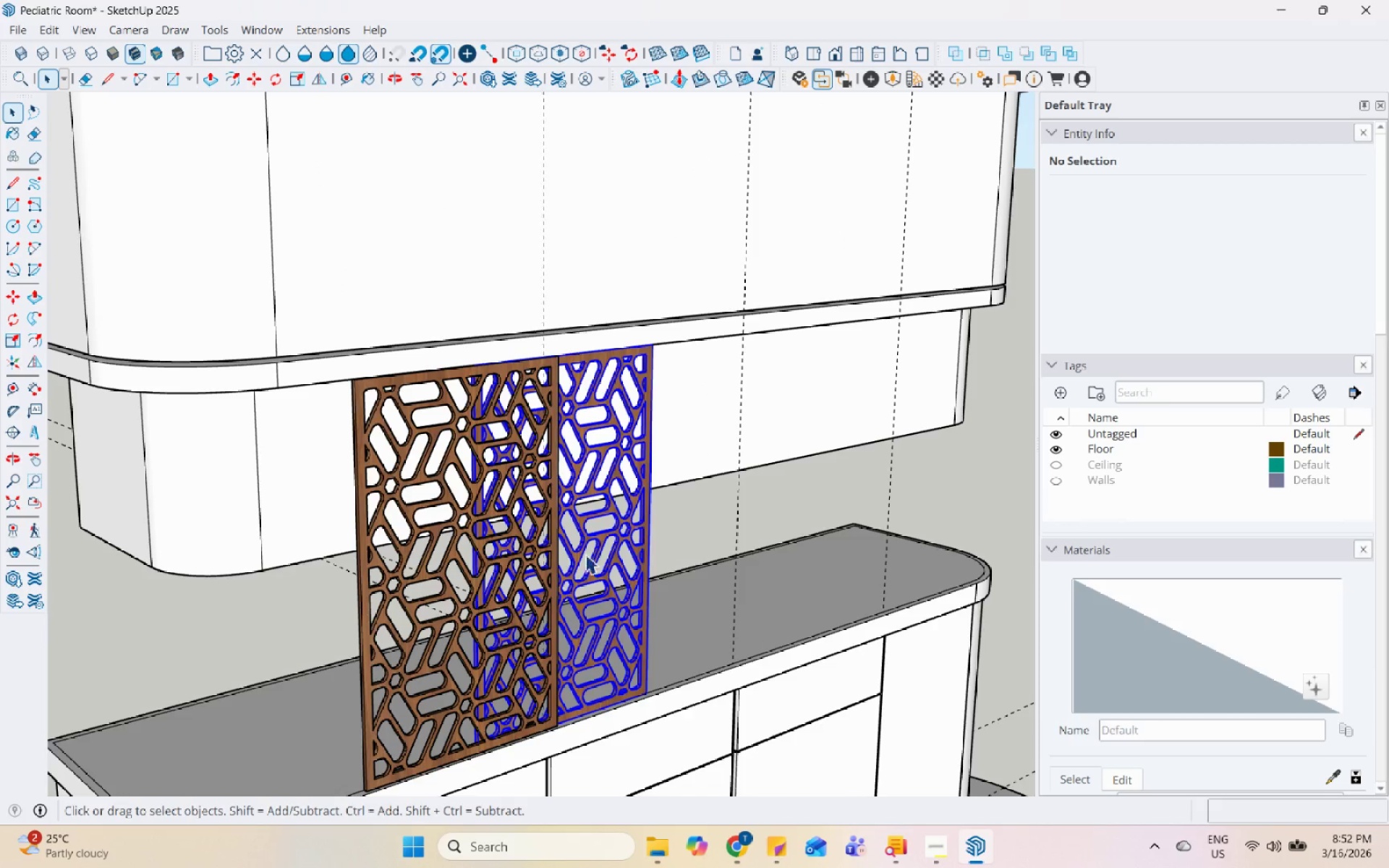 
hold_key(key=ControlLeft, duration=0.5)
left_click([475, 561])
 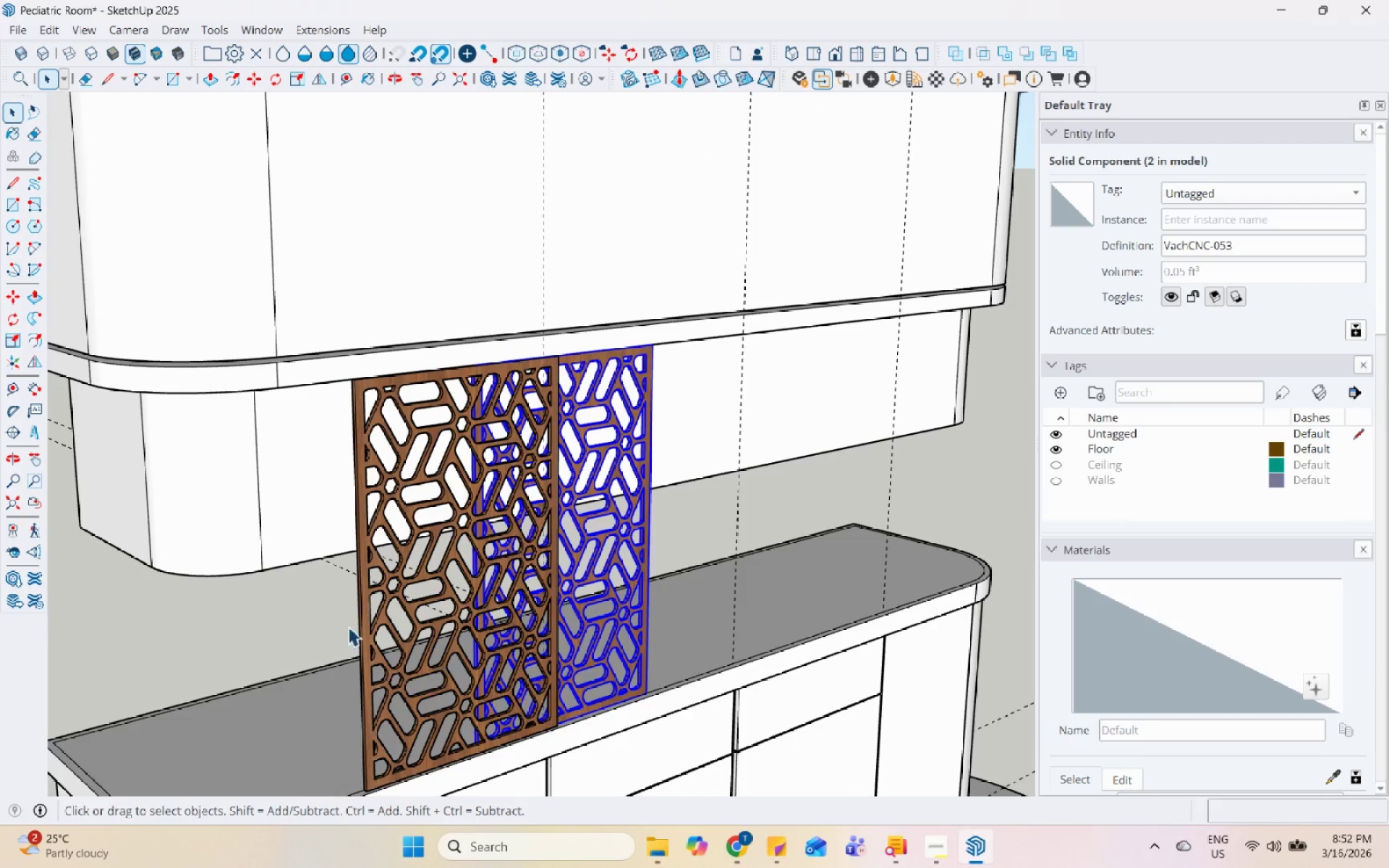 
hold_key(key=ControlLeft, duration=0.34)
left_click([374, 524])
 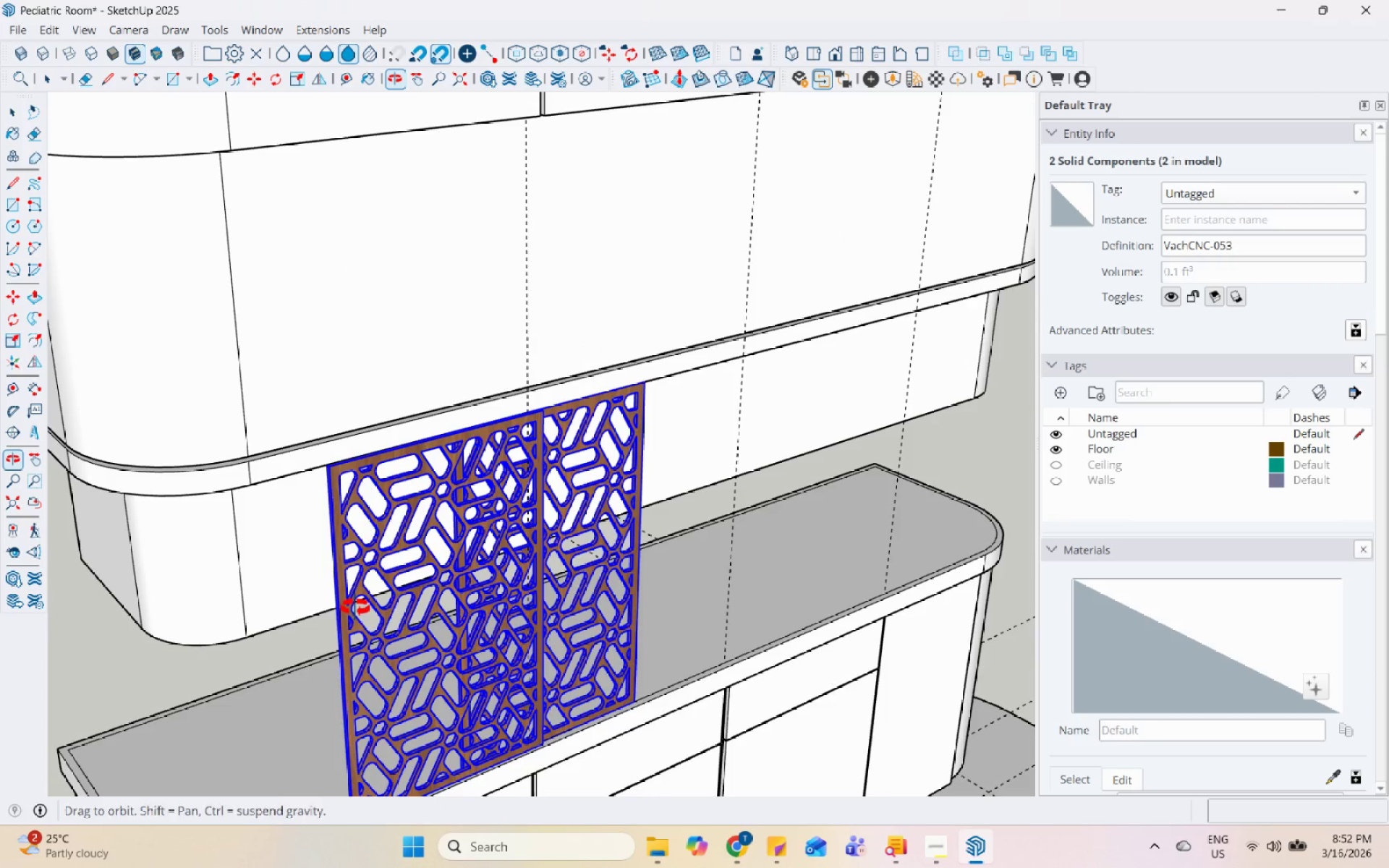 
scroll: coordinate [342, 602], scroll_direction: down, amount: 2.0
 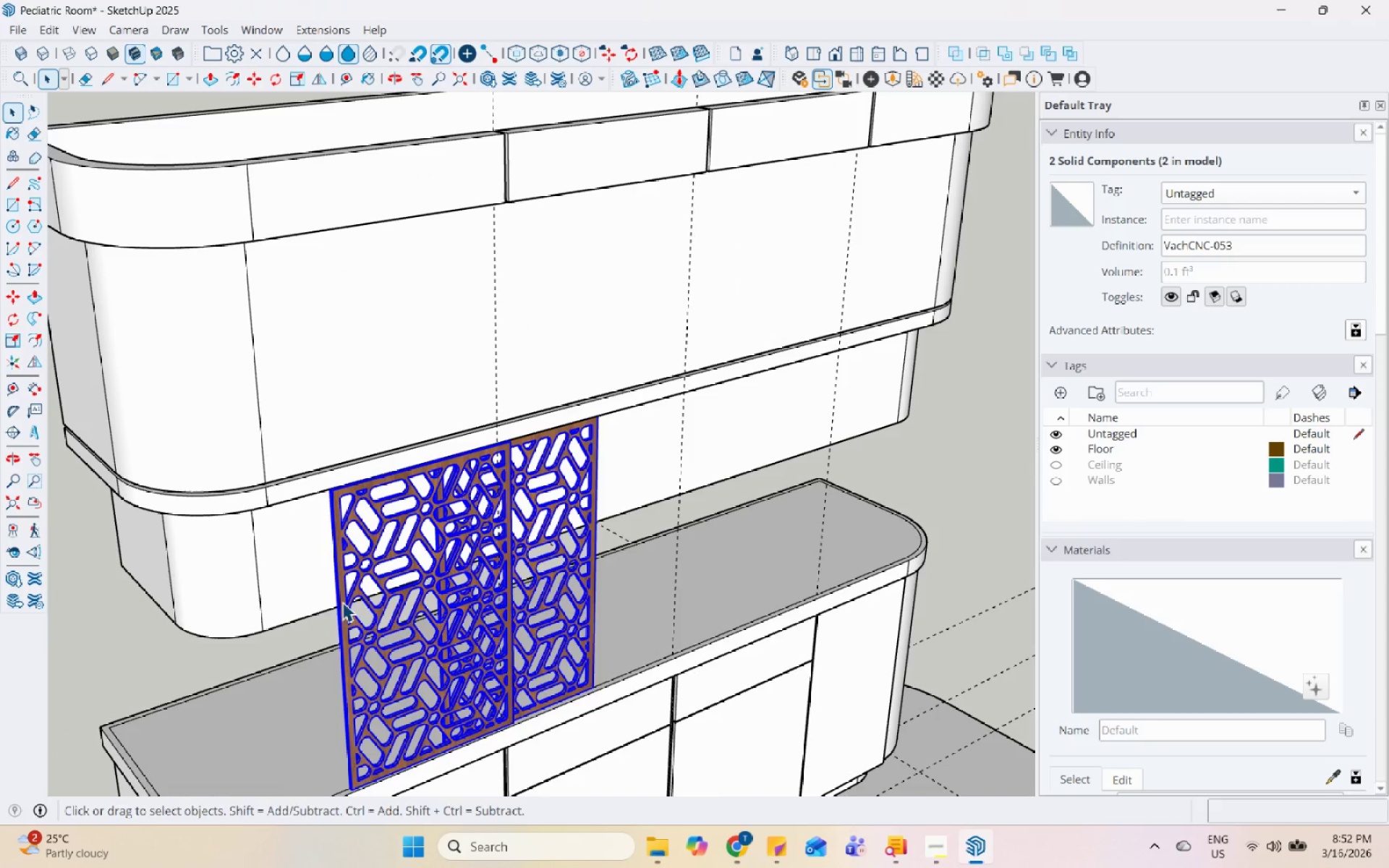 
key(M)
 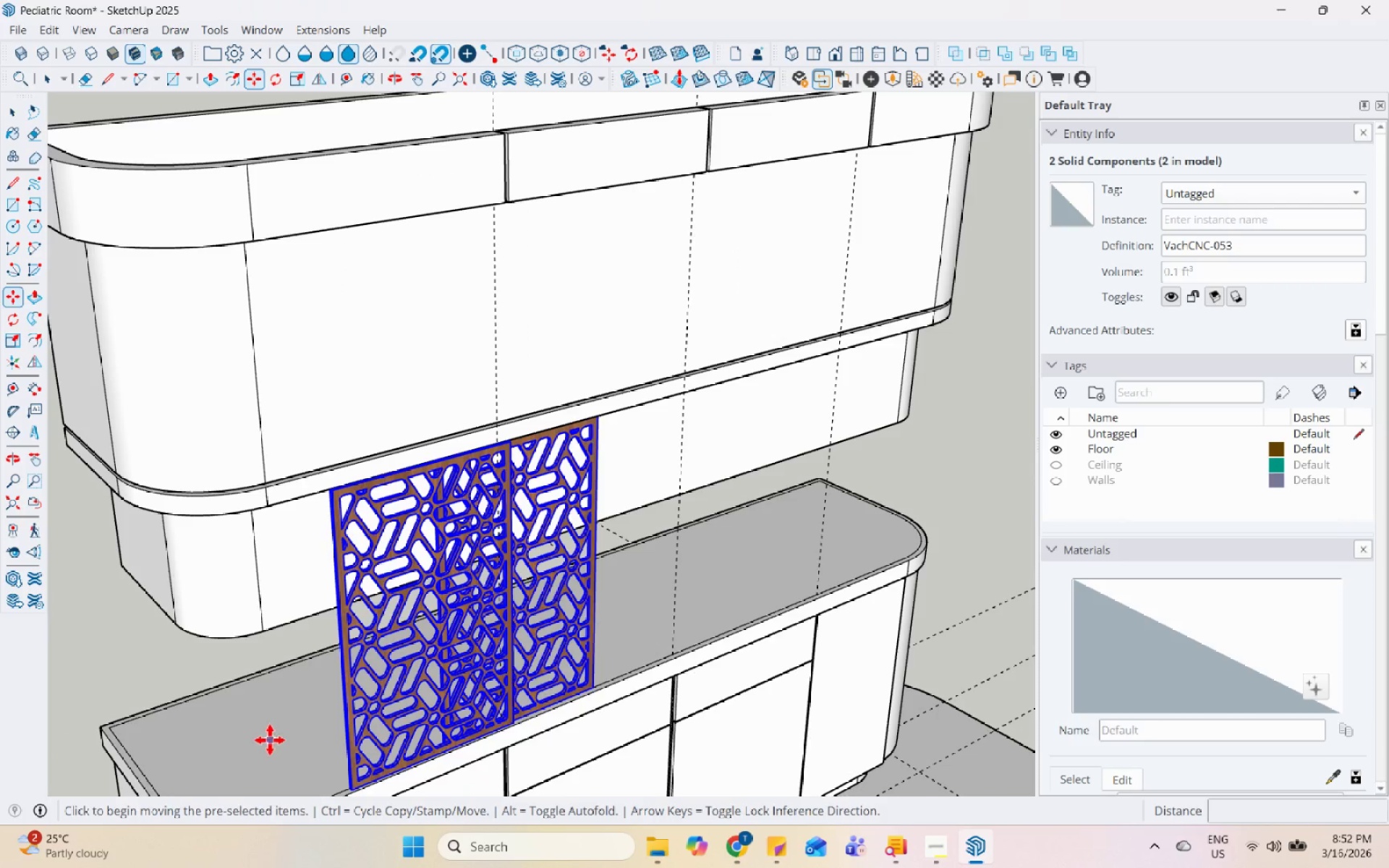 
key(Control+ControlLeft)
 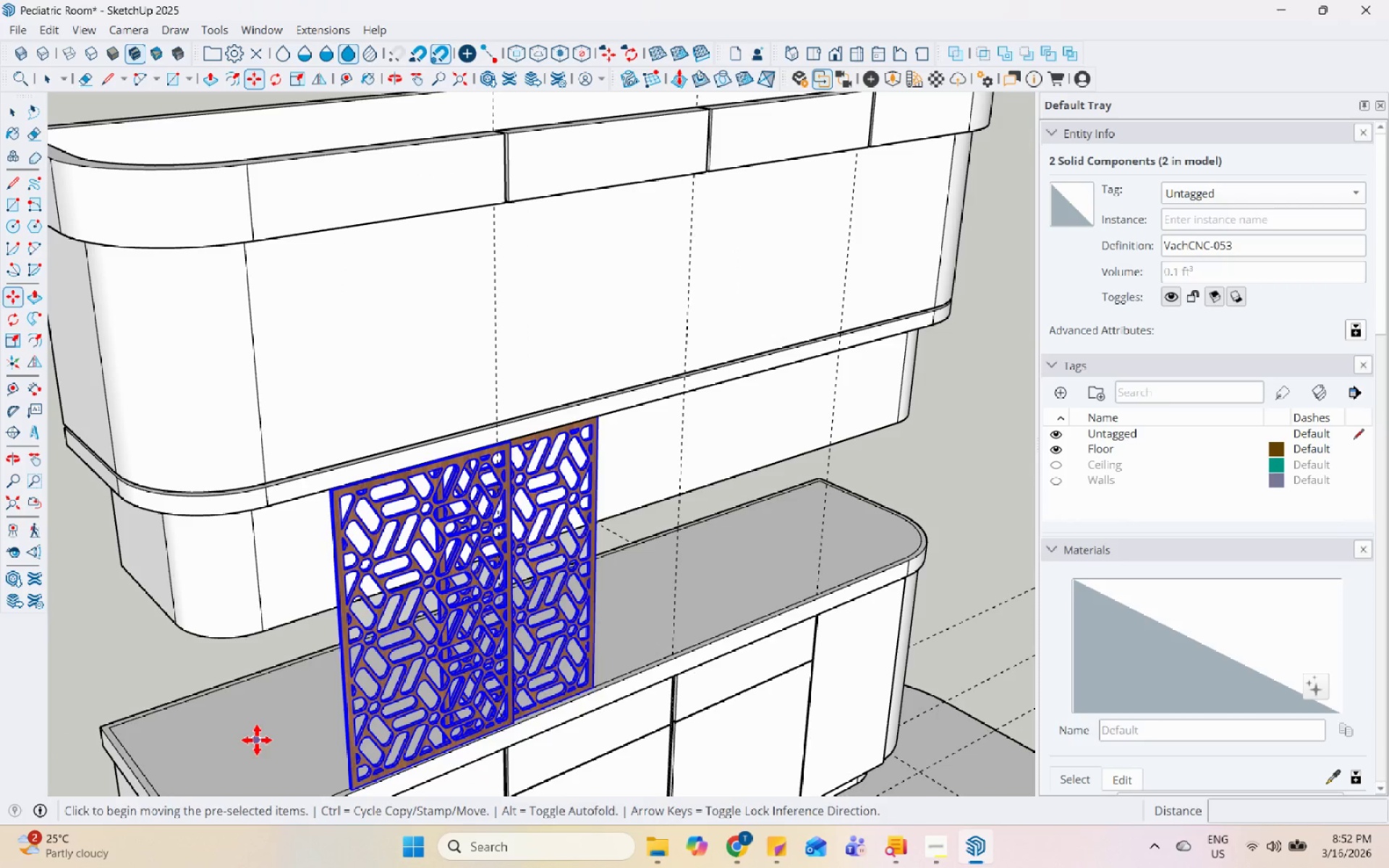 
left_click([257, 740])
 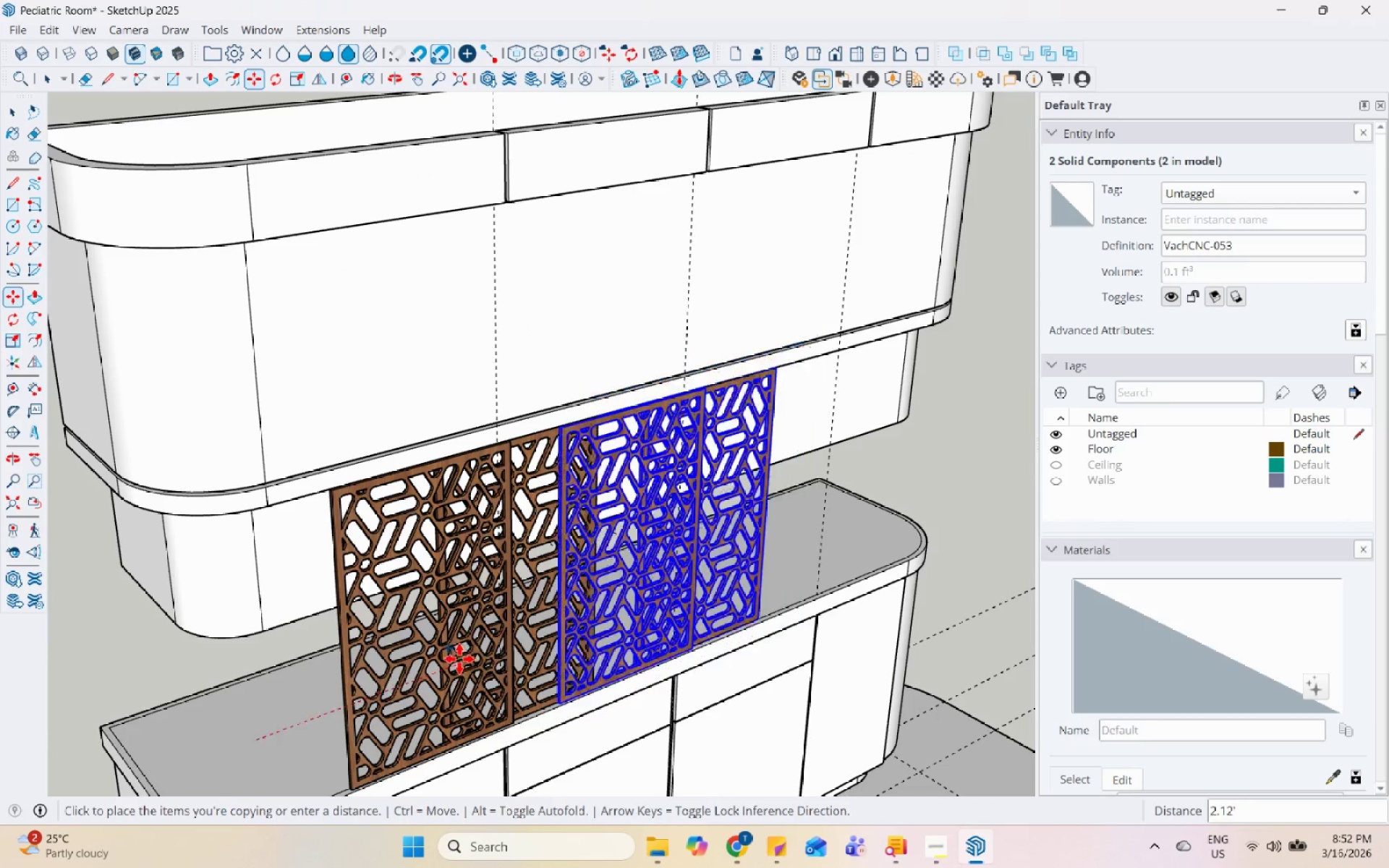 
key(Space)
 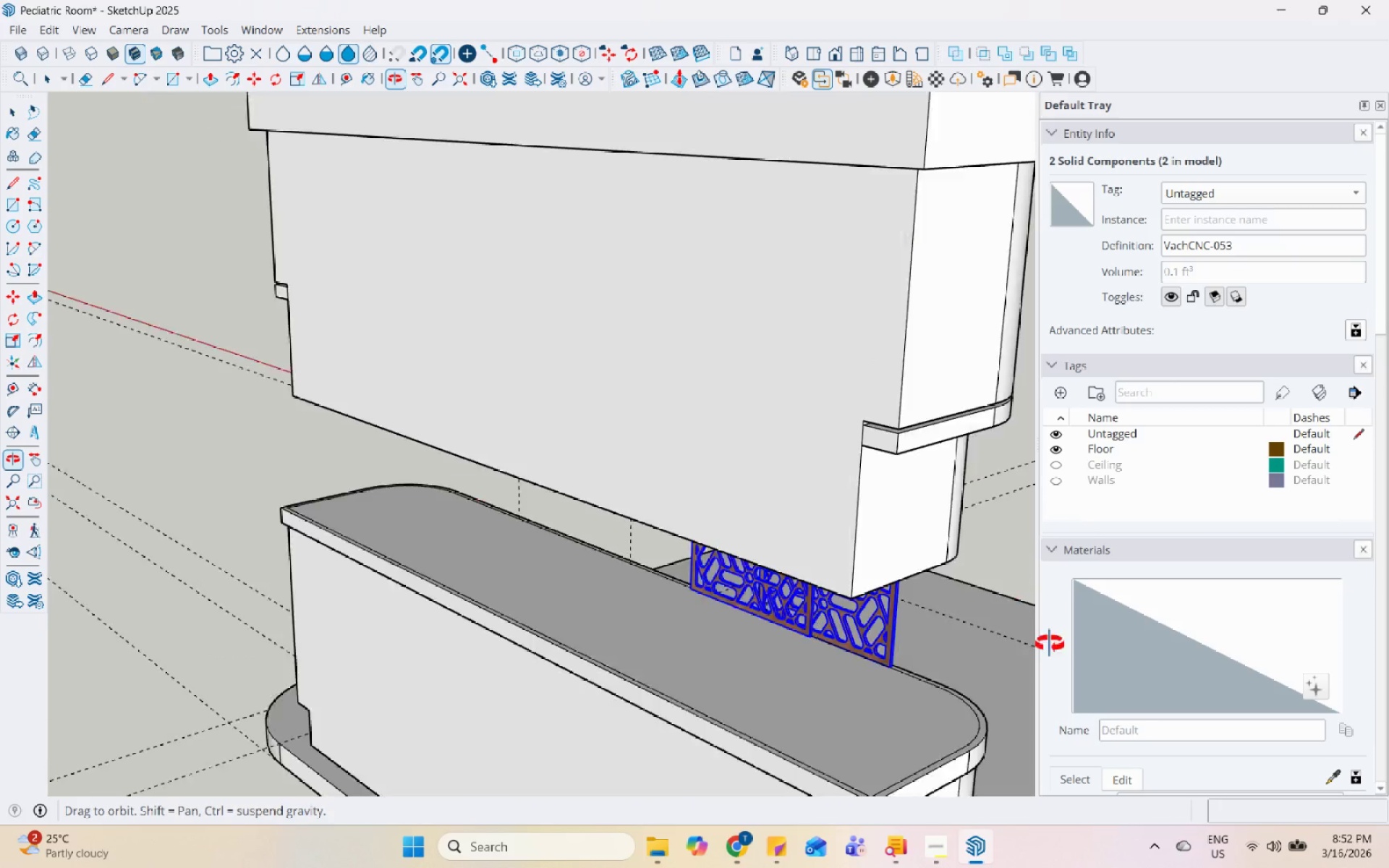 
scroll: coordinate [802, 575], scroll_direction: down, amount: 2.0
 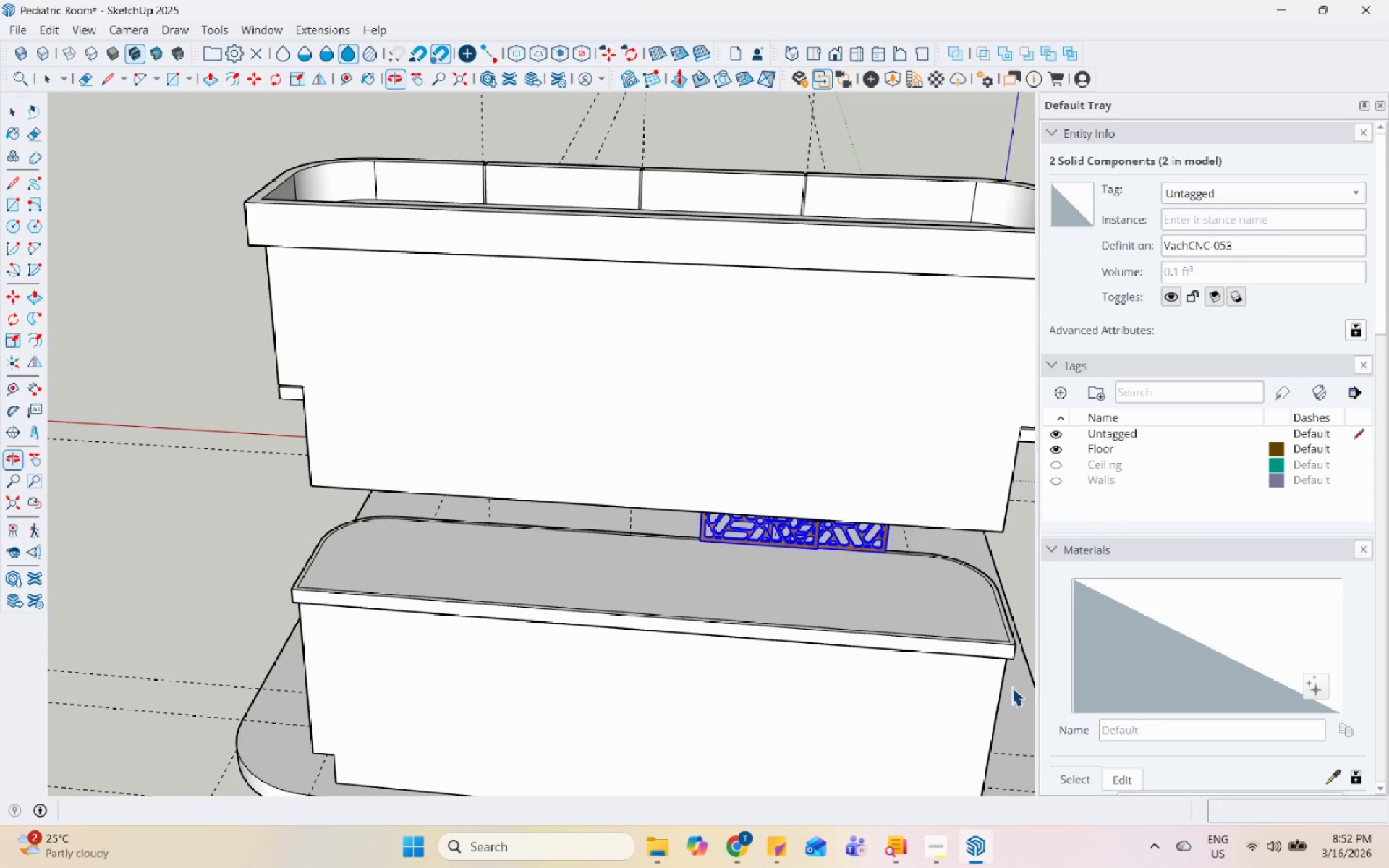 
key(M)
 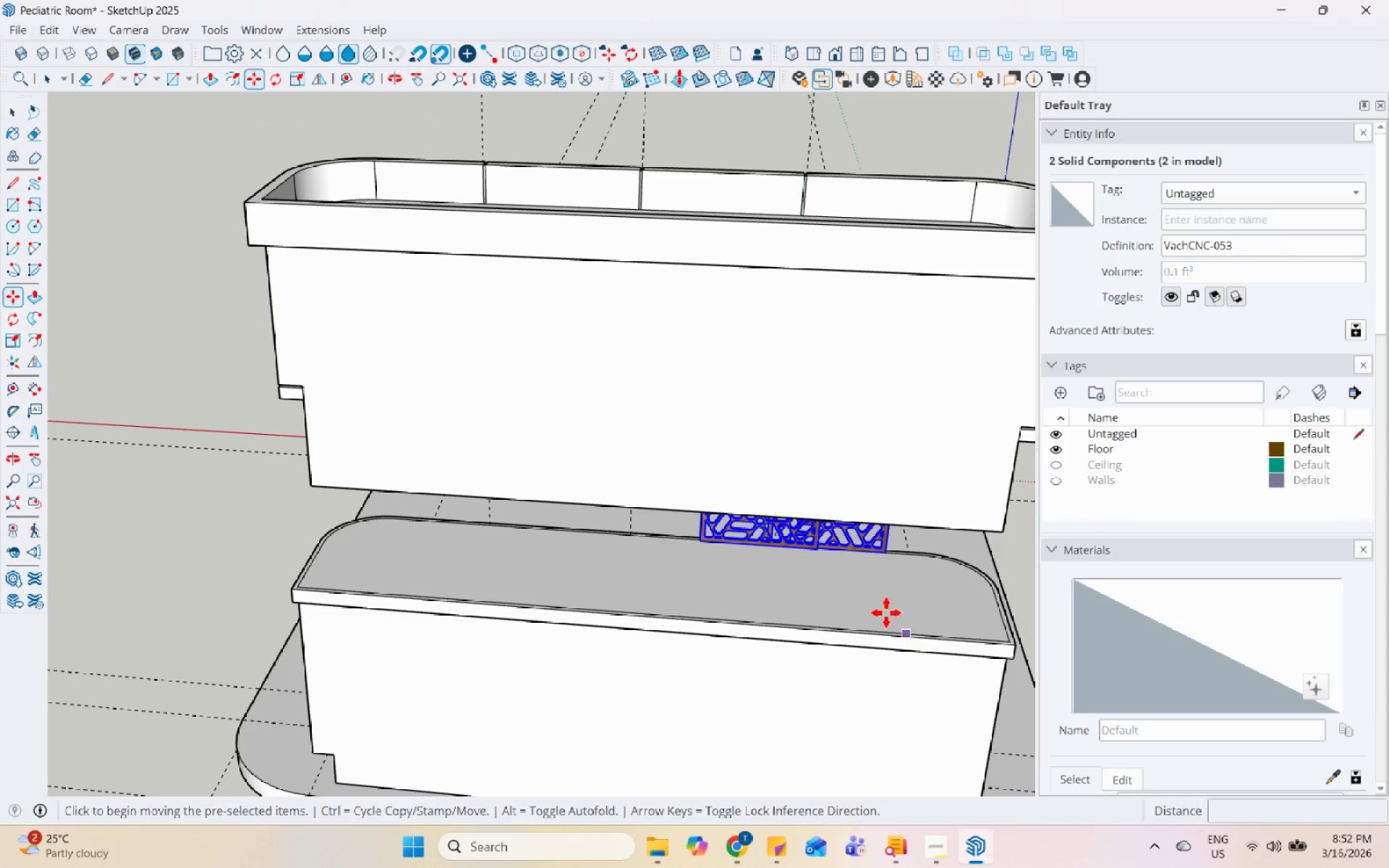 
key(Control+ControlLeft)
 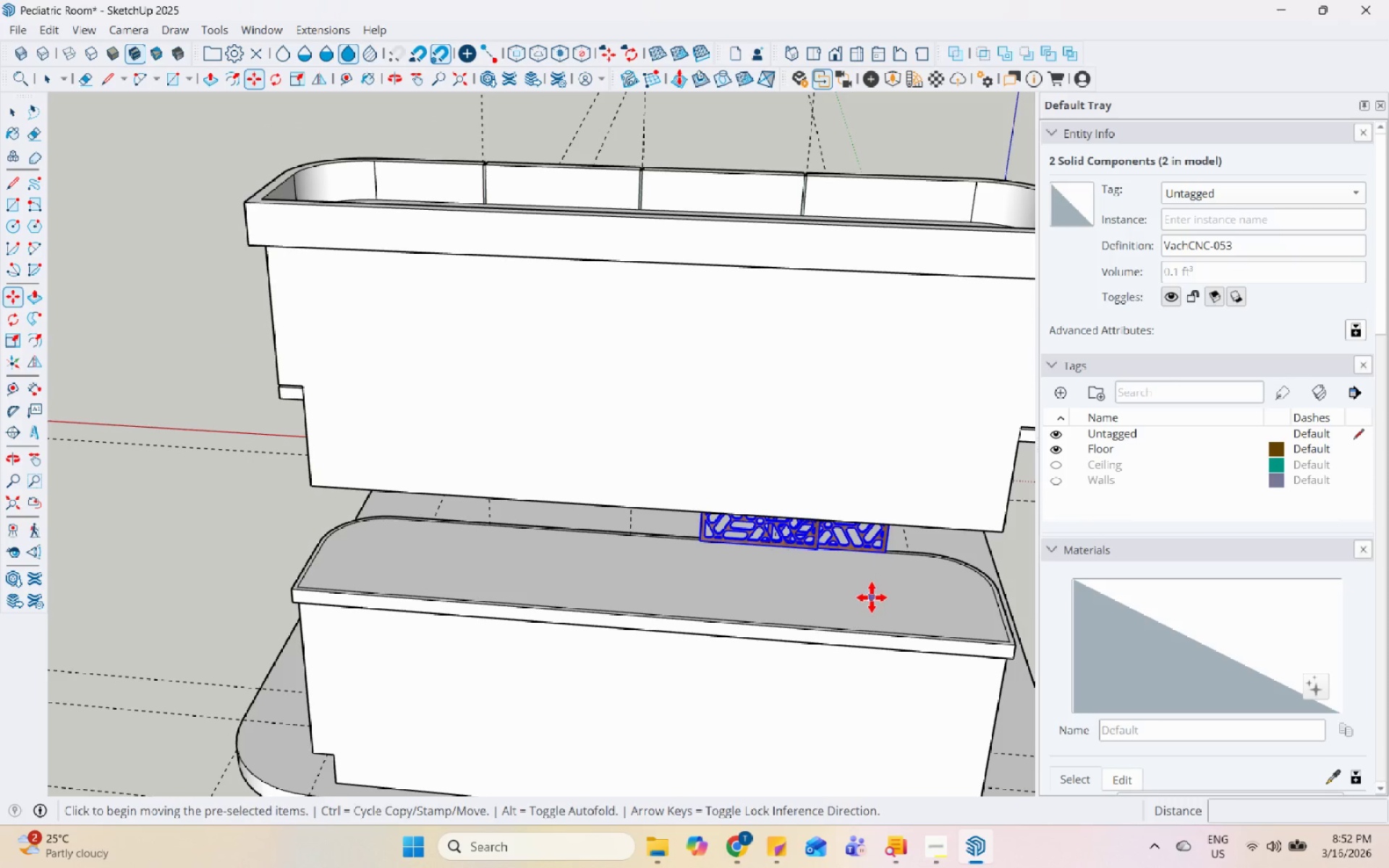 
left_click_drag(start_coordinate=[872, 597], to_coordinate=[868, 597])
 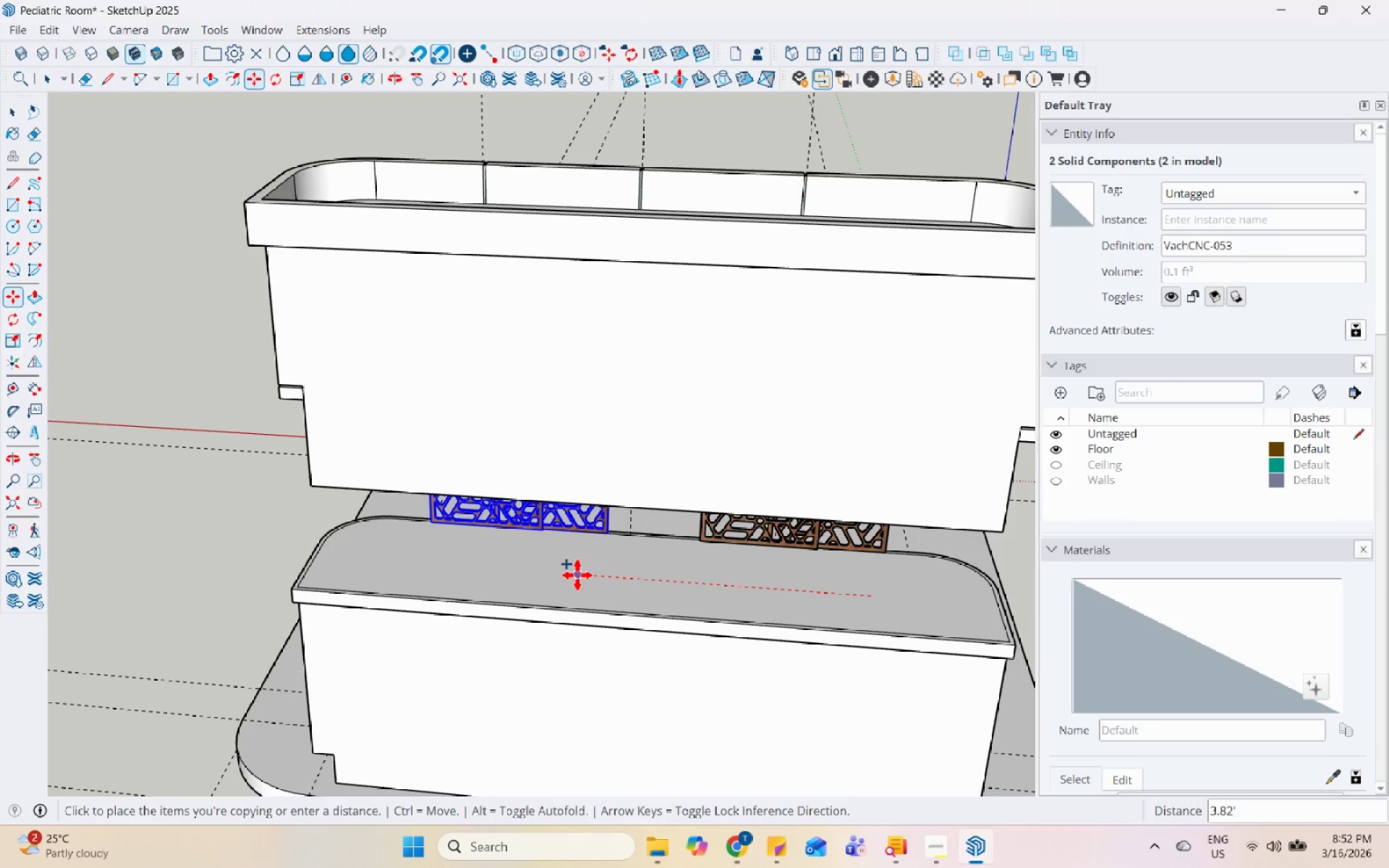 
left_click([558, 574])
 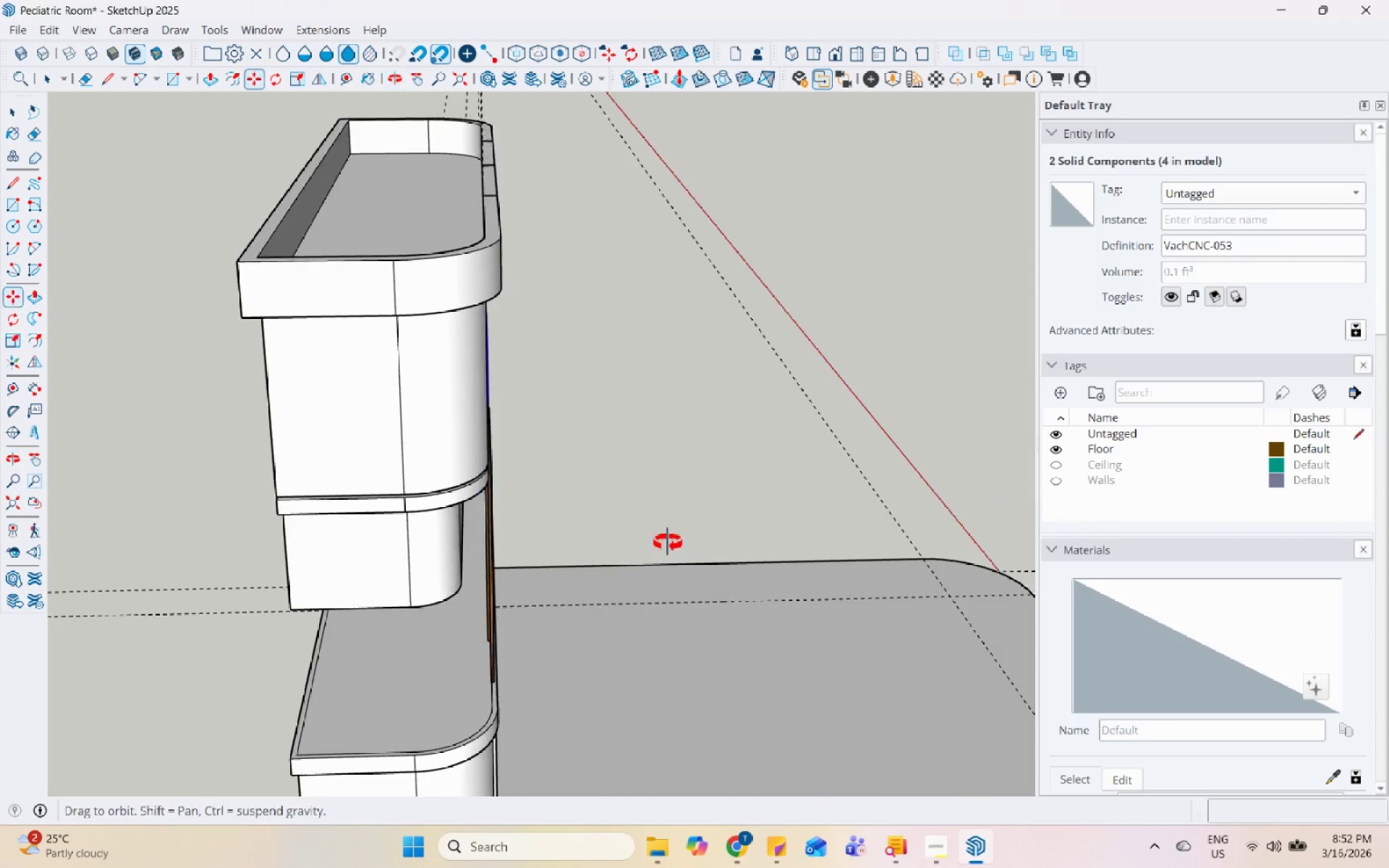 
key(Space)
 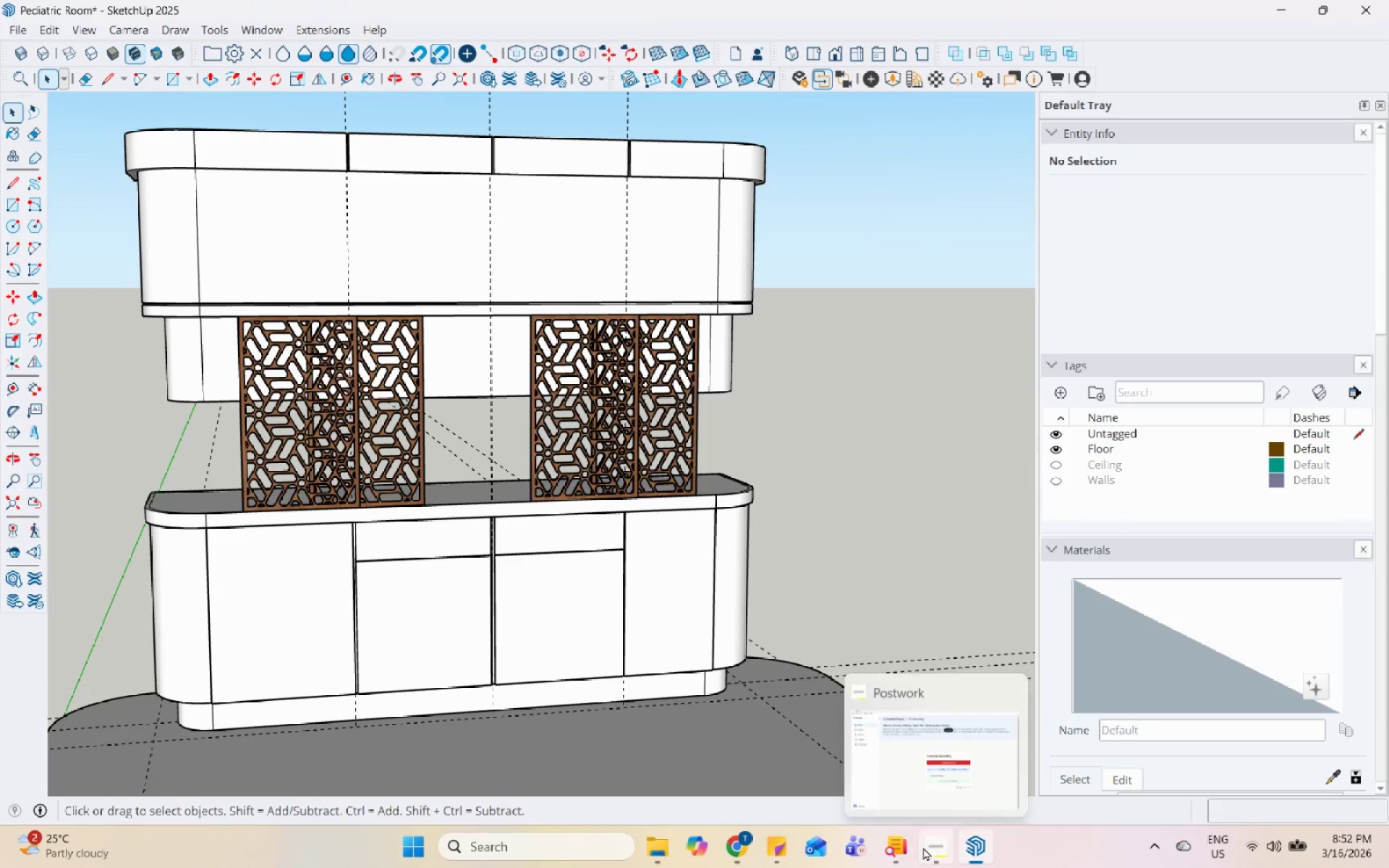 
left_click([729, 847])
 